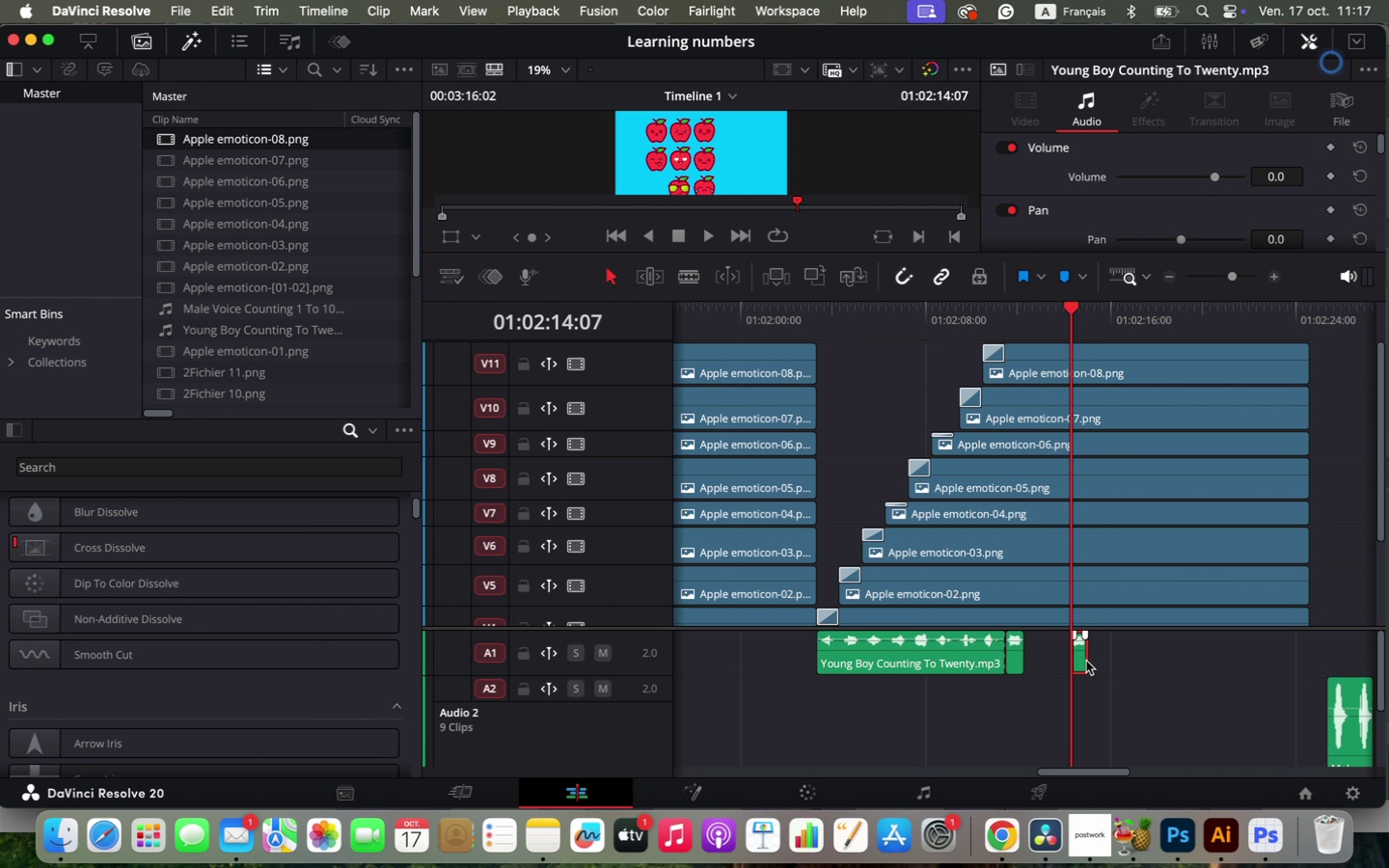 
hold_key(key=OptionLeft, duration=0.96)
left_click_drag(start_coordinate=[1016, 660], to_coordinate=[1086, 661])
 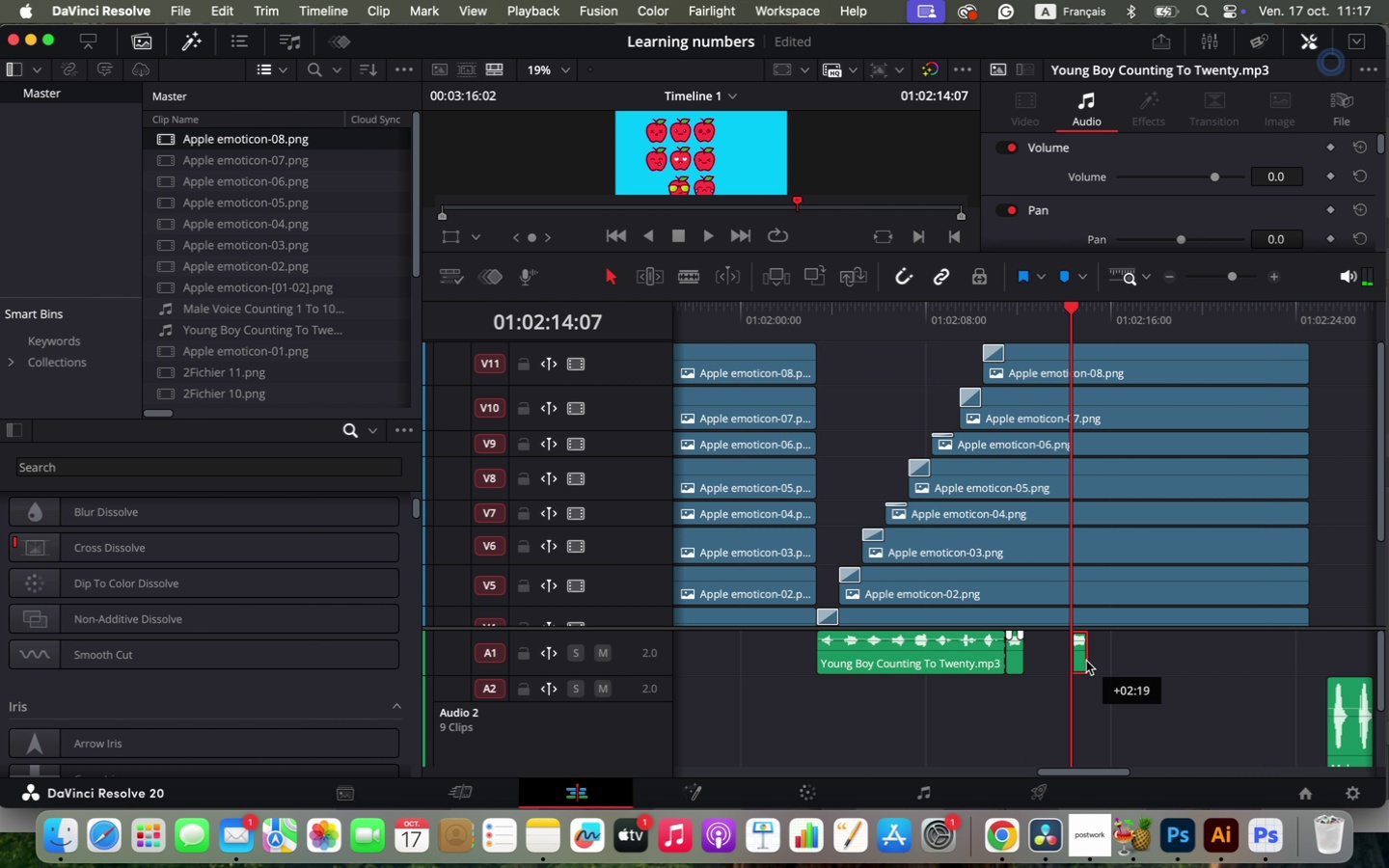 
wait(12.54)
 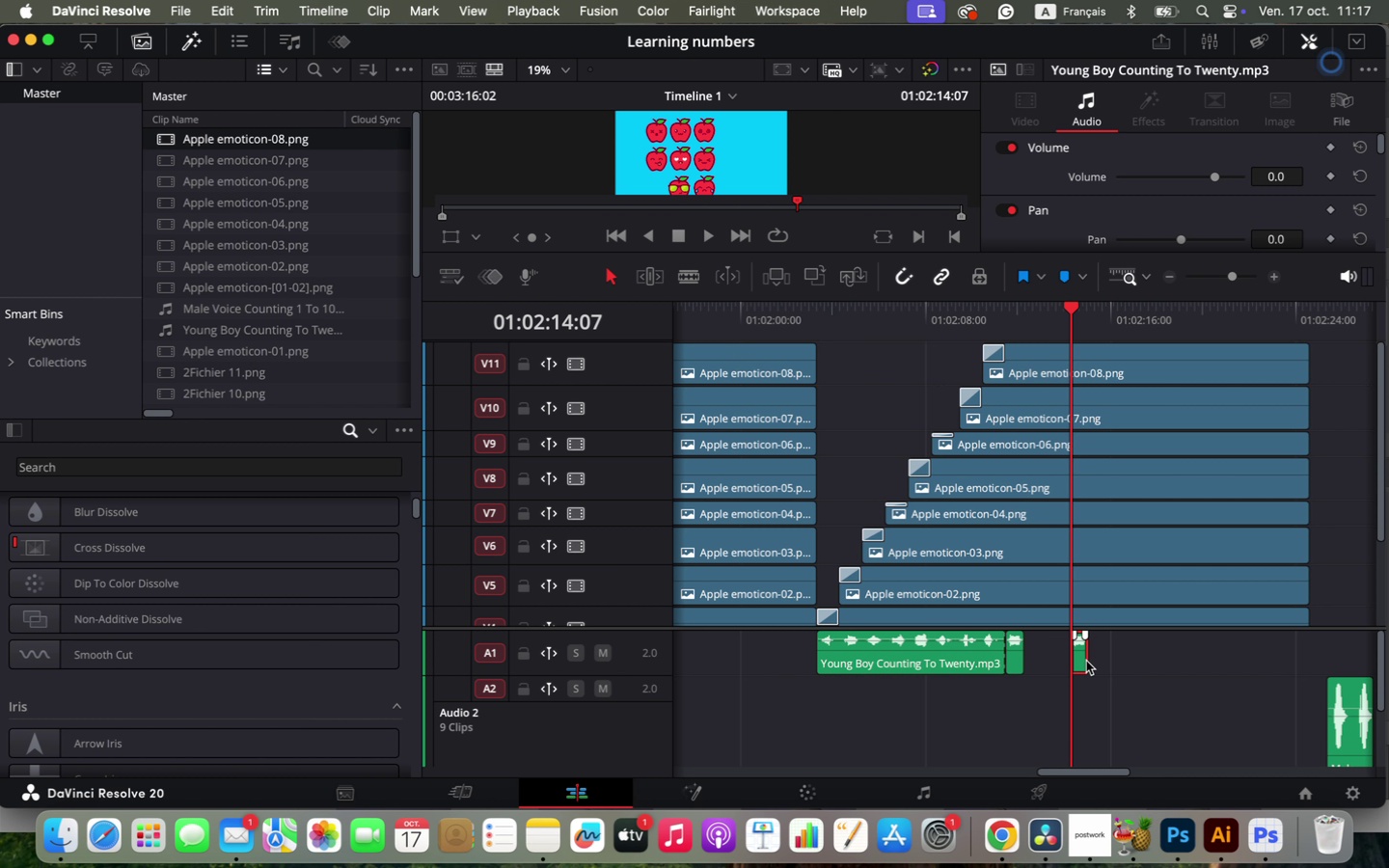 
key(Shift+ArrowRight)
 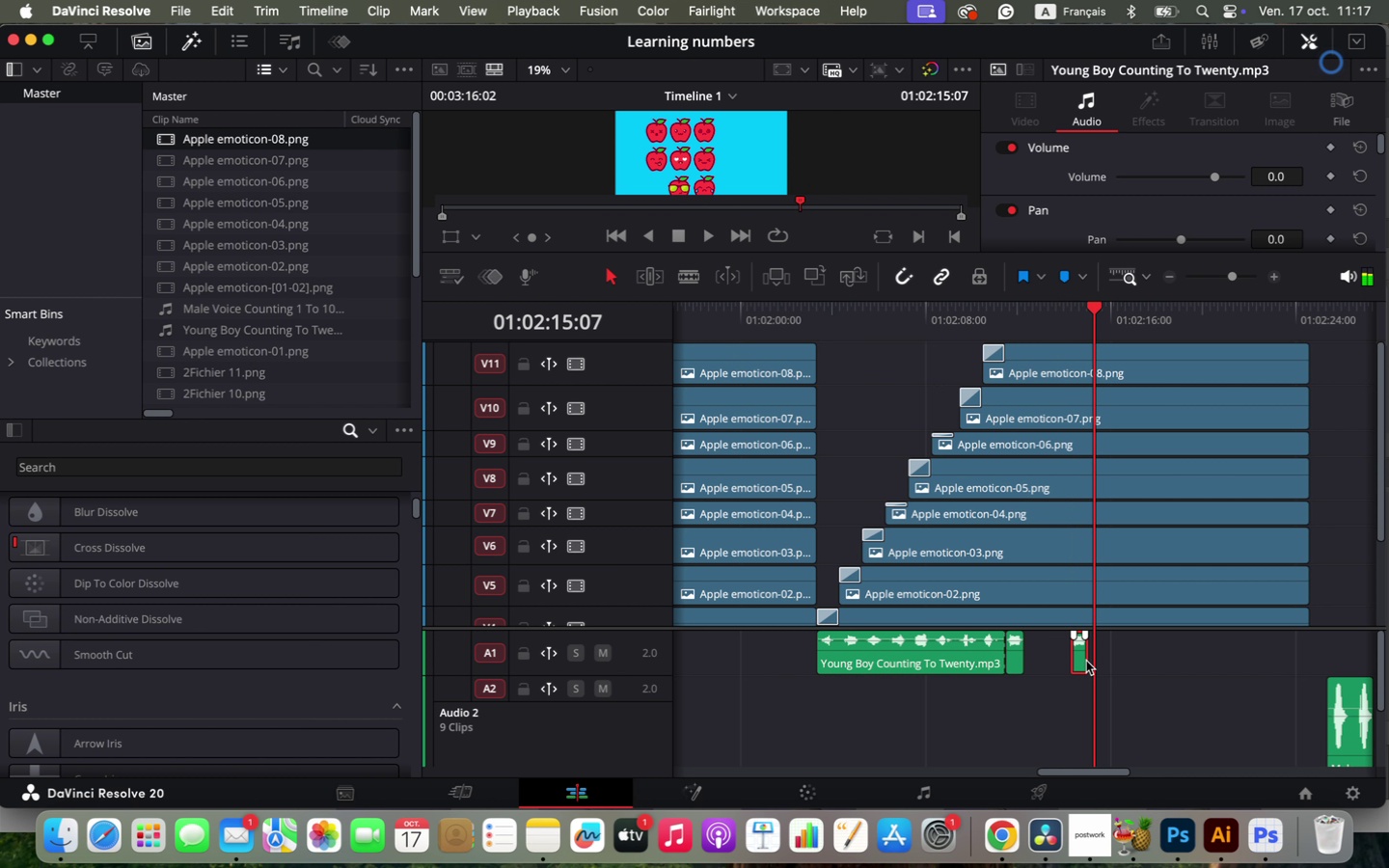 
key(Shift+ArrowRight)
 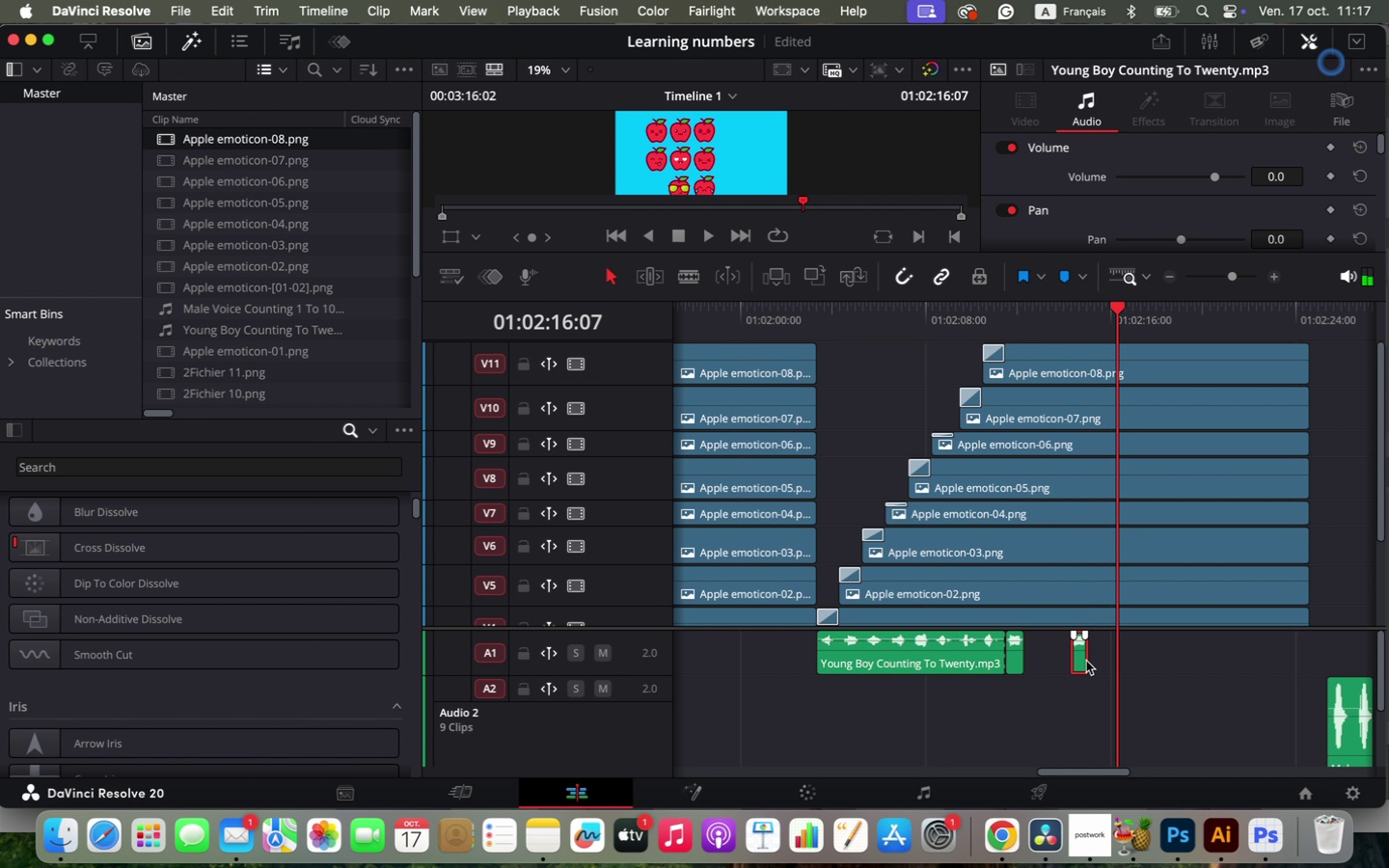 
key(Shift+ArrowRight)
 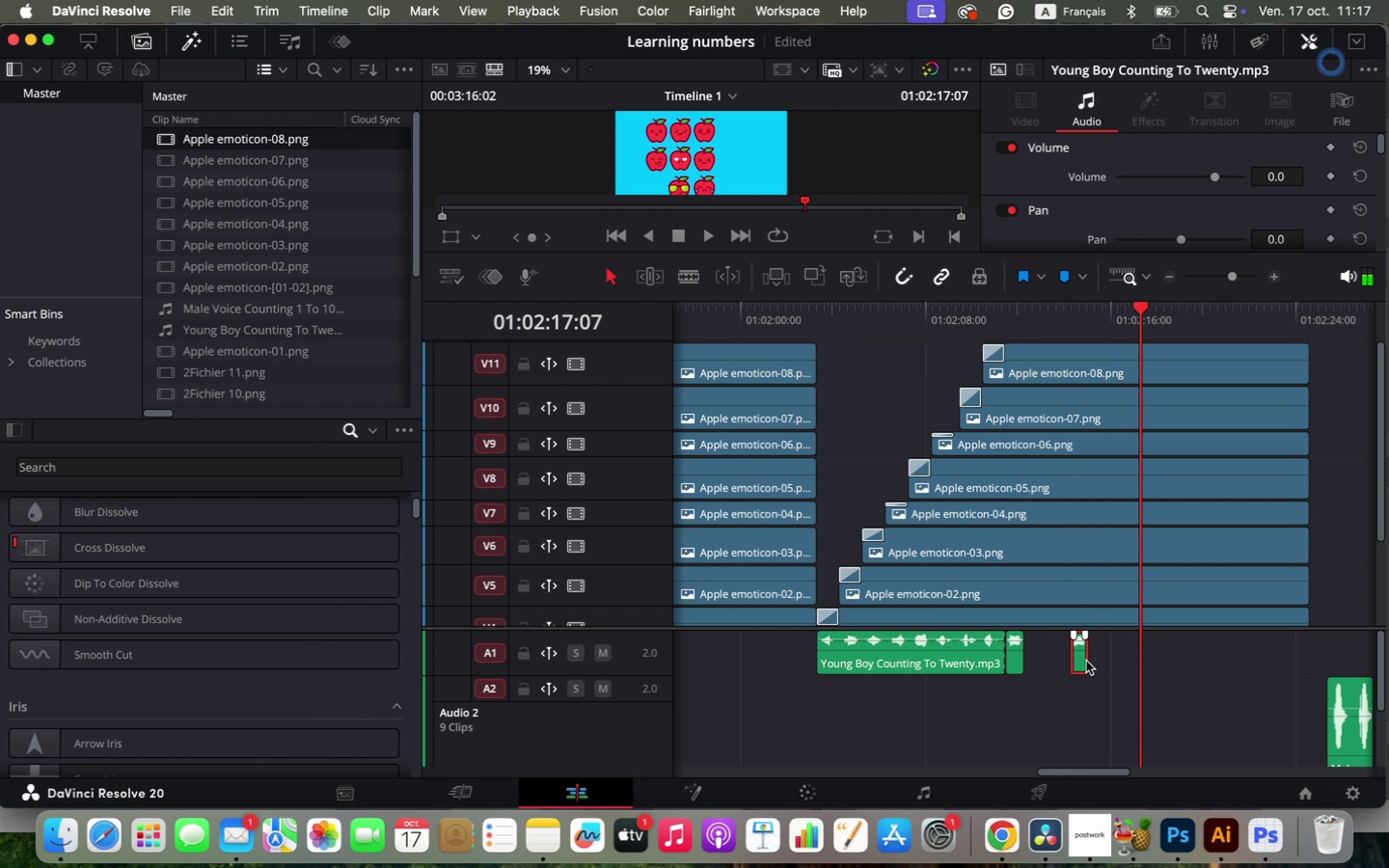 
key(Shift+ArrowRight)
 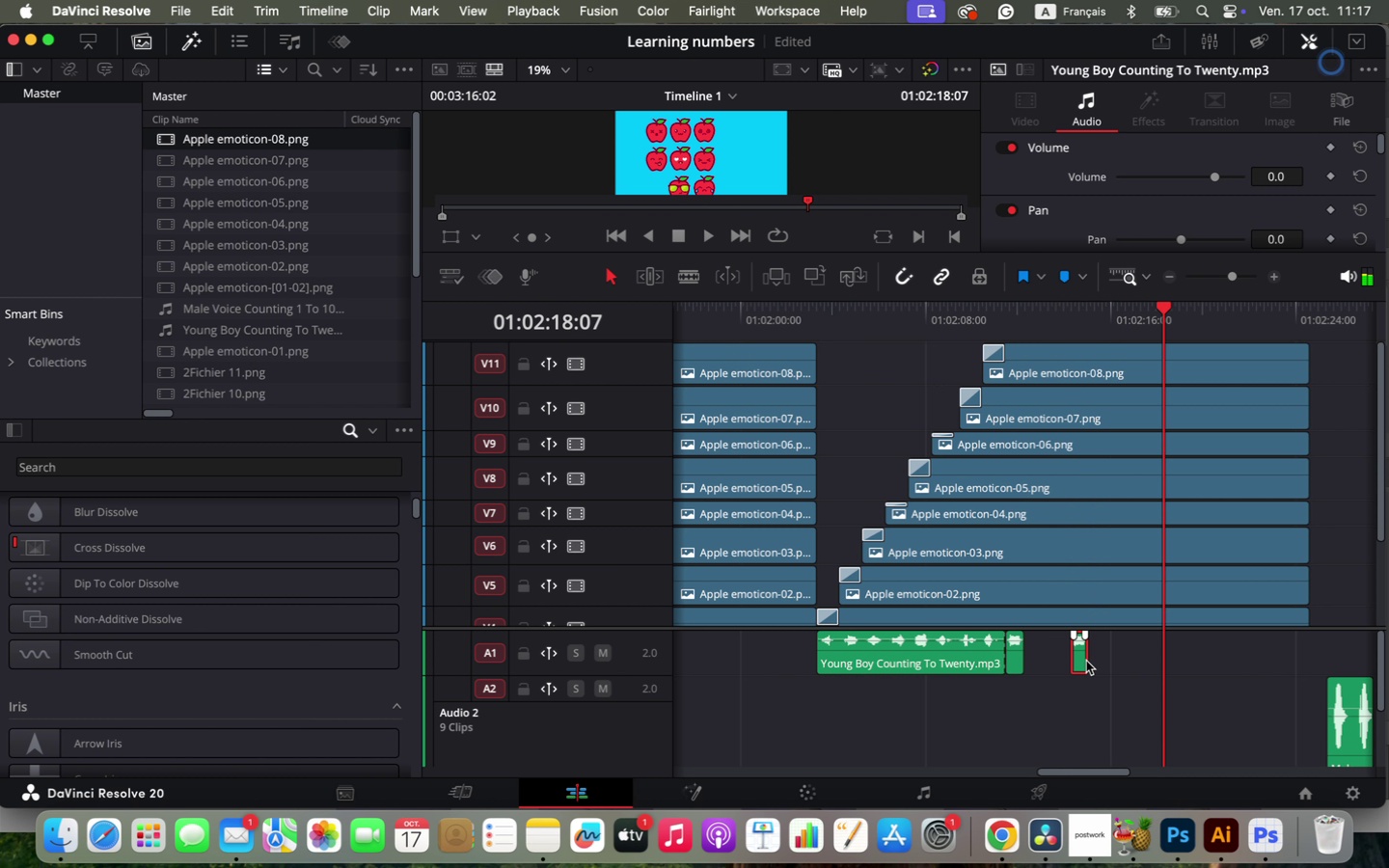 
left_click([1085, 662])
 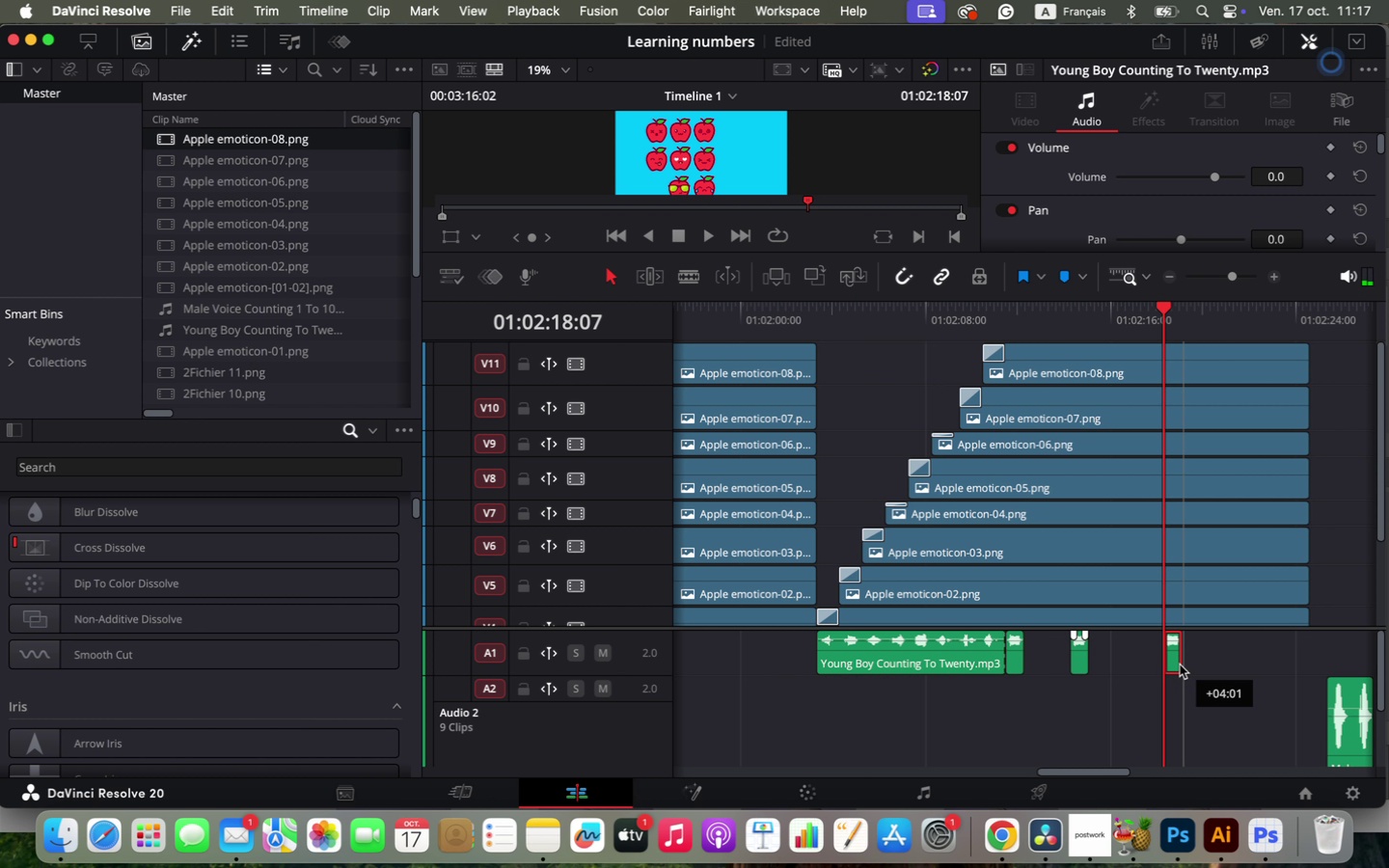 
hold_key(key=OptionLeft, duration=1.64)
left_click_drag(start_coordinate=[1084, 661], to_coordinate=[1180, 665])
 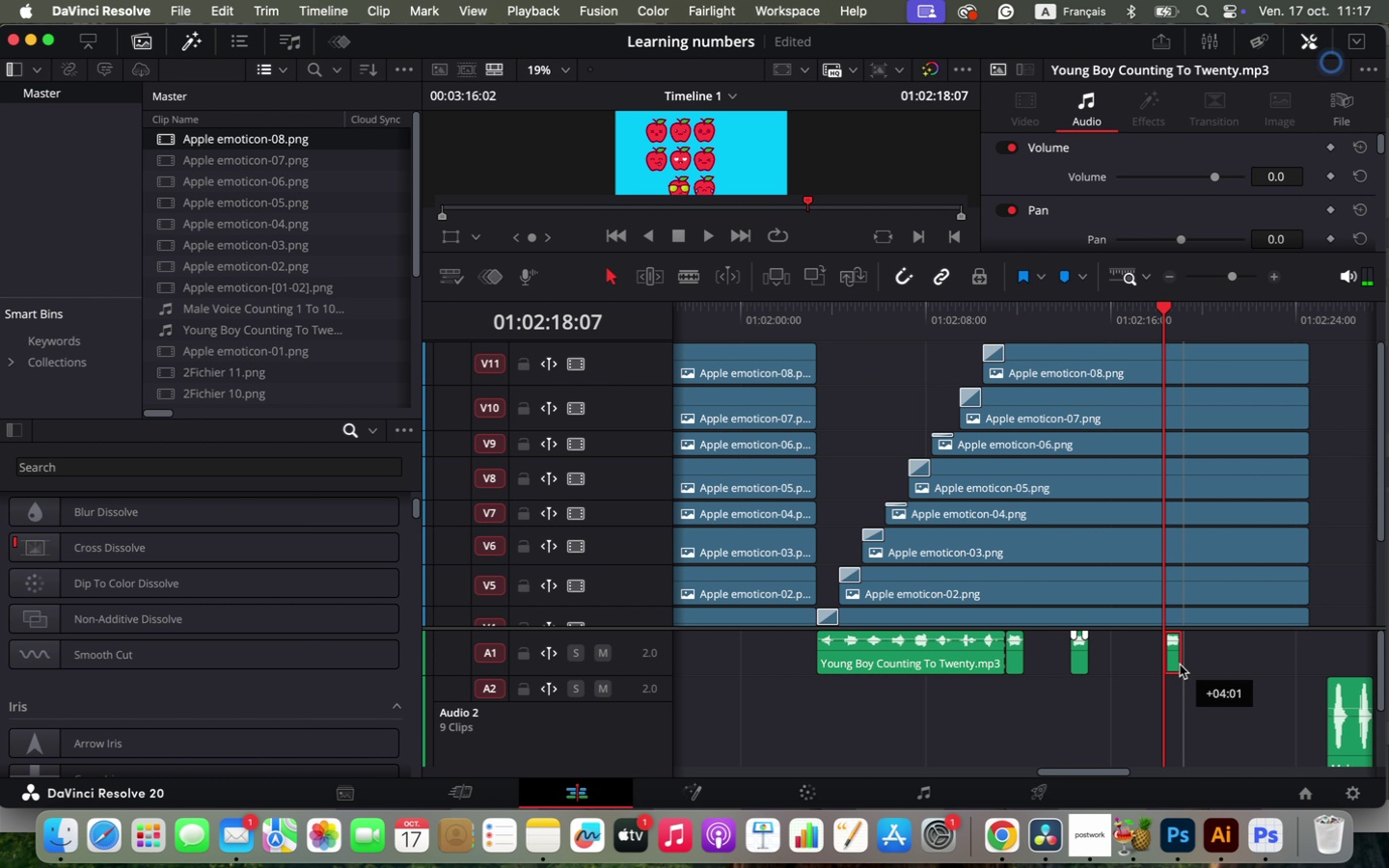 
scroll: coordinate [1284, 703], scroll_direction: none, amount: 0.0
 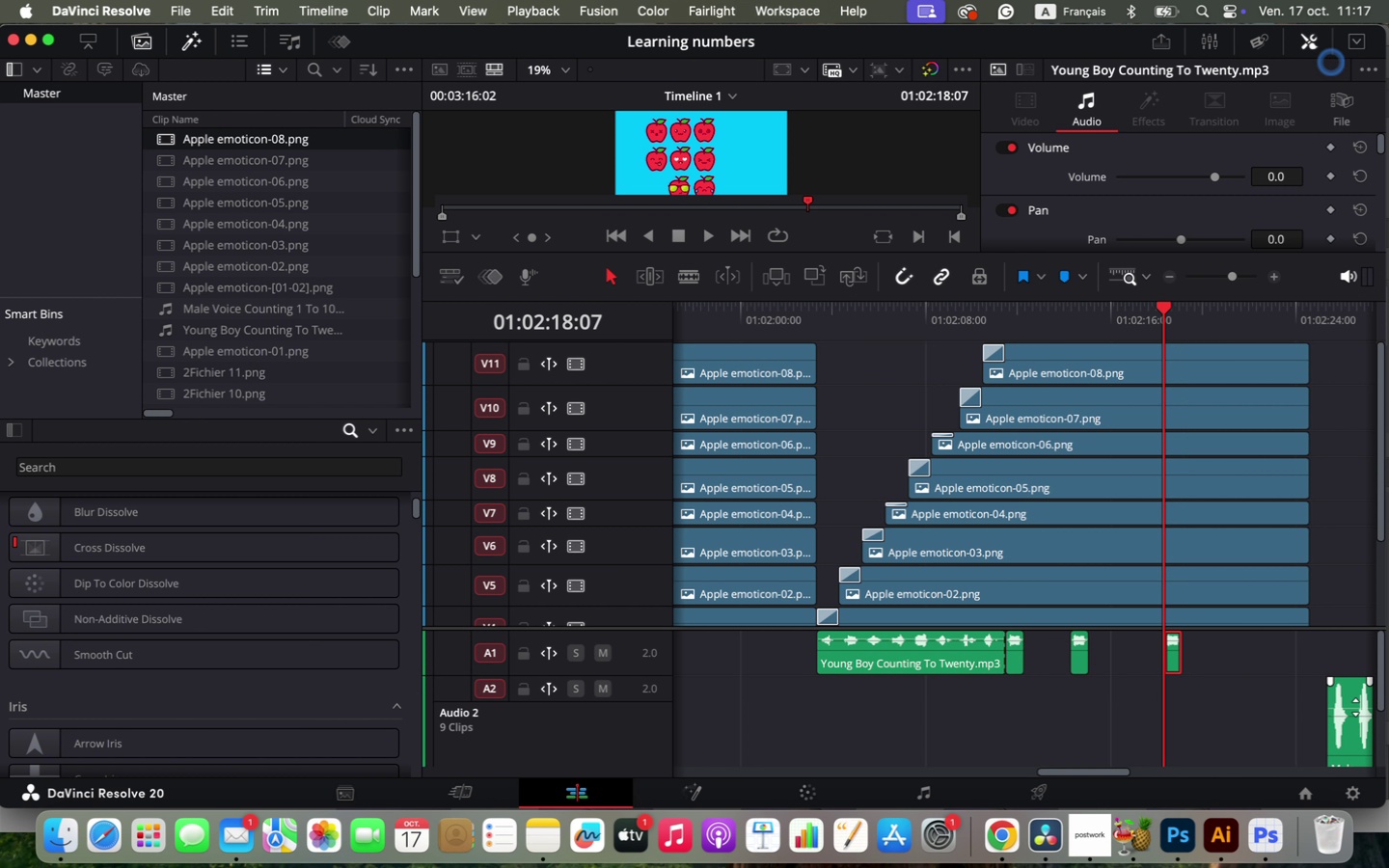 
key(C)
 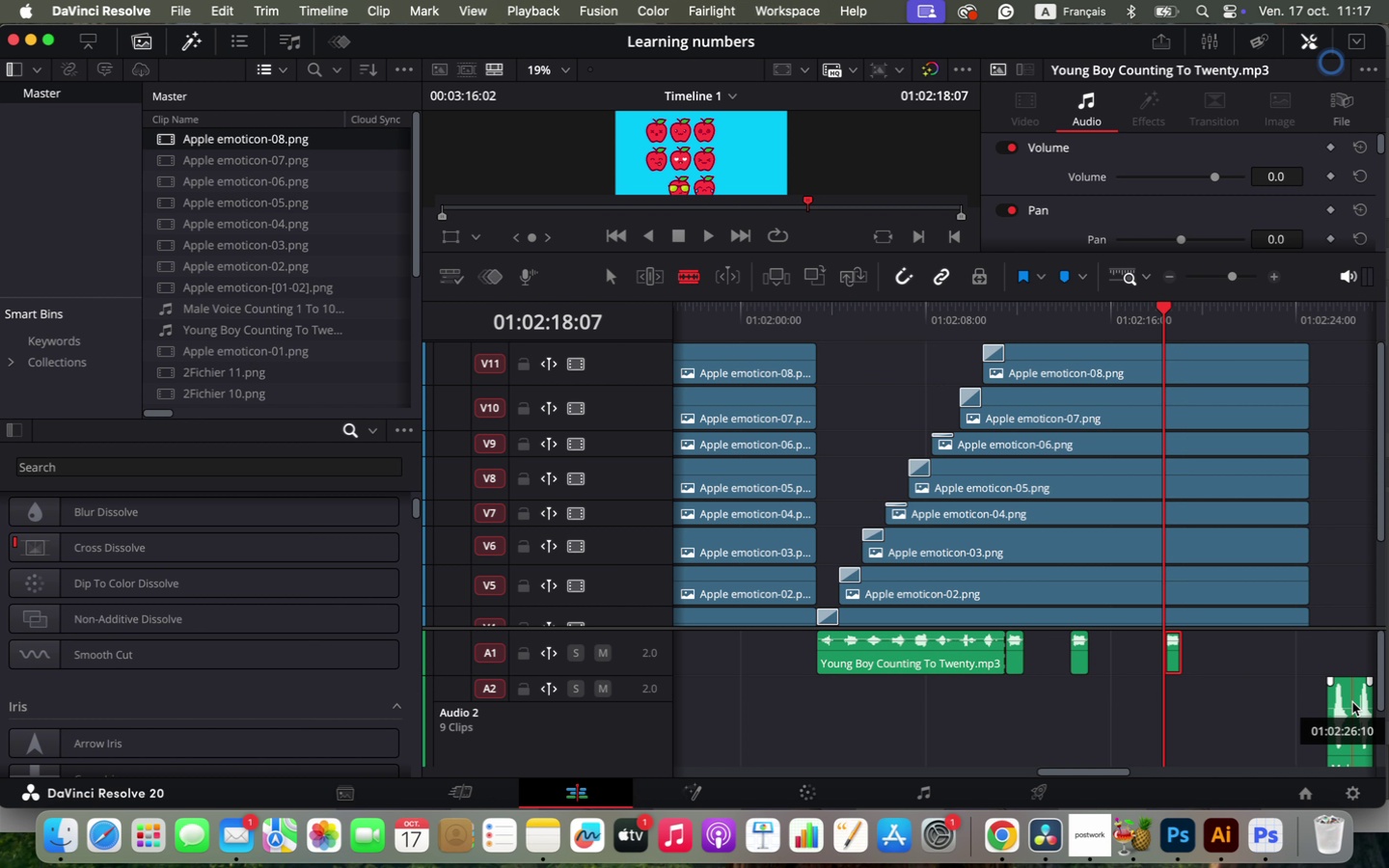 
left_click([1352, 702])
 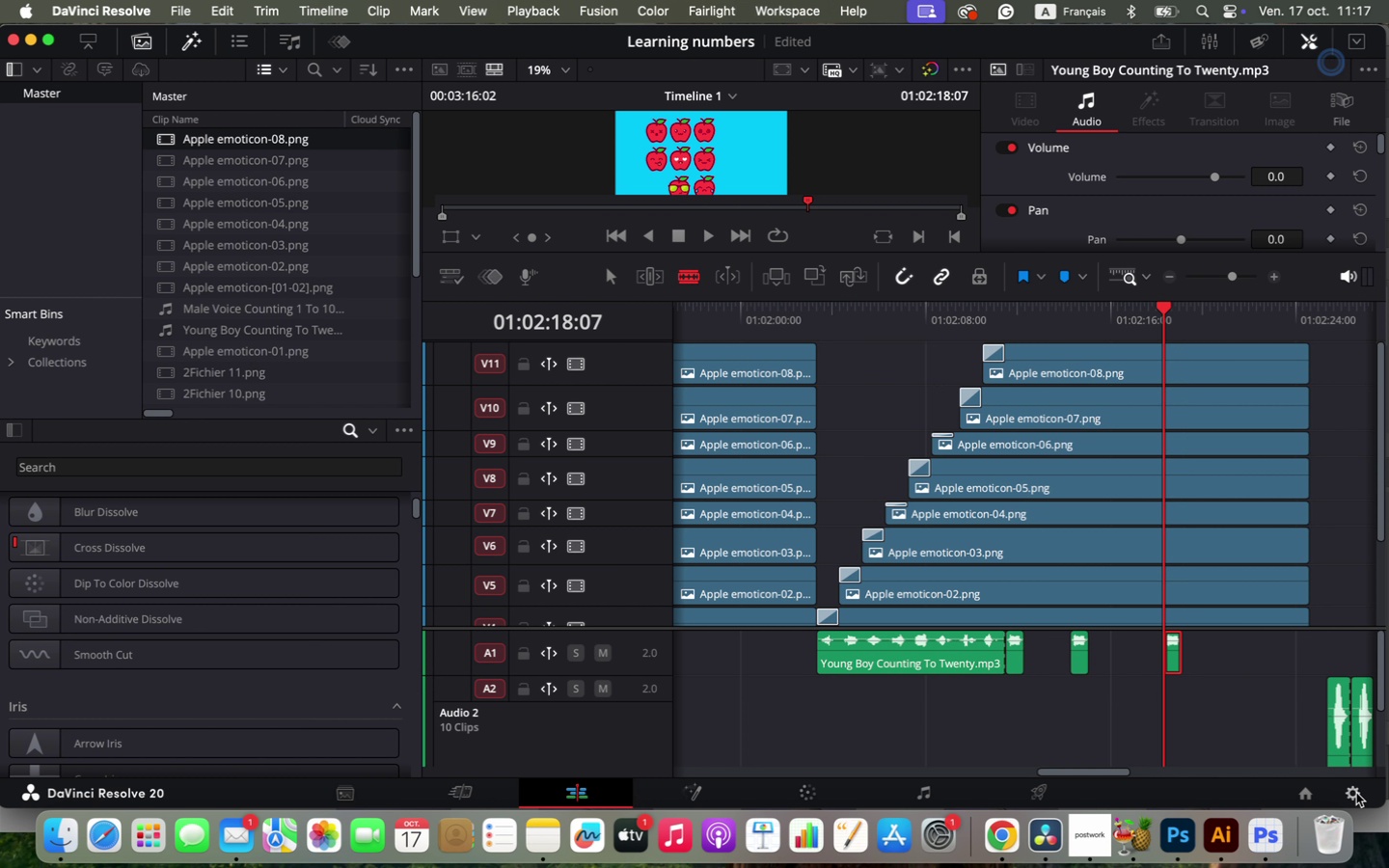 
key(Q)
 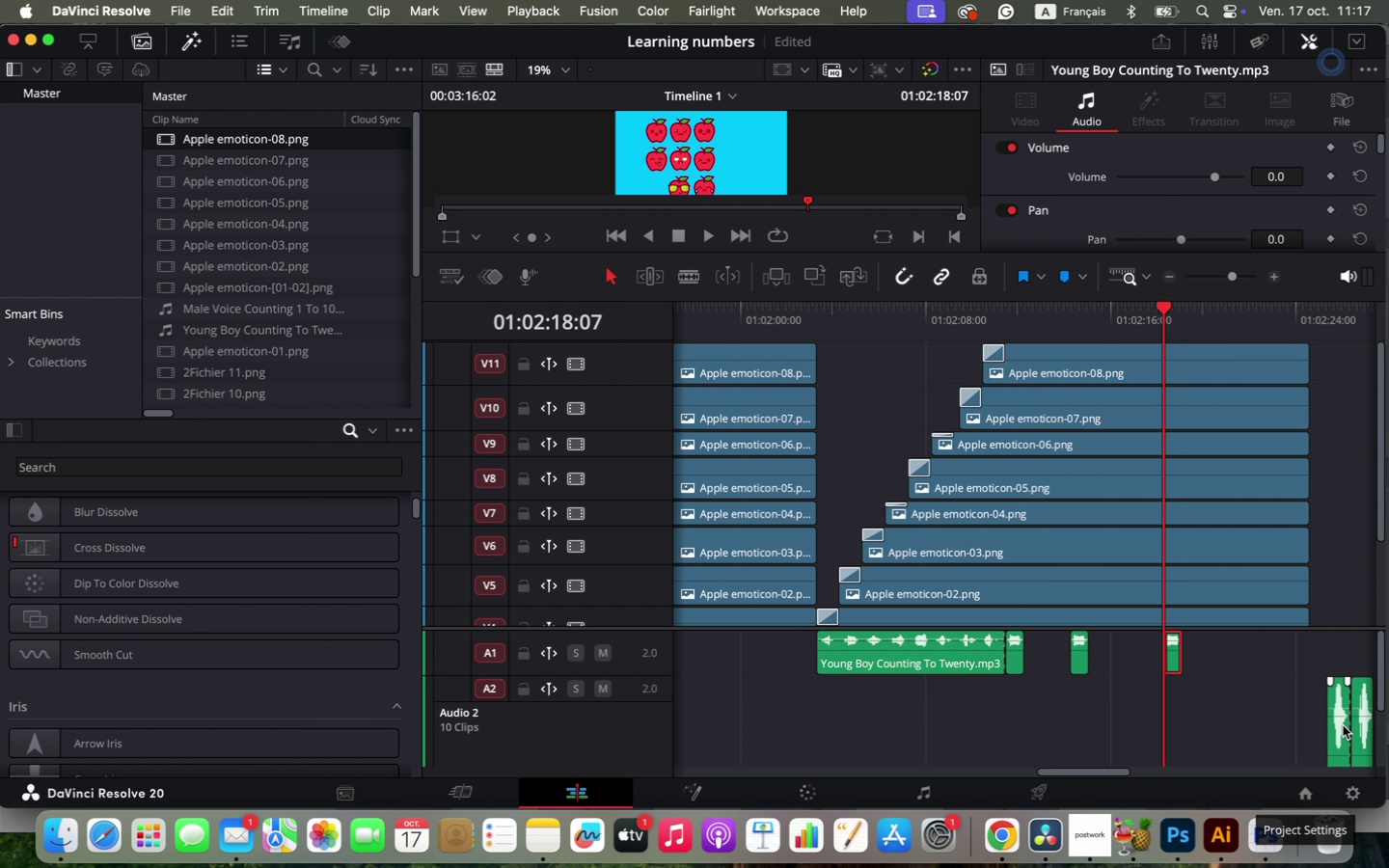 
left_click_drag(start_coordinate=[1337, 699], to_coordinate=[1173, 704])
 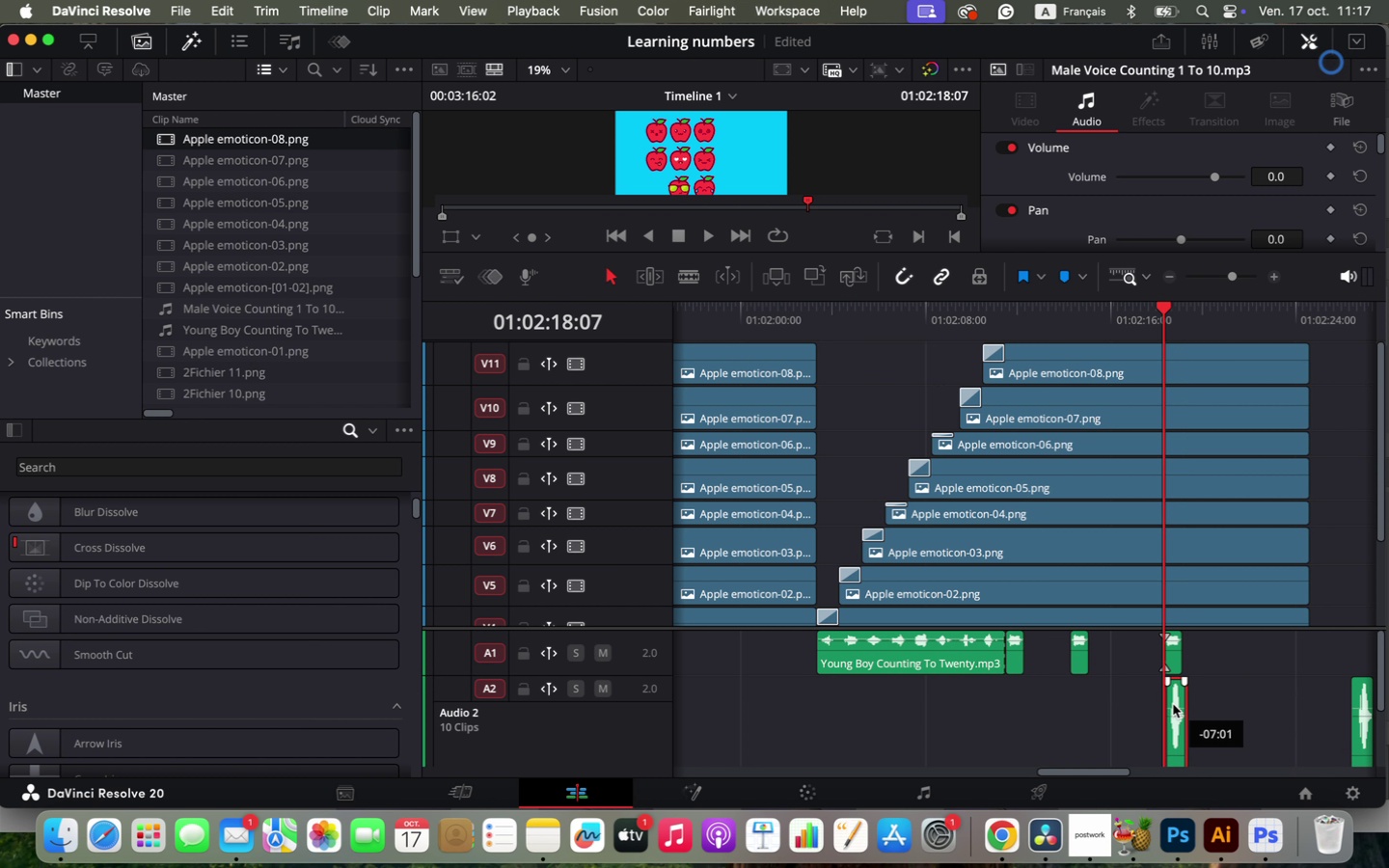 
hold_key(key=OptionLeft, duration=0.56)
scroll: coordinate [1198, 705], scroll_direction: up, amount: 8.0
 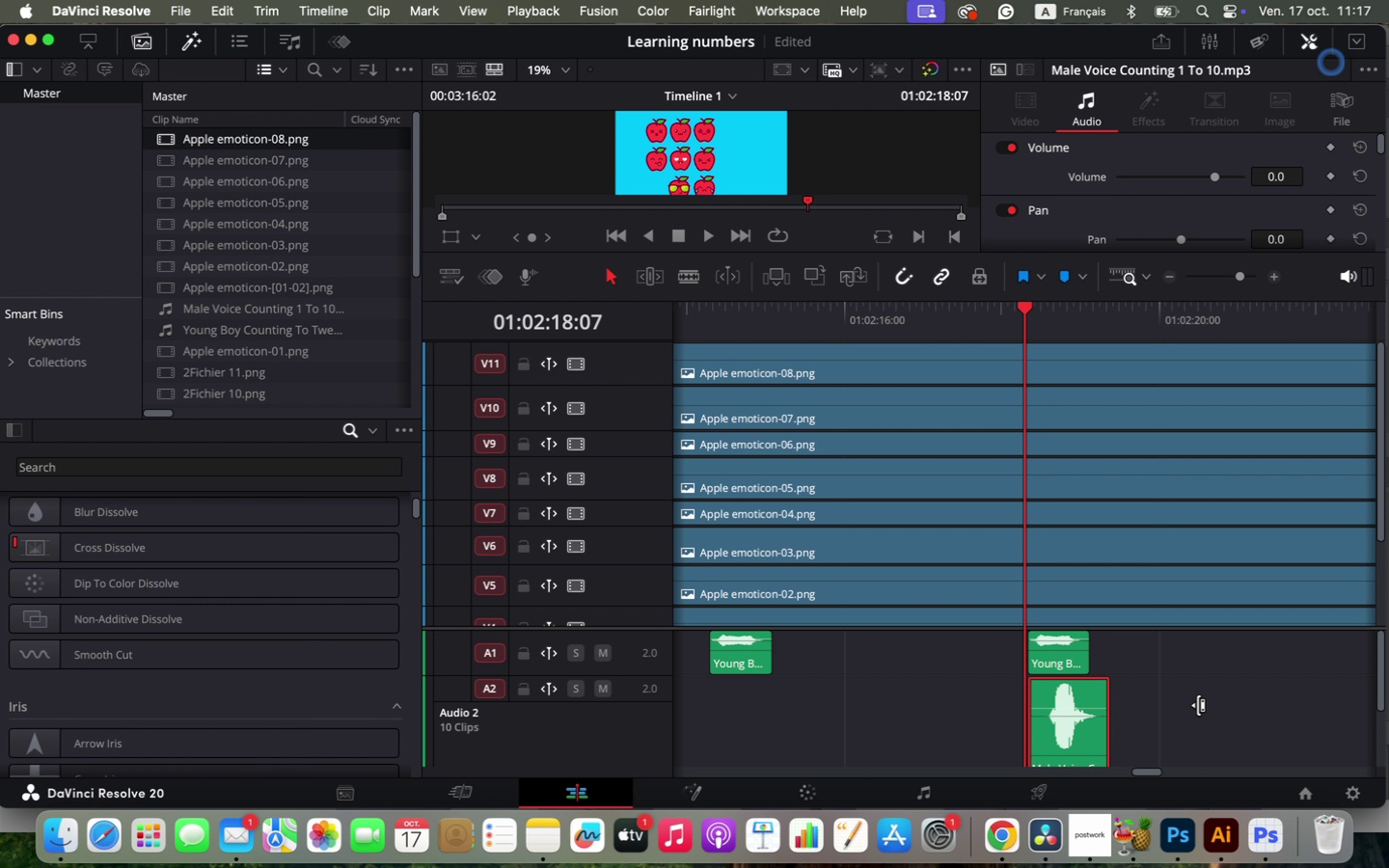 
left_click_drag(start_coordinate=[1089, 696], to_coordinate=[1074, 697])
 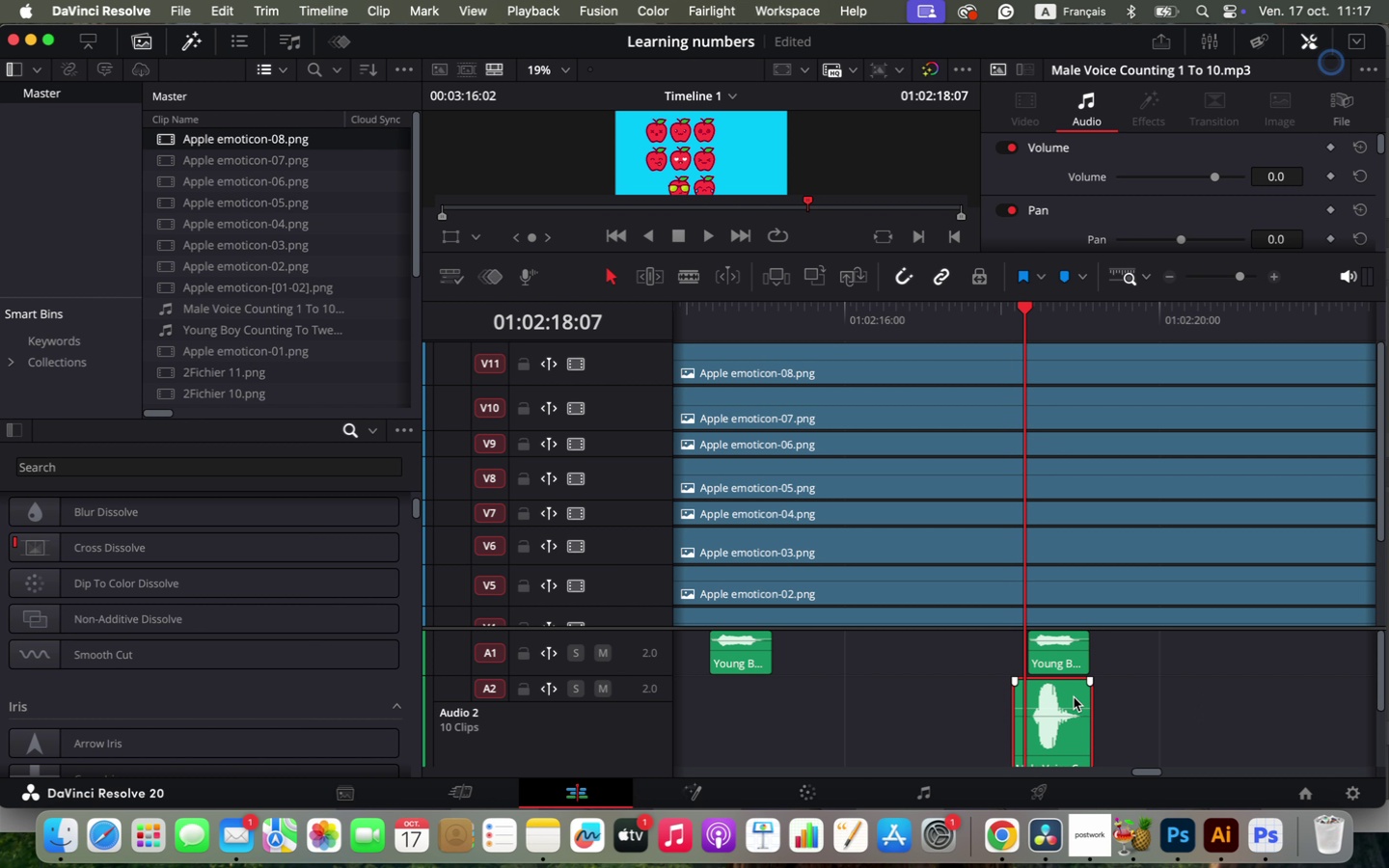 
key(Space)
 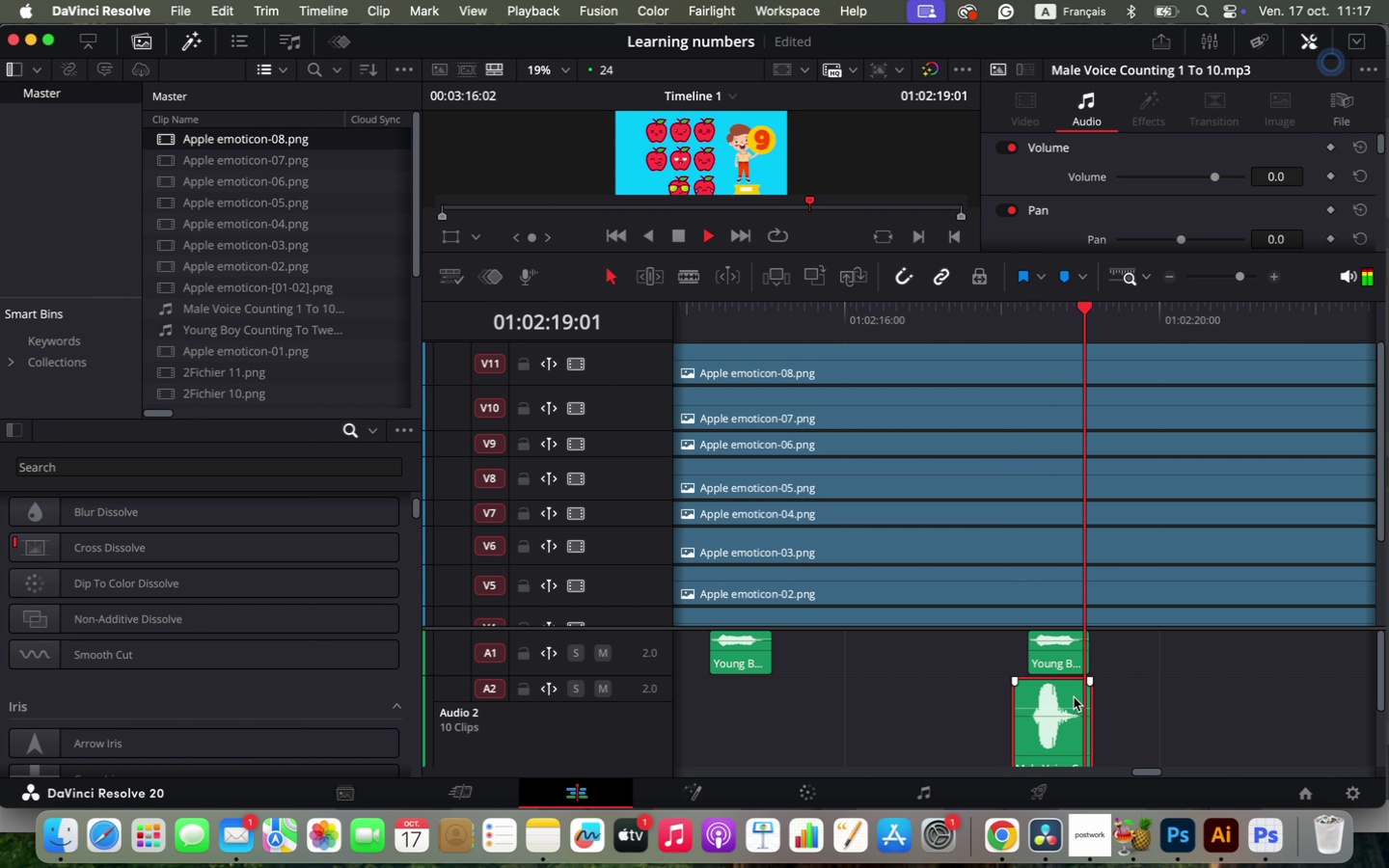 
hold_key(key=OptionLeft, duration=0.98)
scroll: coordinate [1059, 481], scroll_direction: down, amount: 5.0
 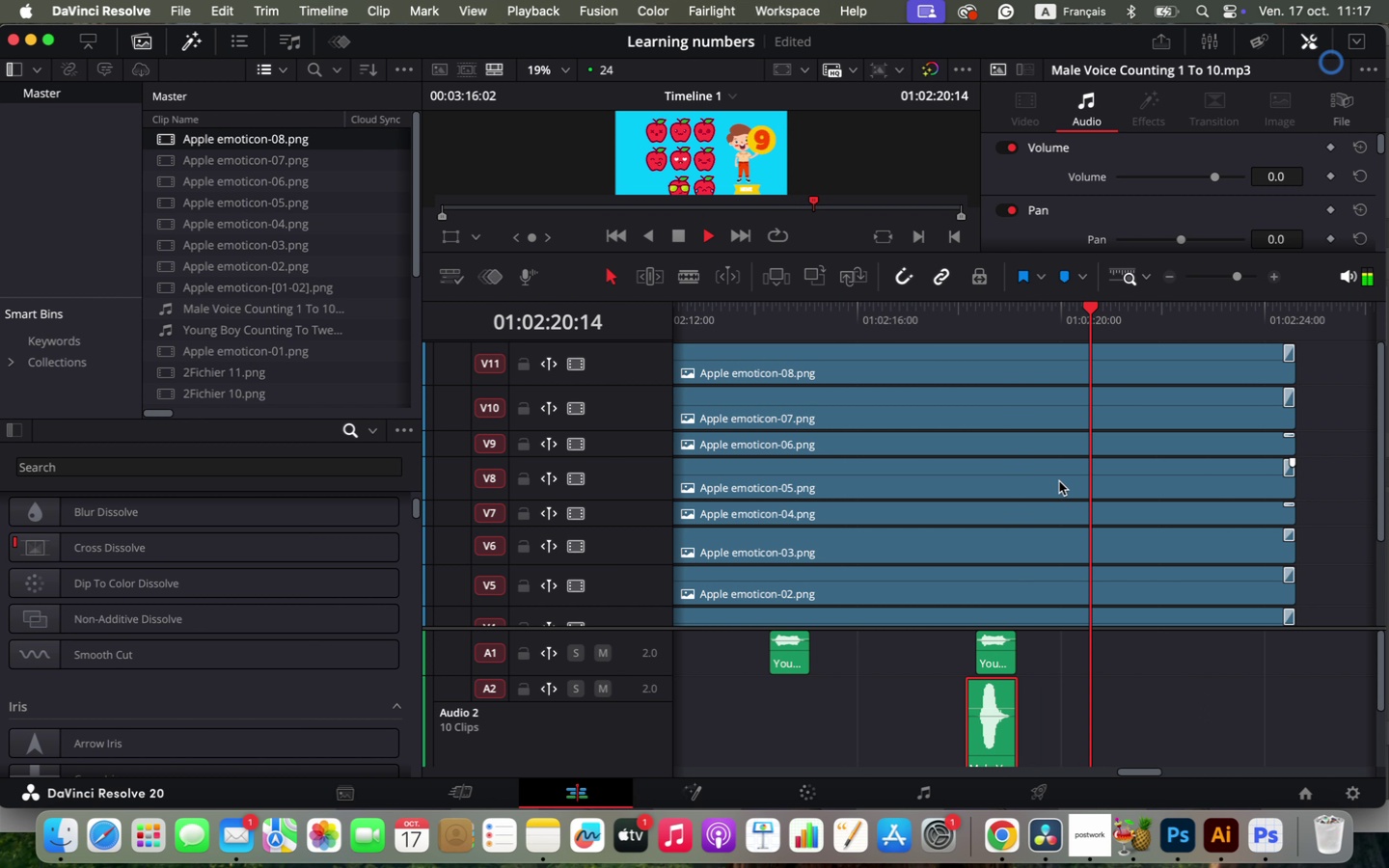 
hold_key(key=OptionLeft, duration=0.41)
scroll: coordinate [1079, 478], scroll_direction: down, amount: 2.0
 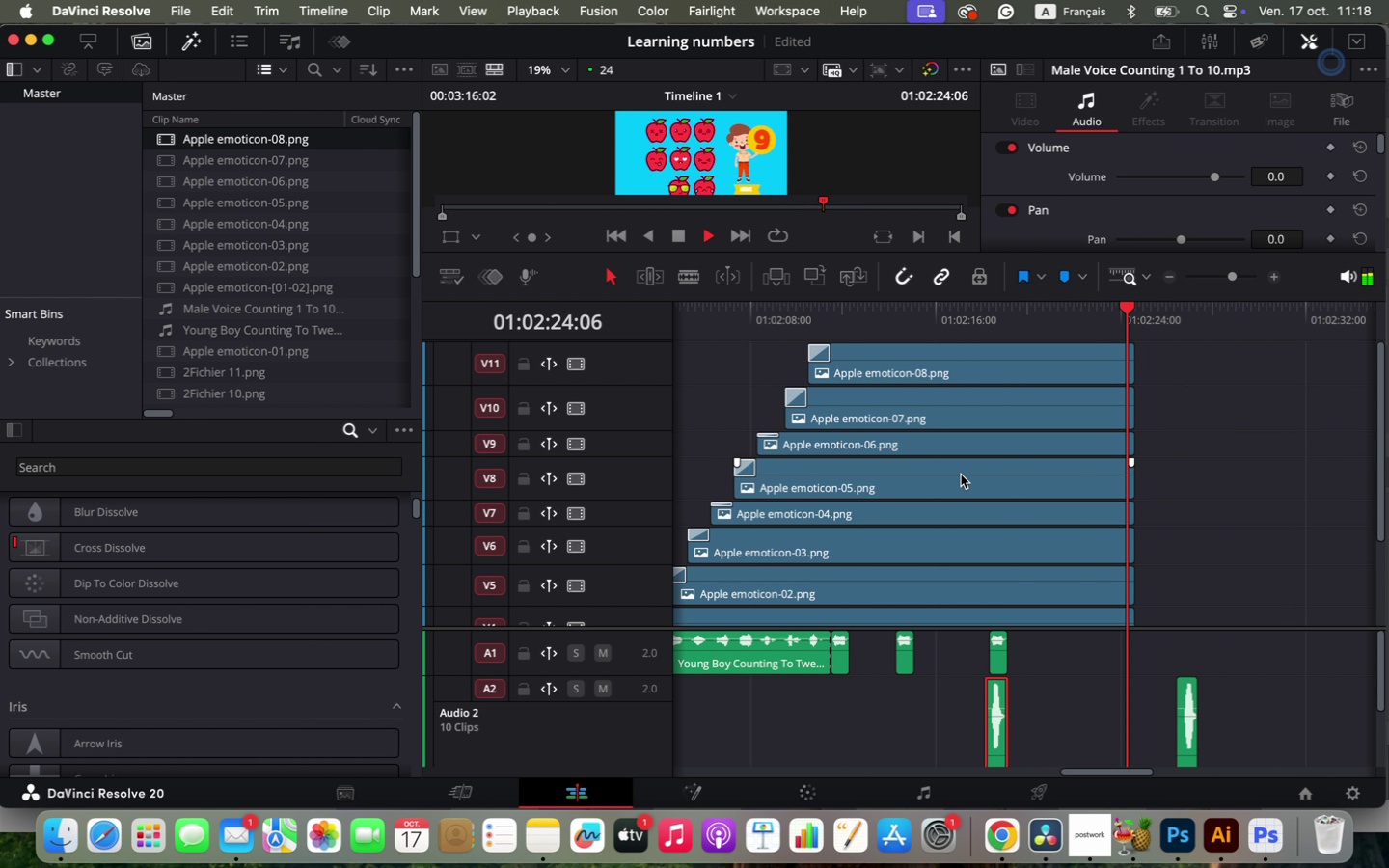 
key(Alt+OptionLeft)
 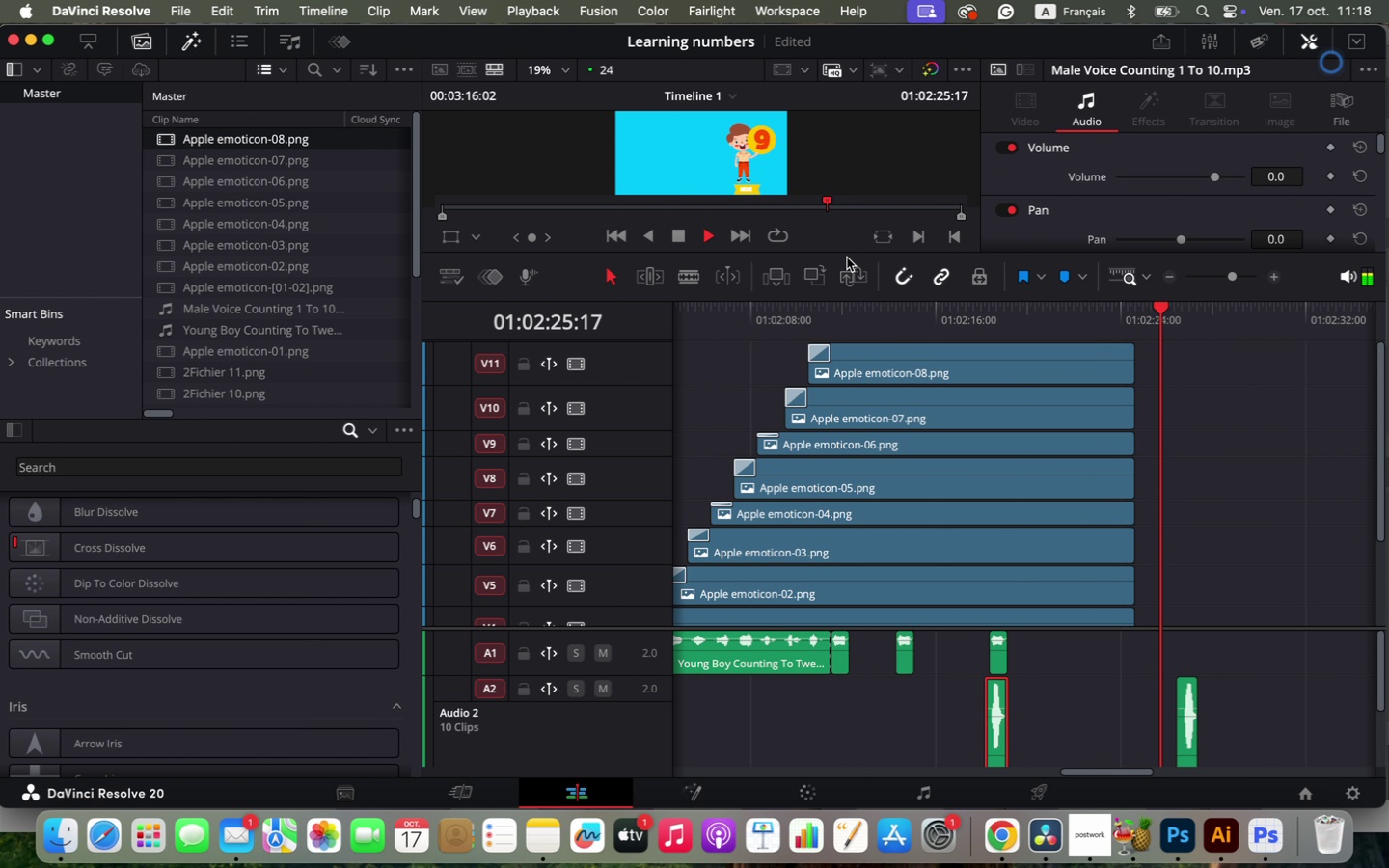 
key(Space)
 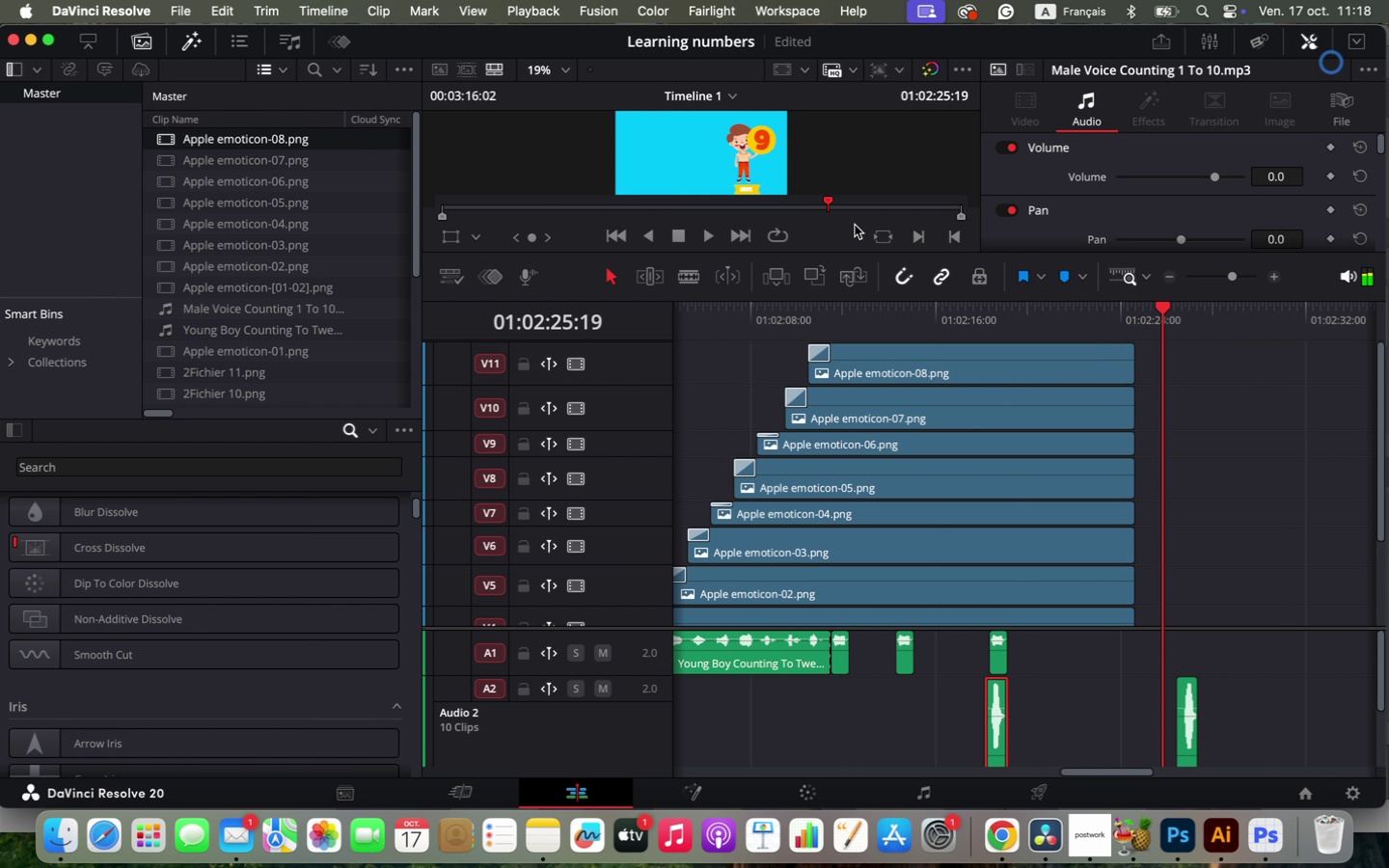 
left_click_drag(start_coordinate=[838, 252], to_coordinate=[837, 450])
 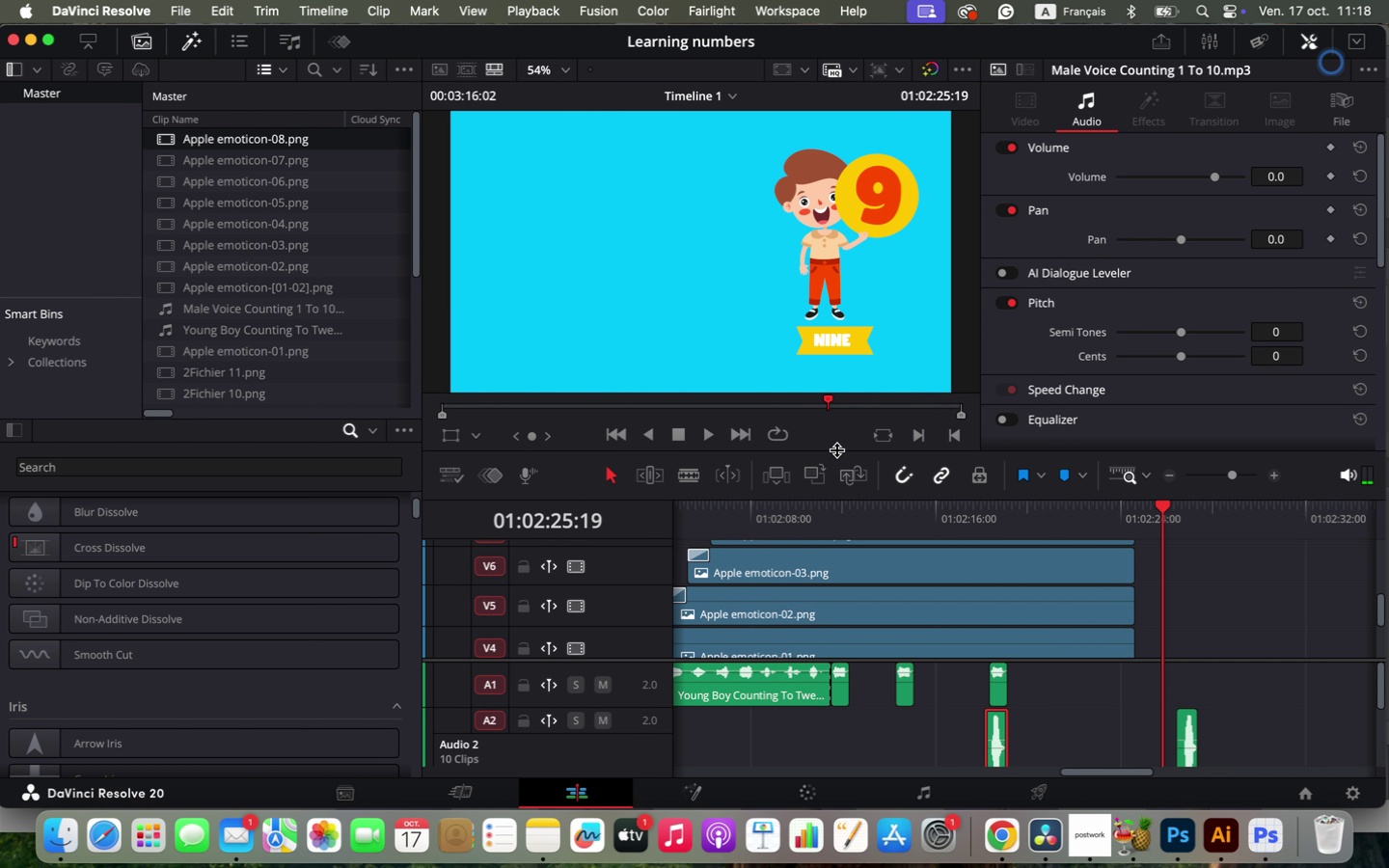 
scroll: coordinate [883, 608], scroll_direction: up, amount: 4.0
 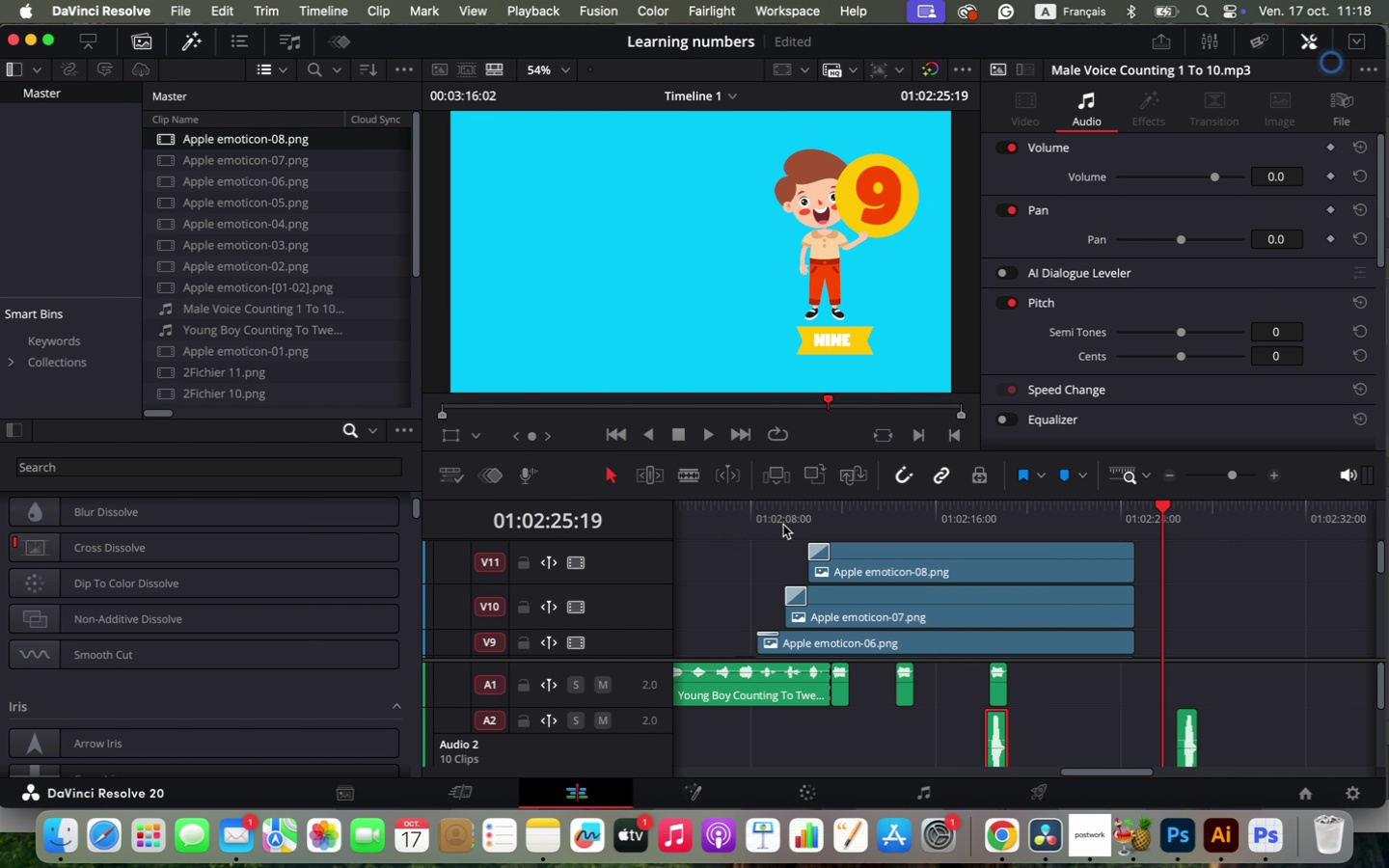 
left_click([764, 514])
 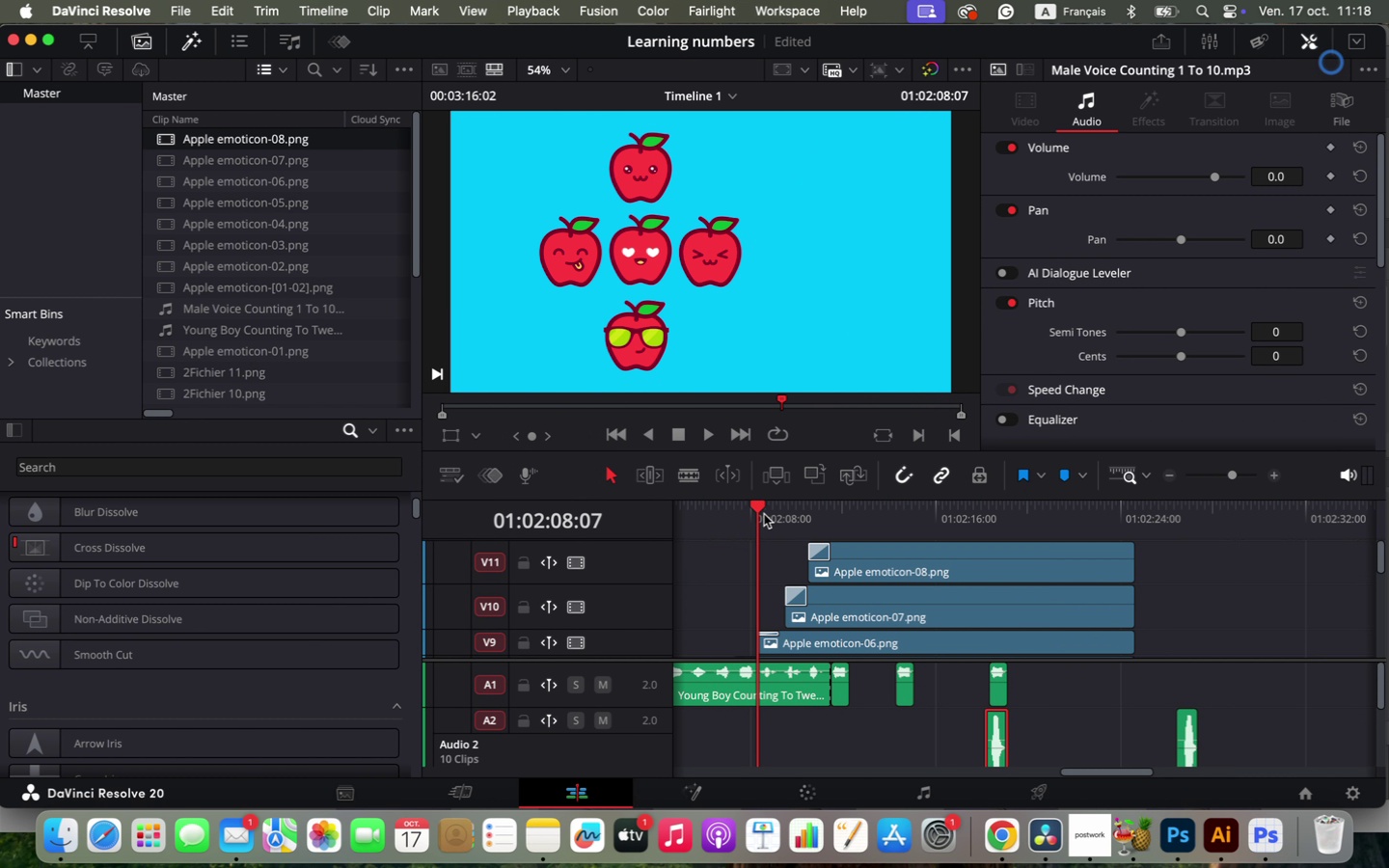 
key(Space)
 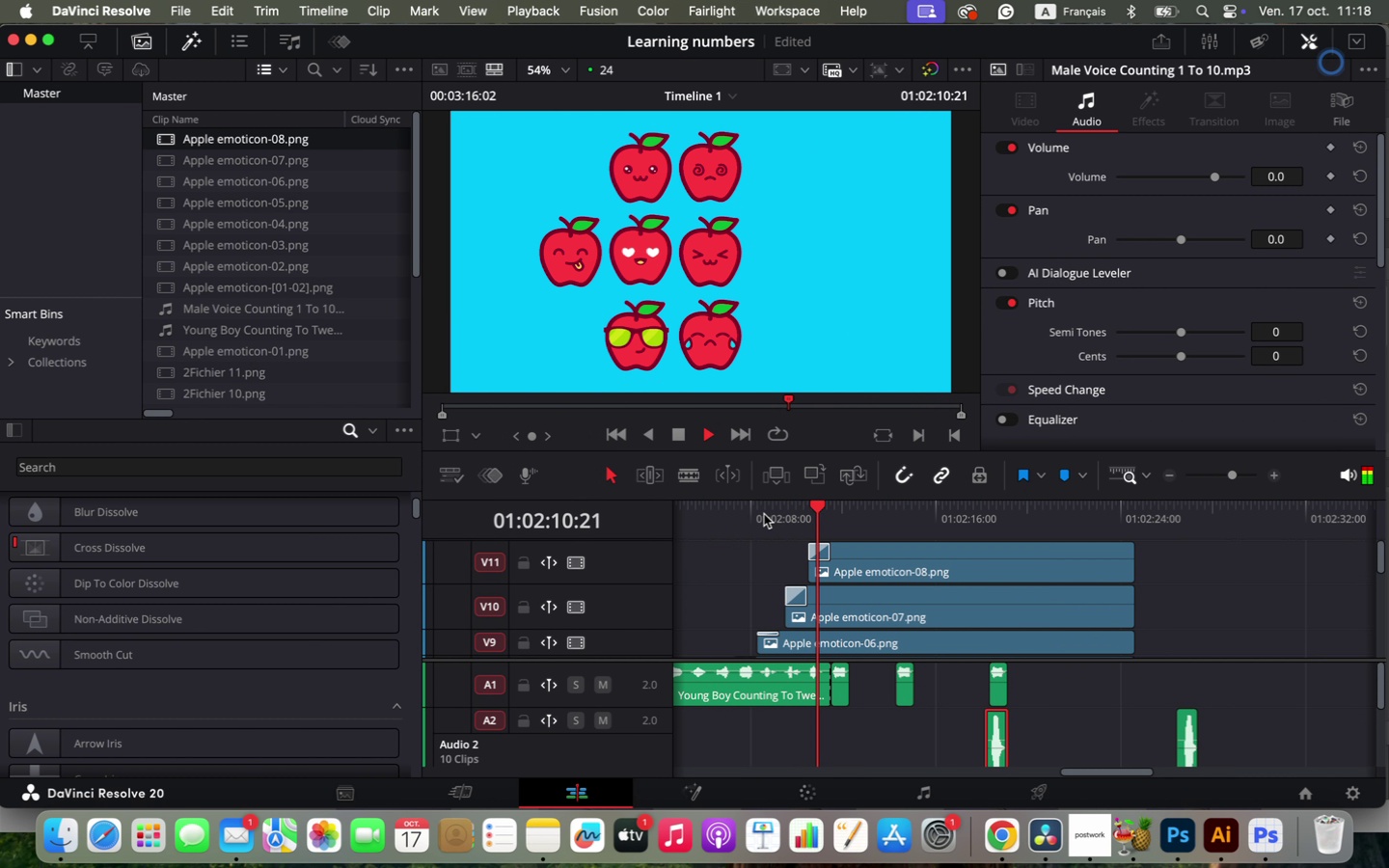 
key(Space)
 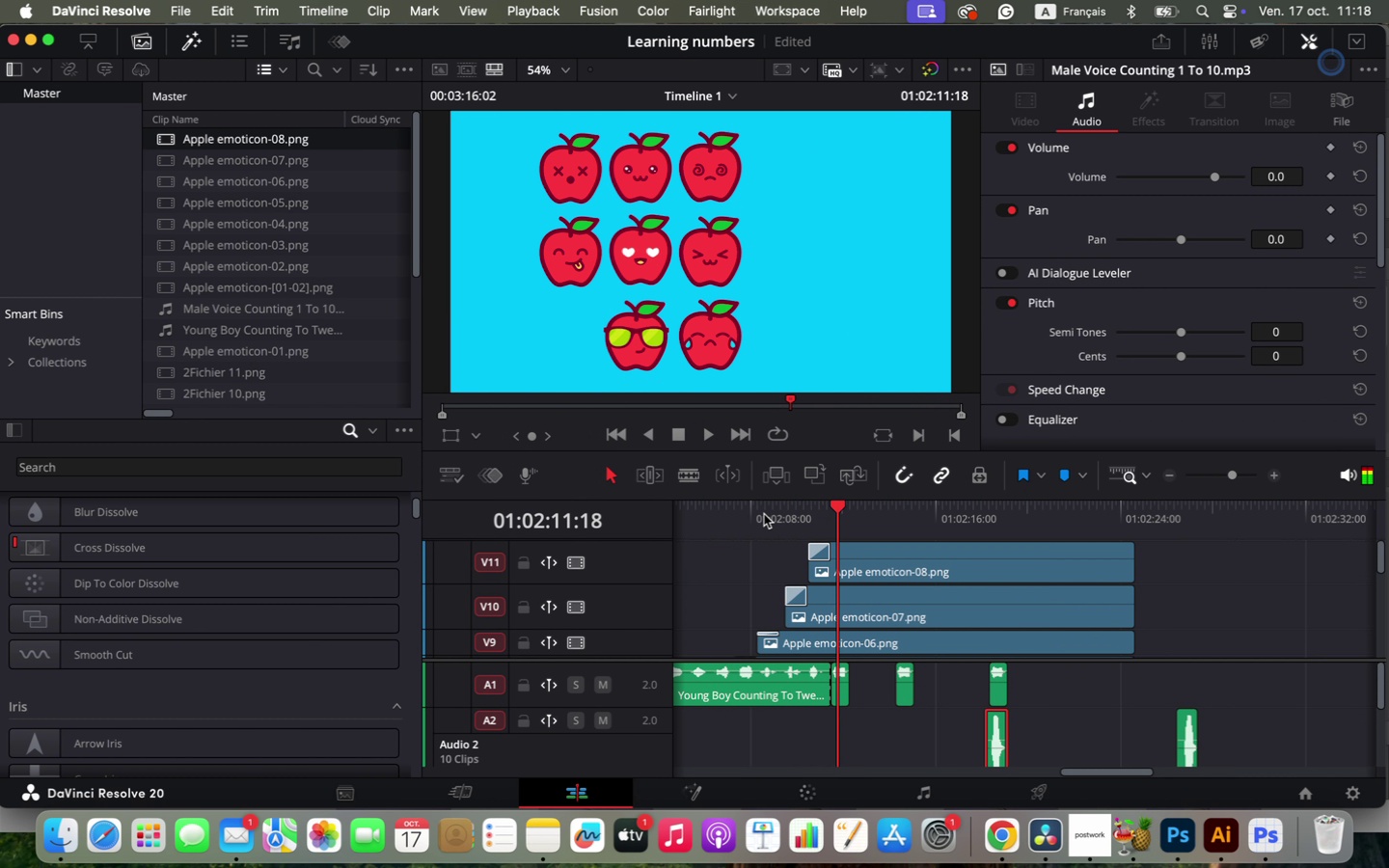 
hold_key(key=OptionLeft, duration=0.76)
scroll: coordinate [886, 574], scroll_direction: up, amount: 13.0
 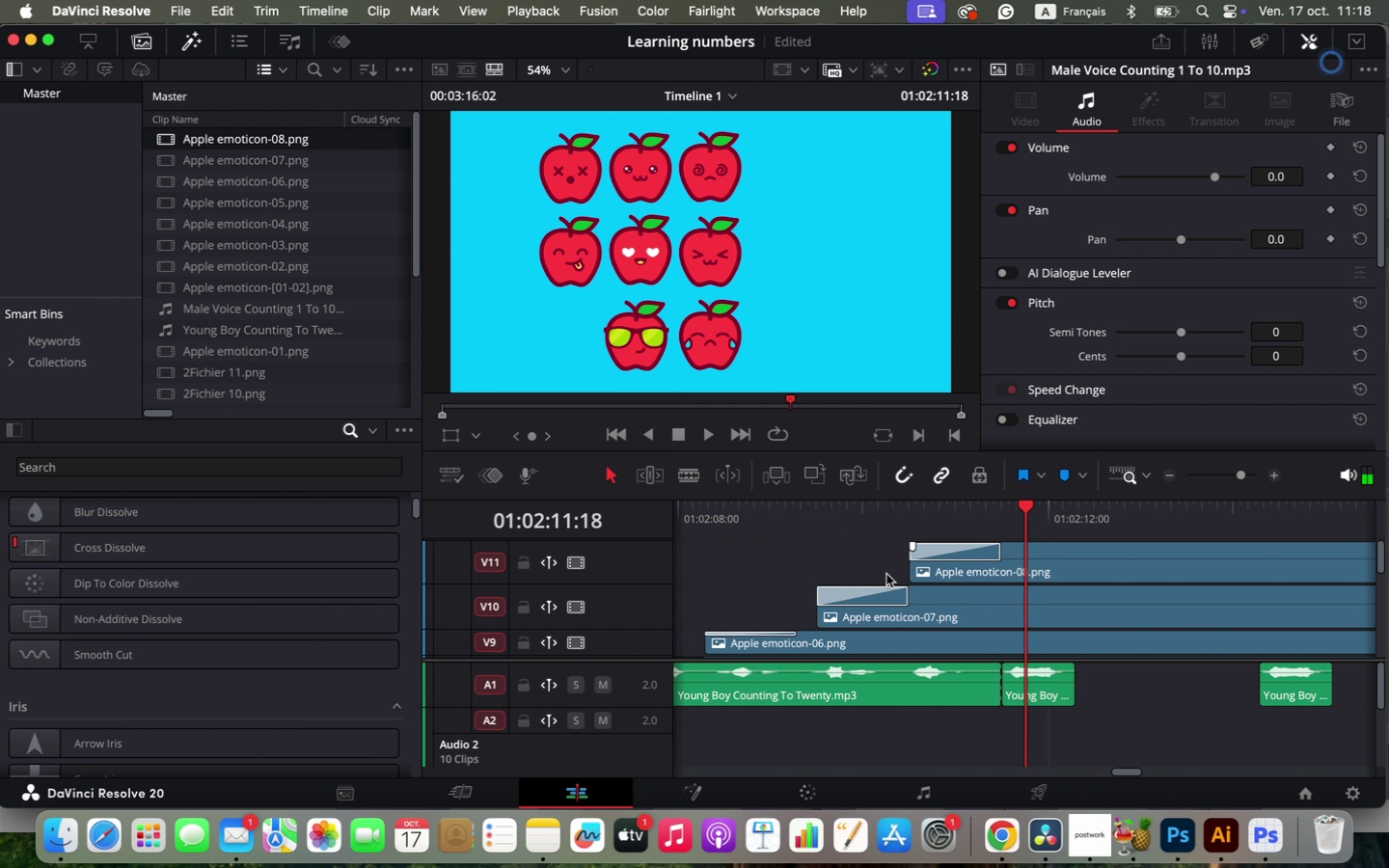 
key(Space)
 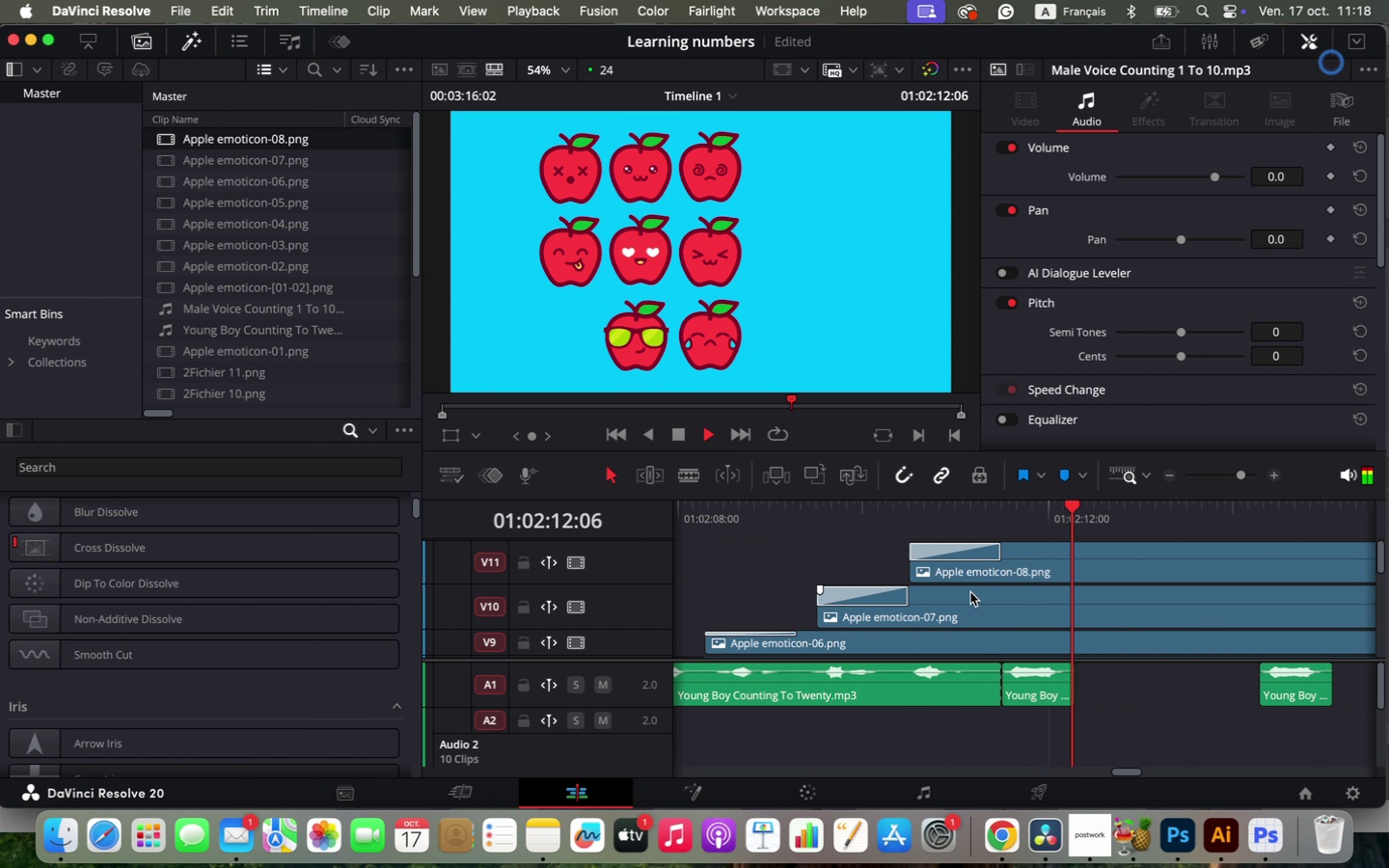 
key(Space)
 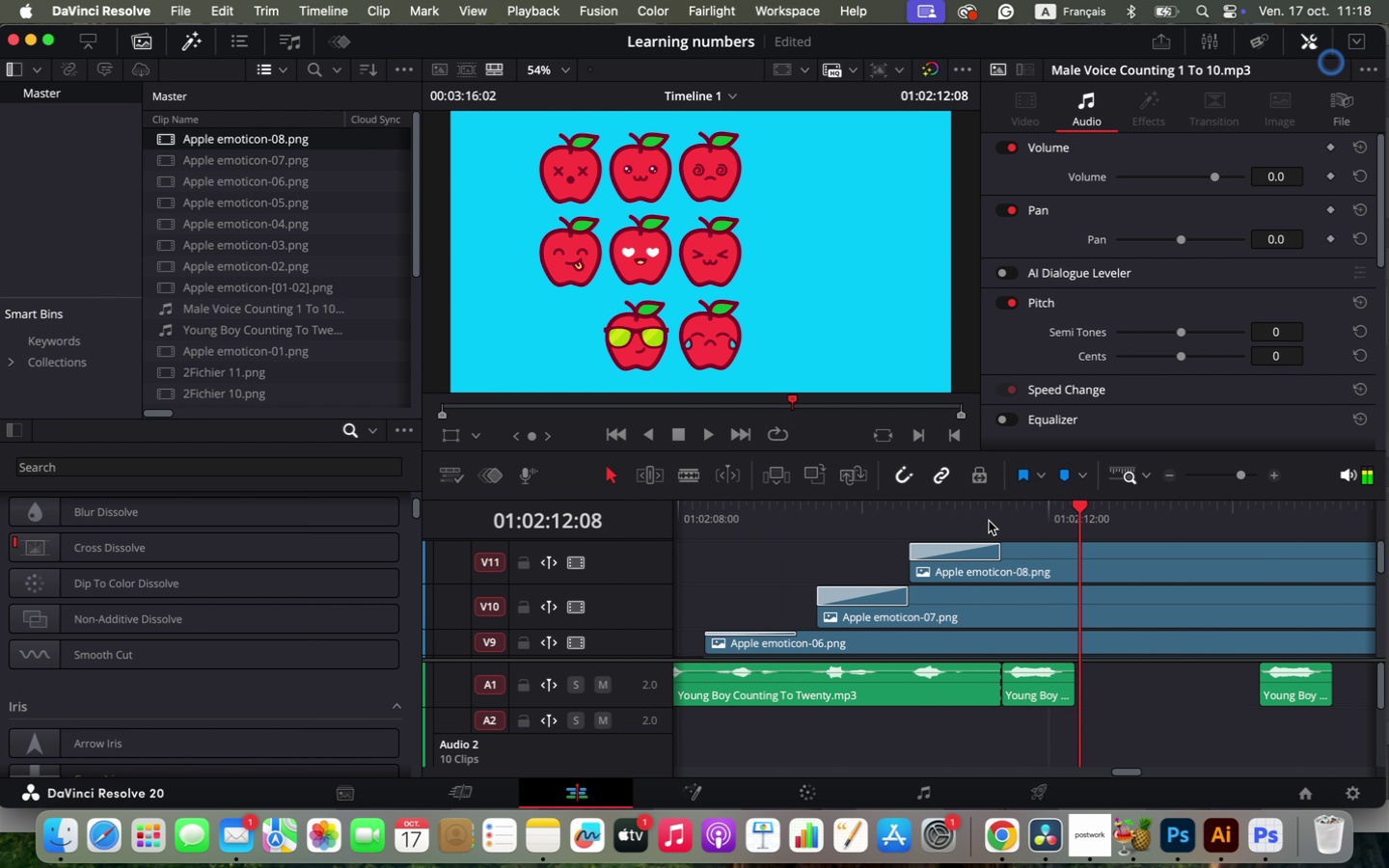 
left_click([998, 514])
 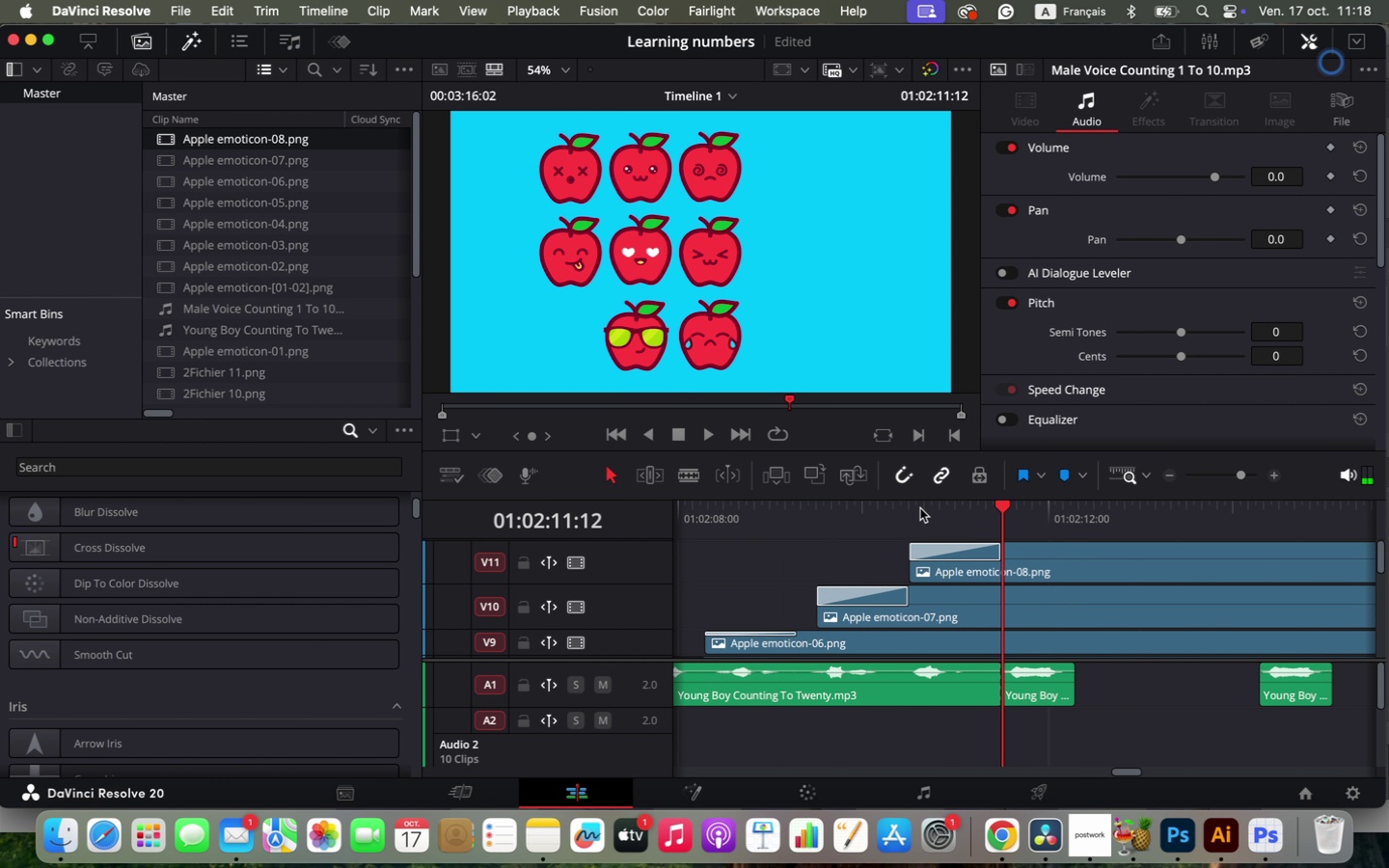 
scroll: coordinate [1099, 604], scroll_direction: up, amount: 7.0
 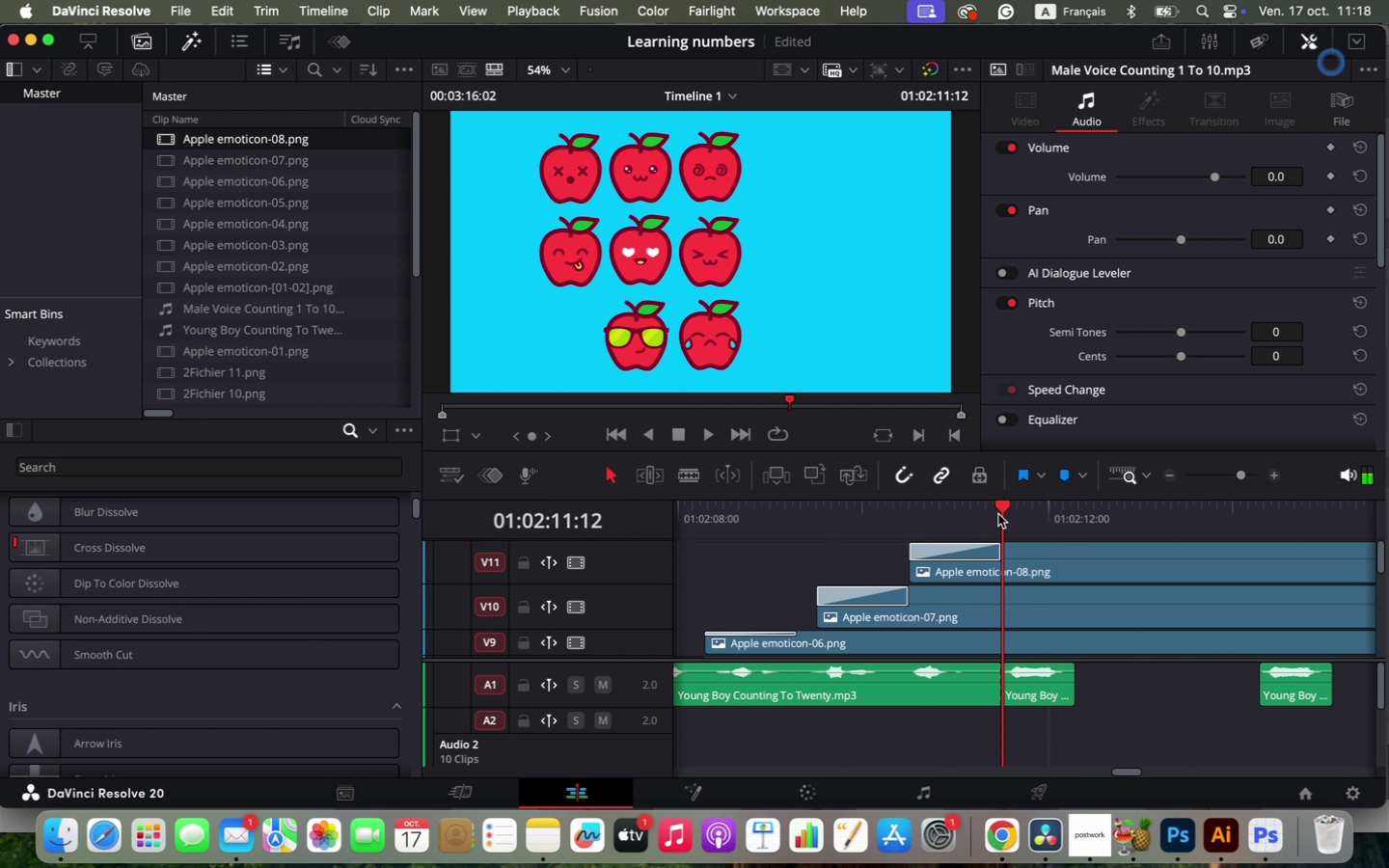 
left_click([907, 509])
 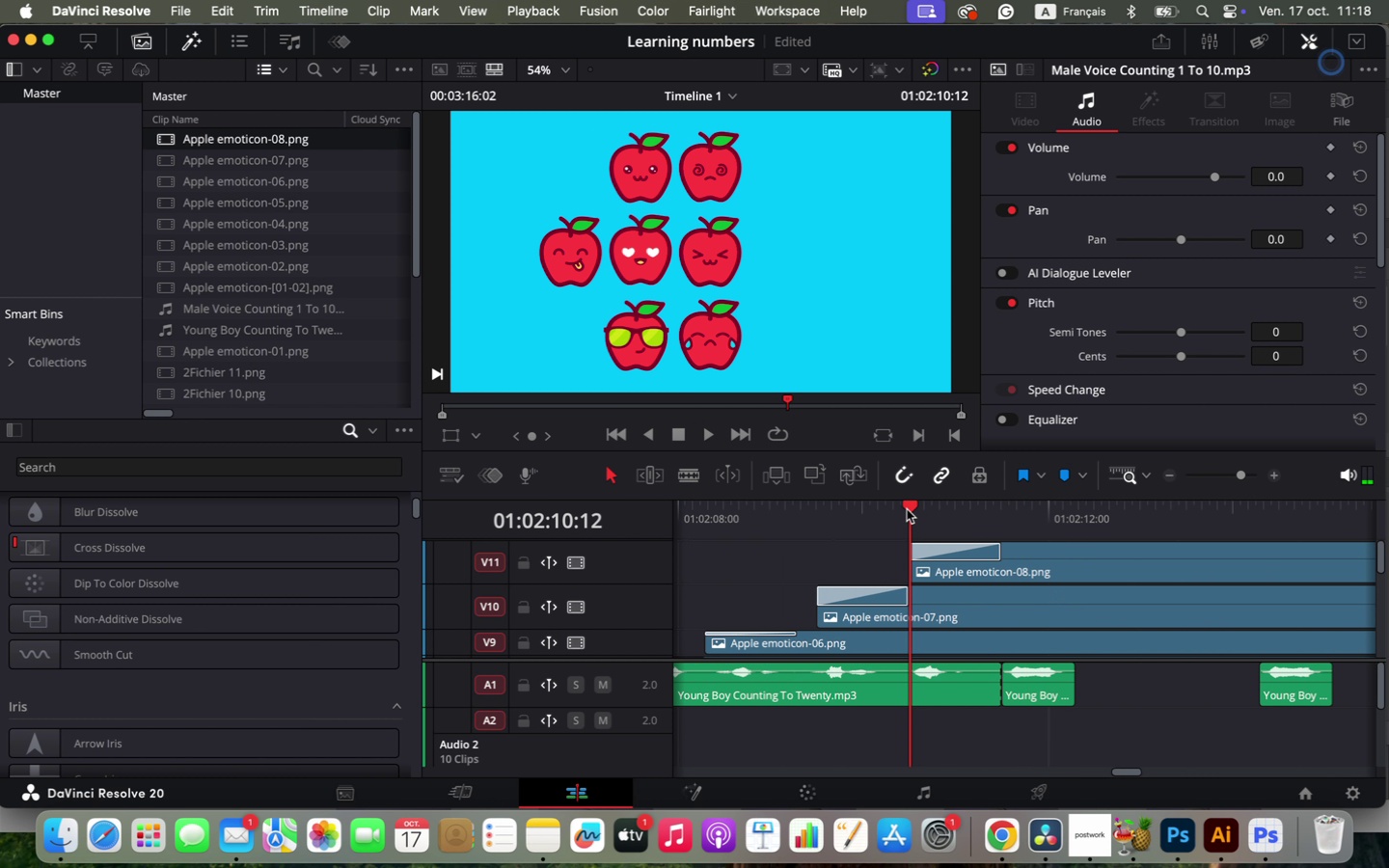 
key(Space)
 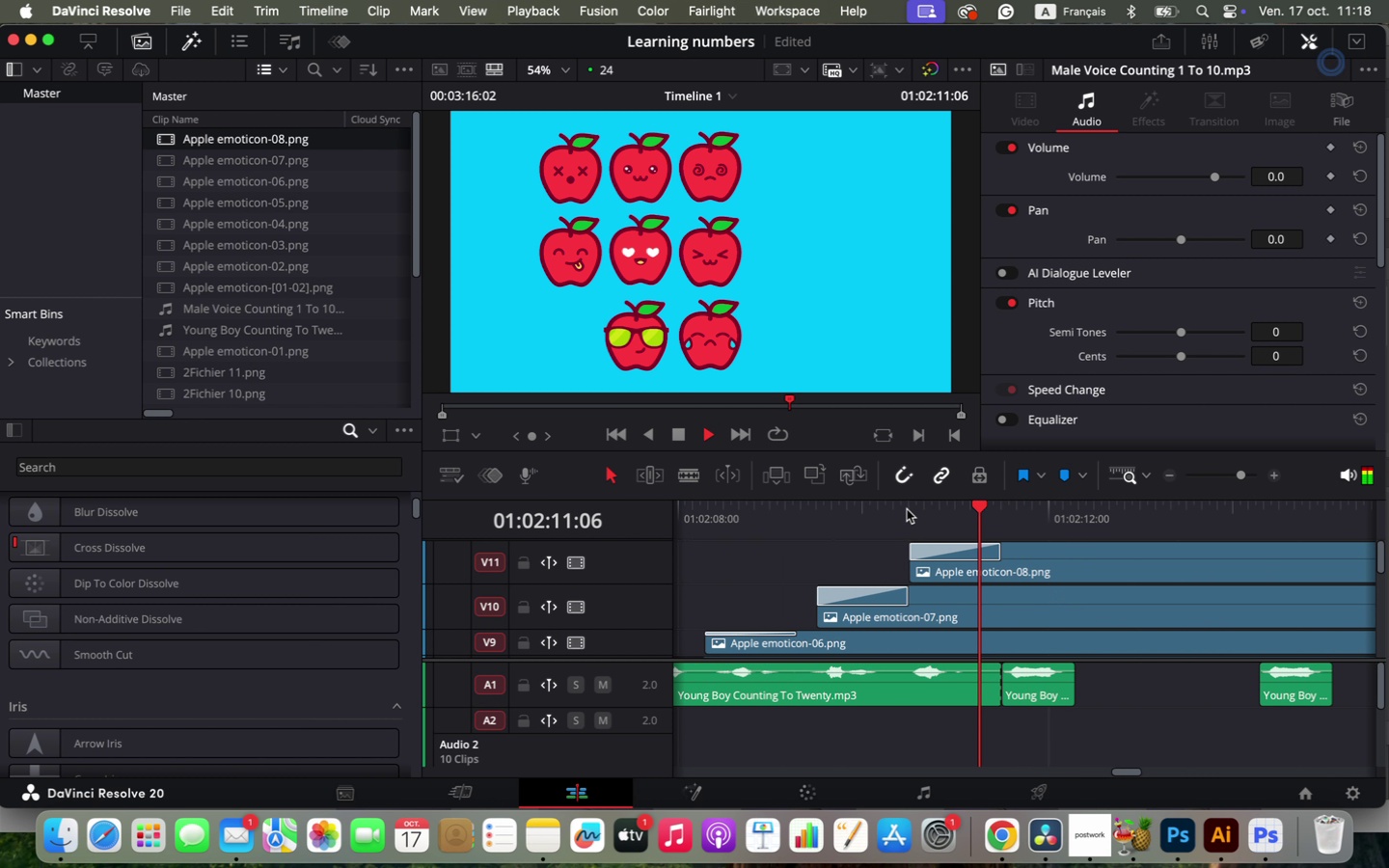 
left_click([907, 509])
 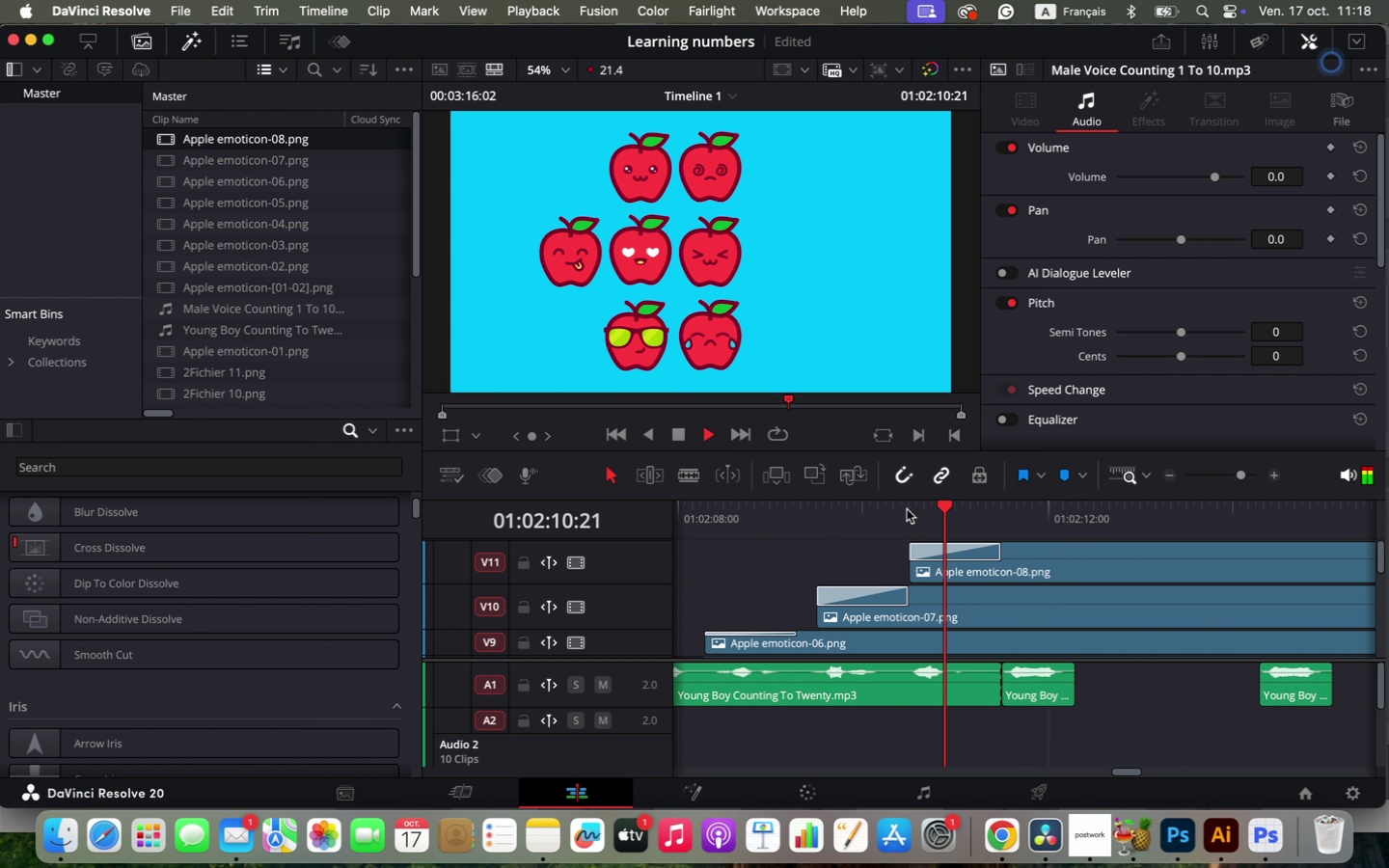 
key(Space)
 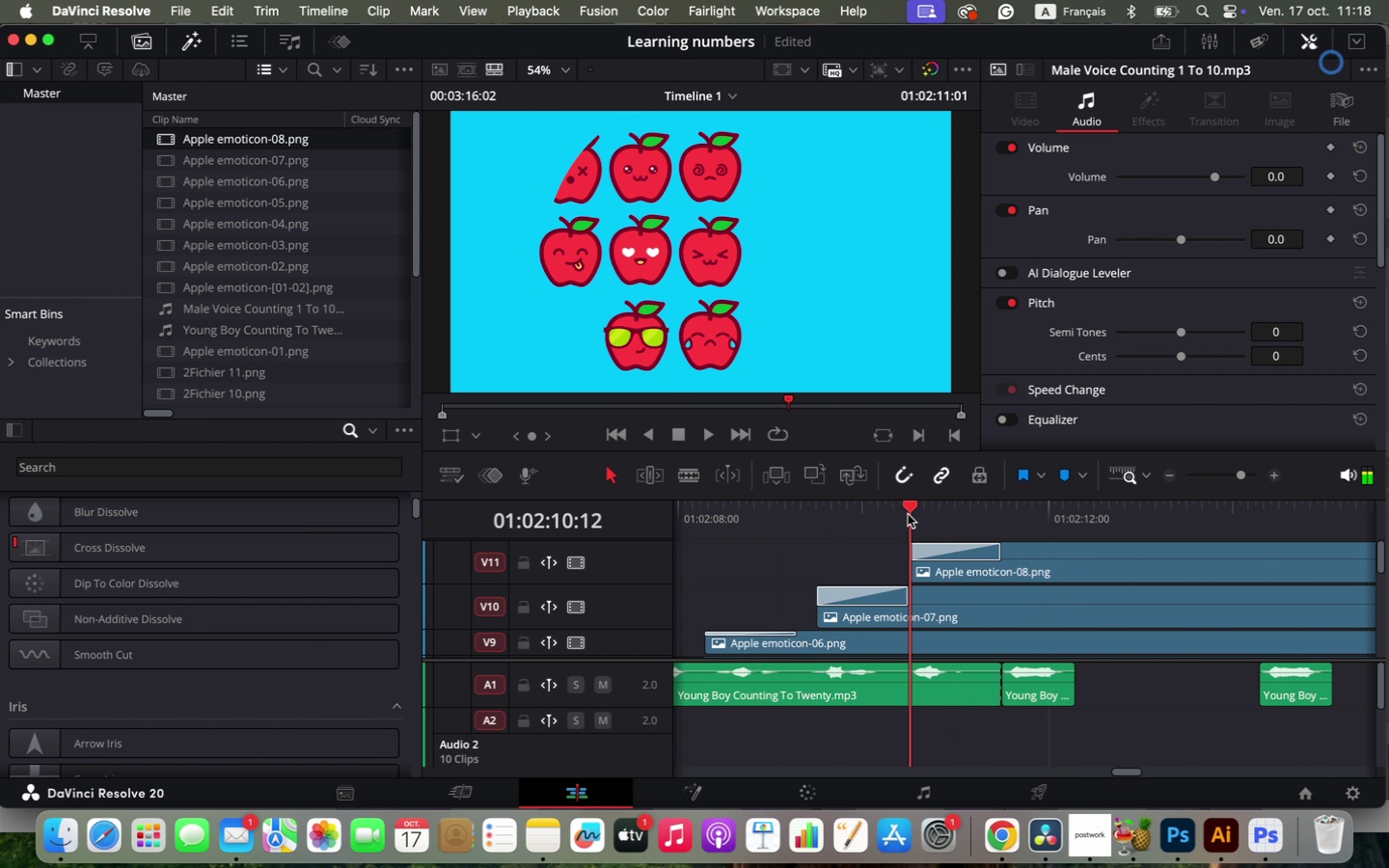 
left_click([908, 514])
 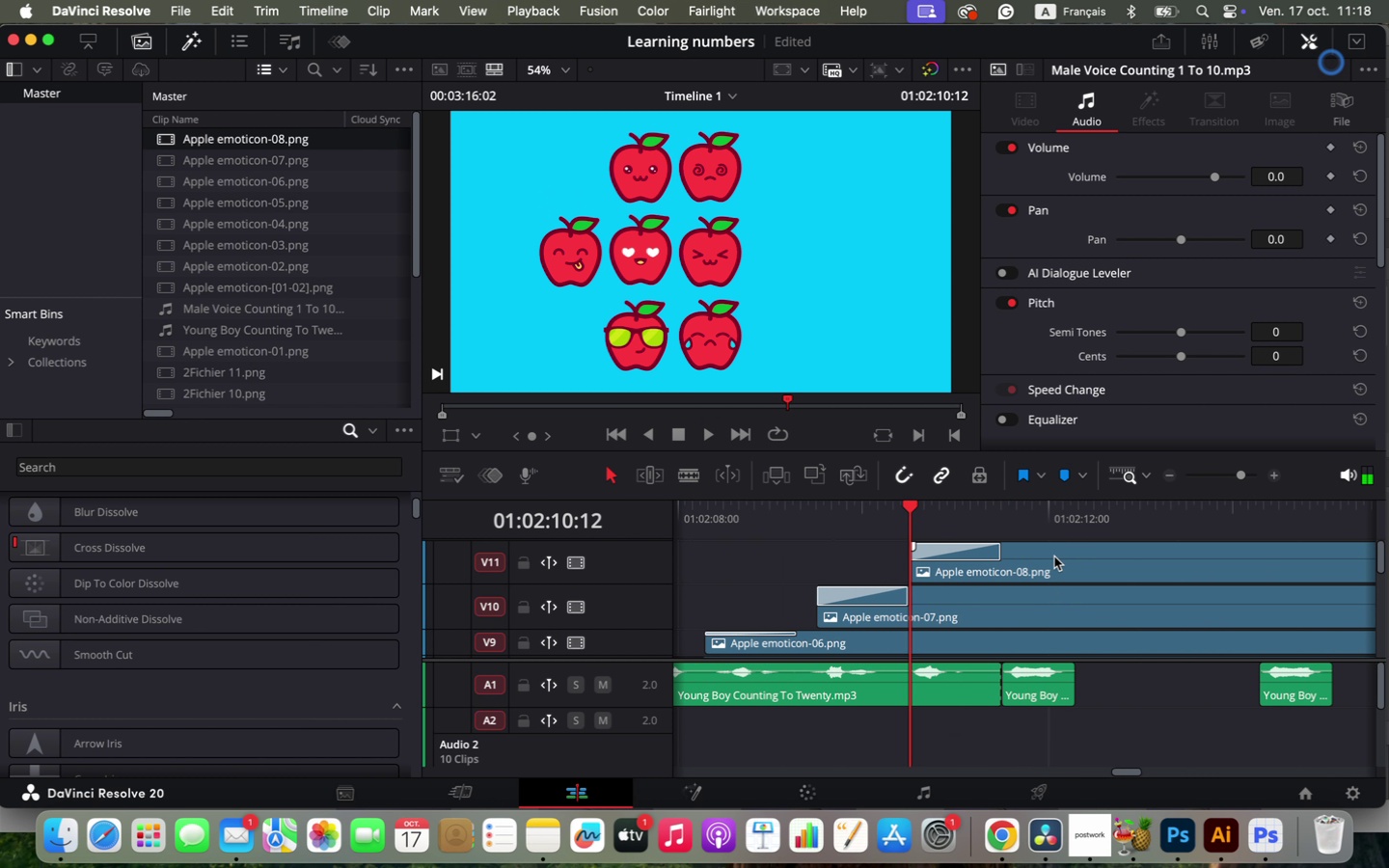 
hold_key(key=OptionLeft, duration=1.05)
scroll: coordinate [1056, 612], scroll_direction: up, amount: 21.0
 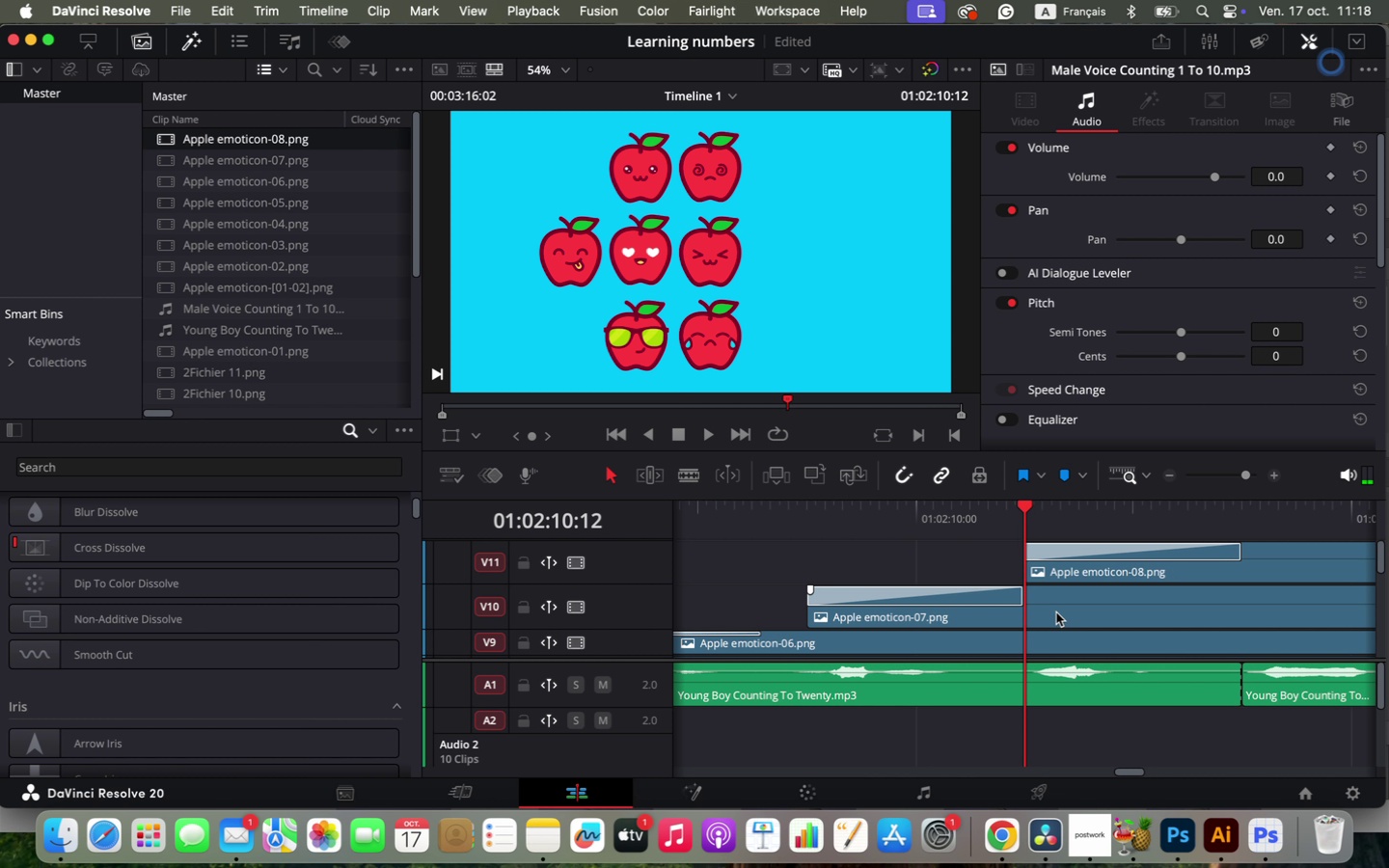 
key(Space)
 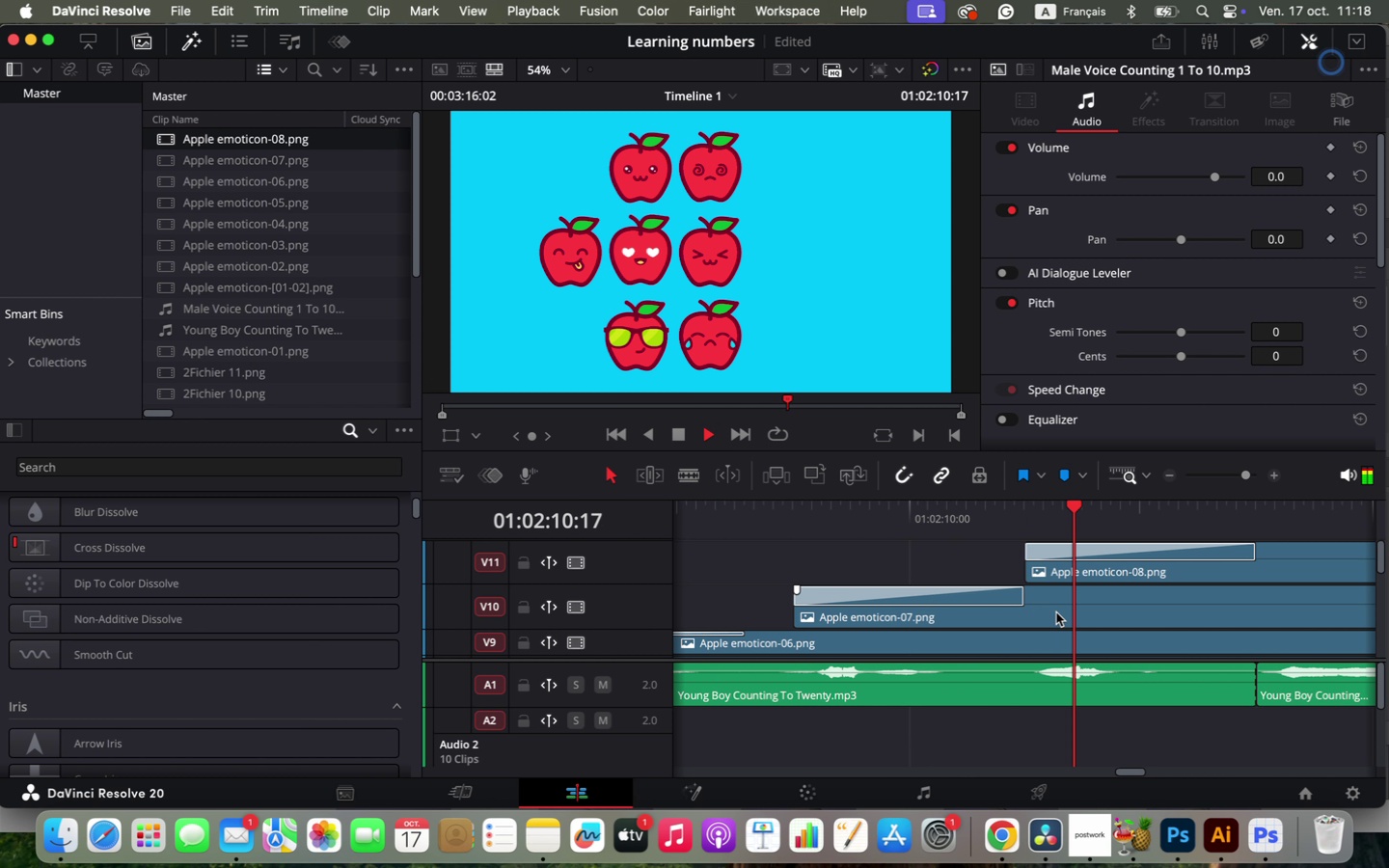 
key(Space)
 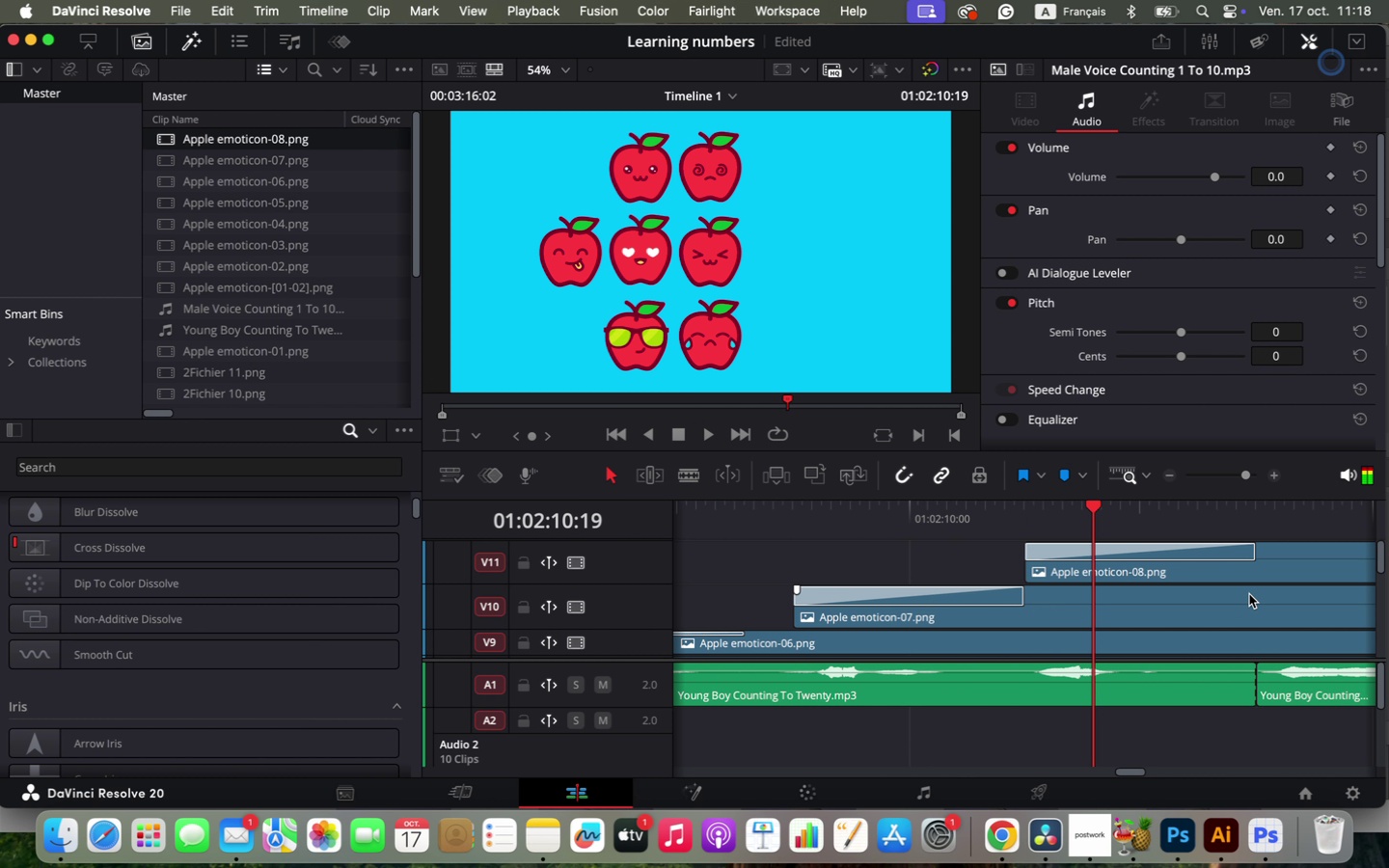 
left_click_drag(start_coordinate=[1285, 560], to_coordinate=[1246, 560])
 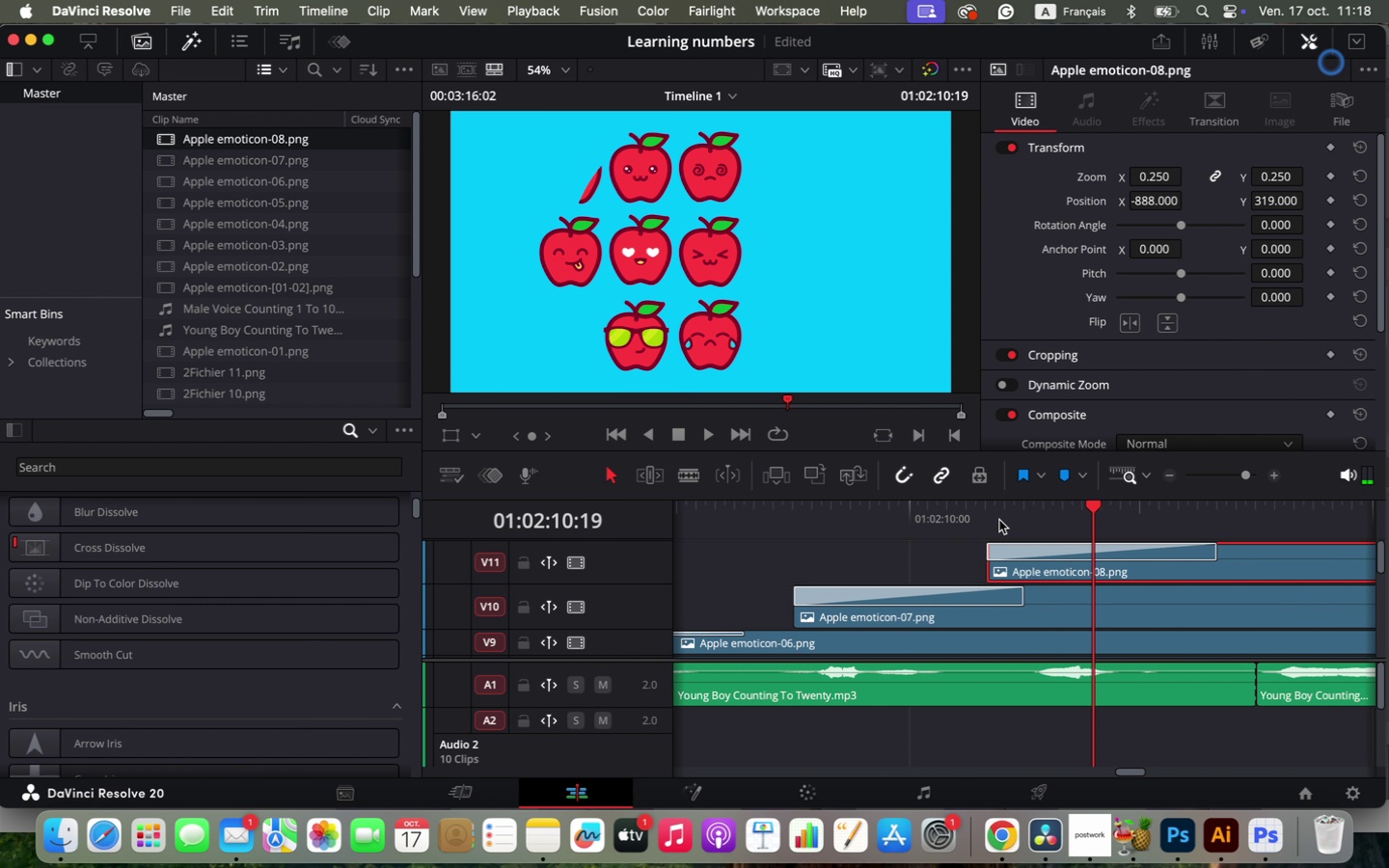 
left_click([994, 519])
 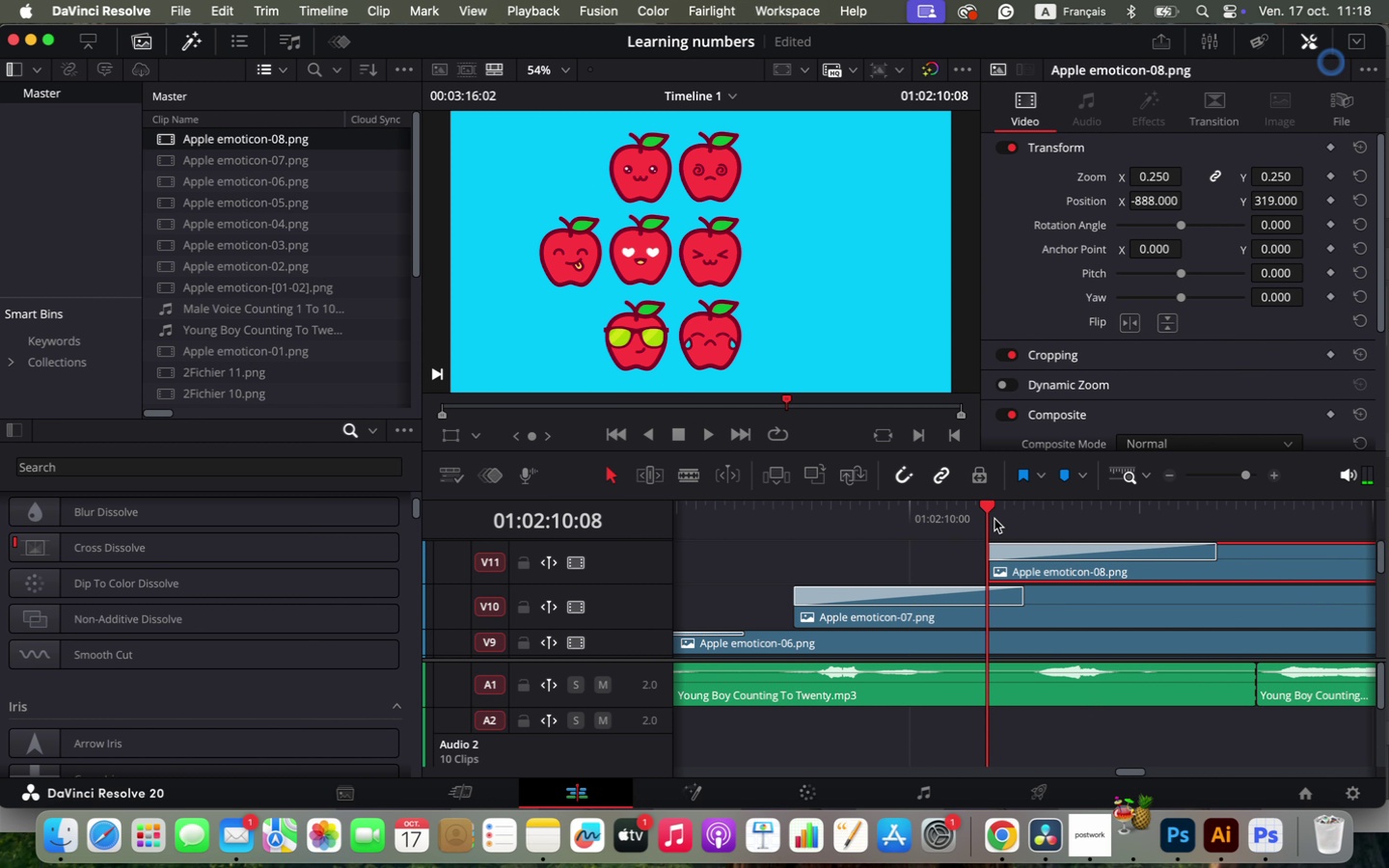 
key(Space)
 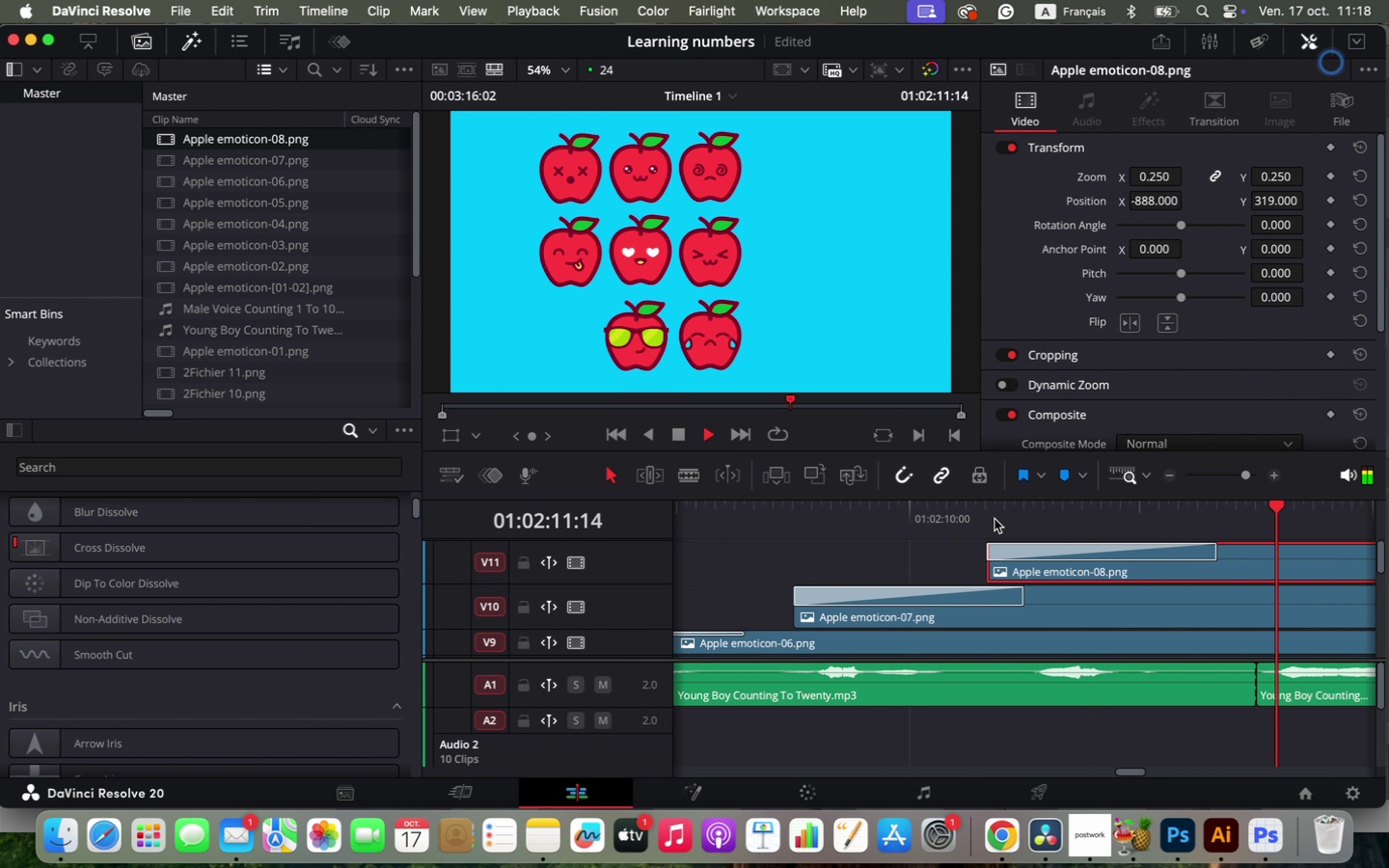 
key(Space)
 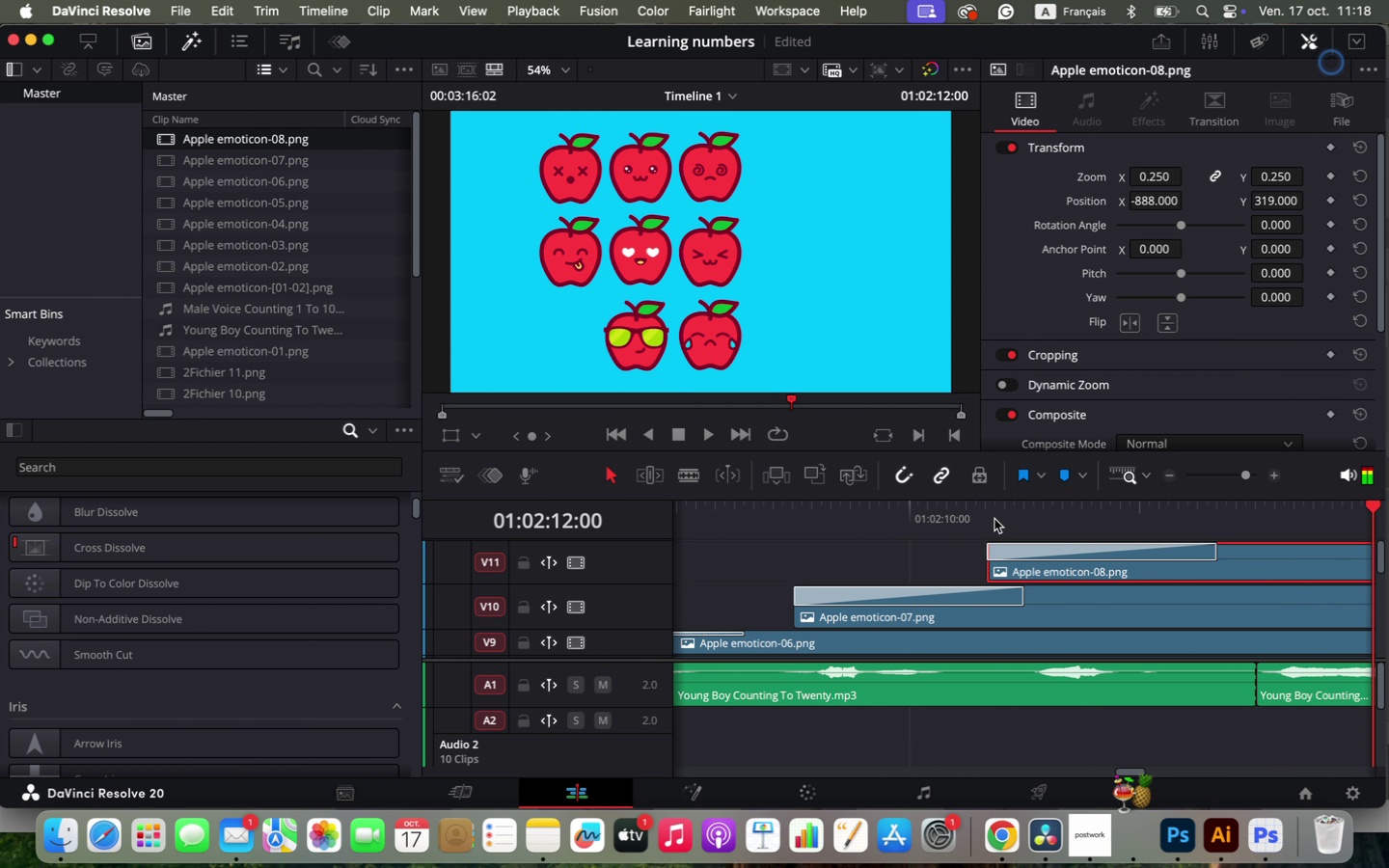 
hold_key(key=OptionLeft, duration=0.88)
scroll: coordinate [1198, 686], scroll_direction: down, amount: 3.0
 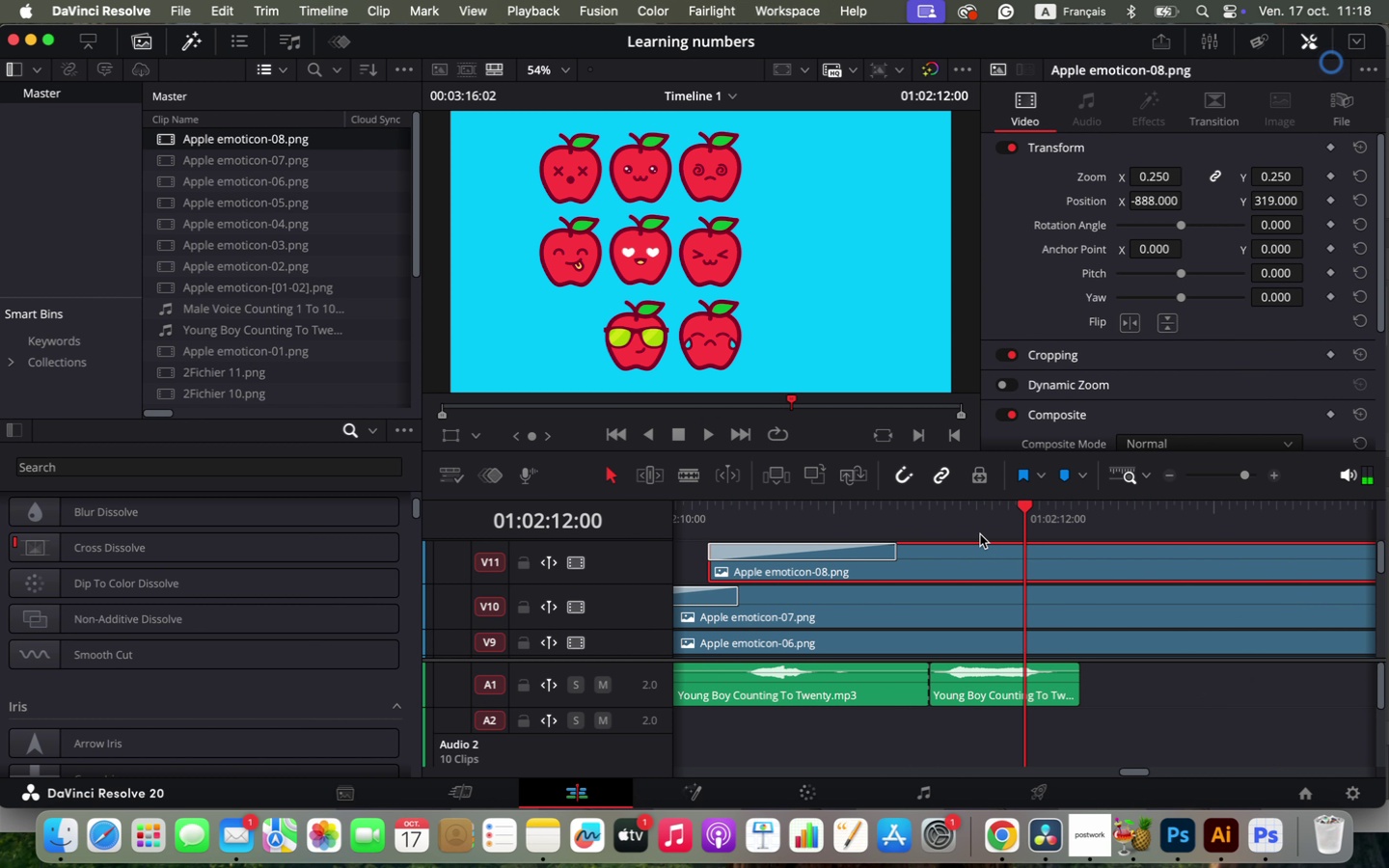 
left_click([939, 510])
 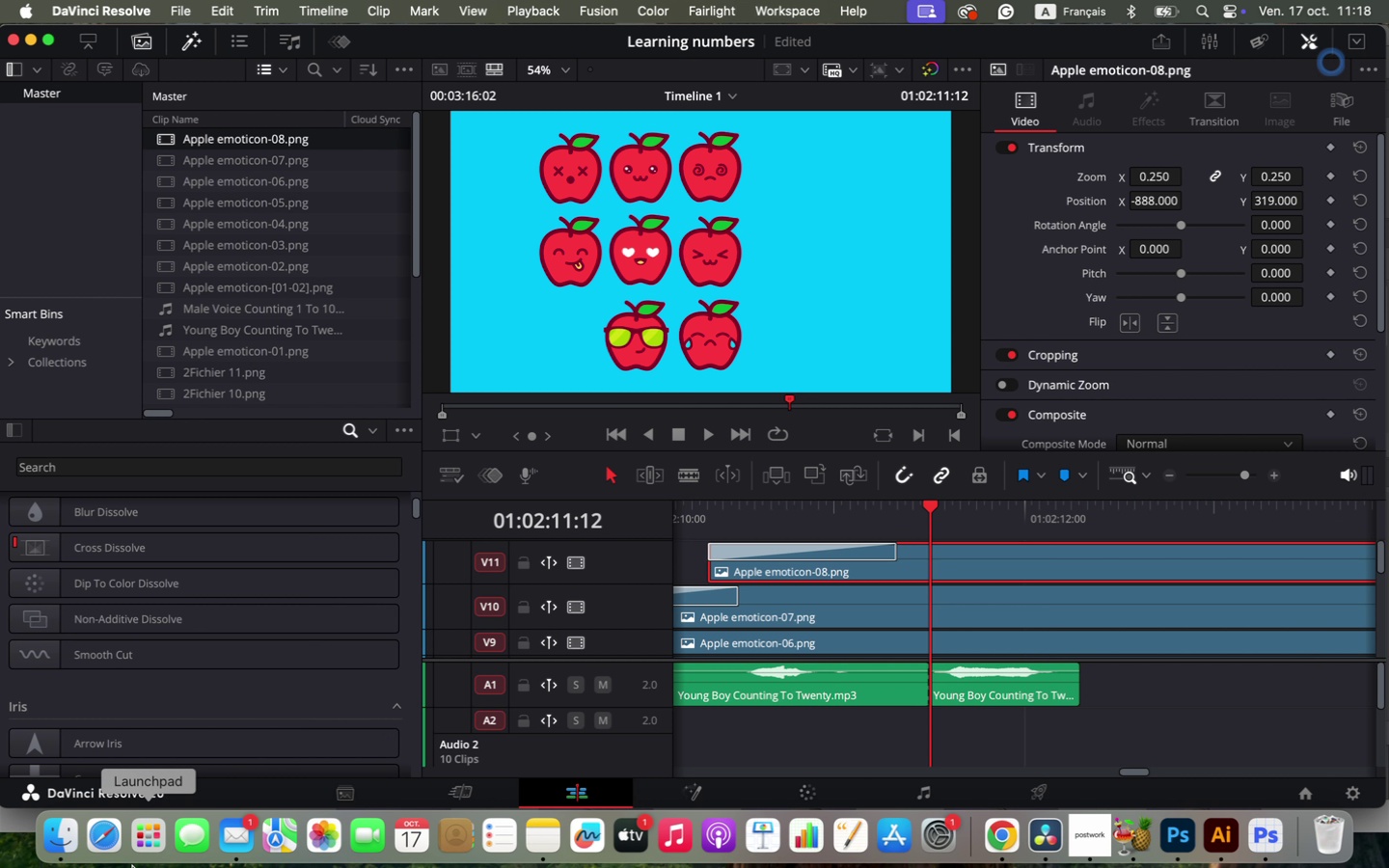 
scroll: coordinate [995, 644], scroll_direction: up, amount: 1.0
 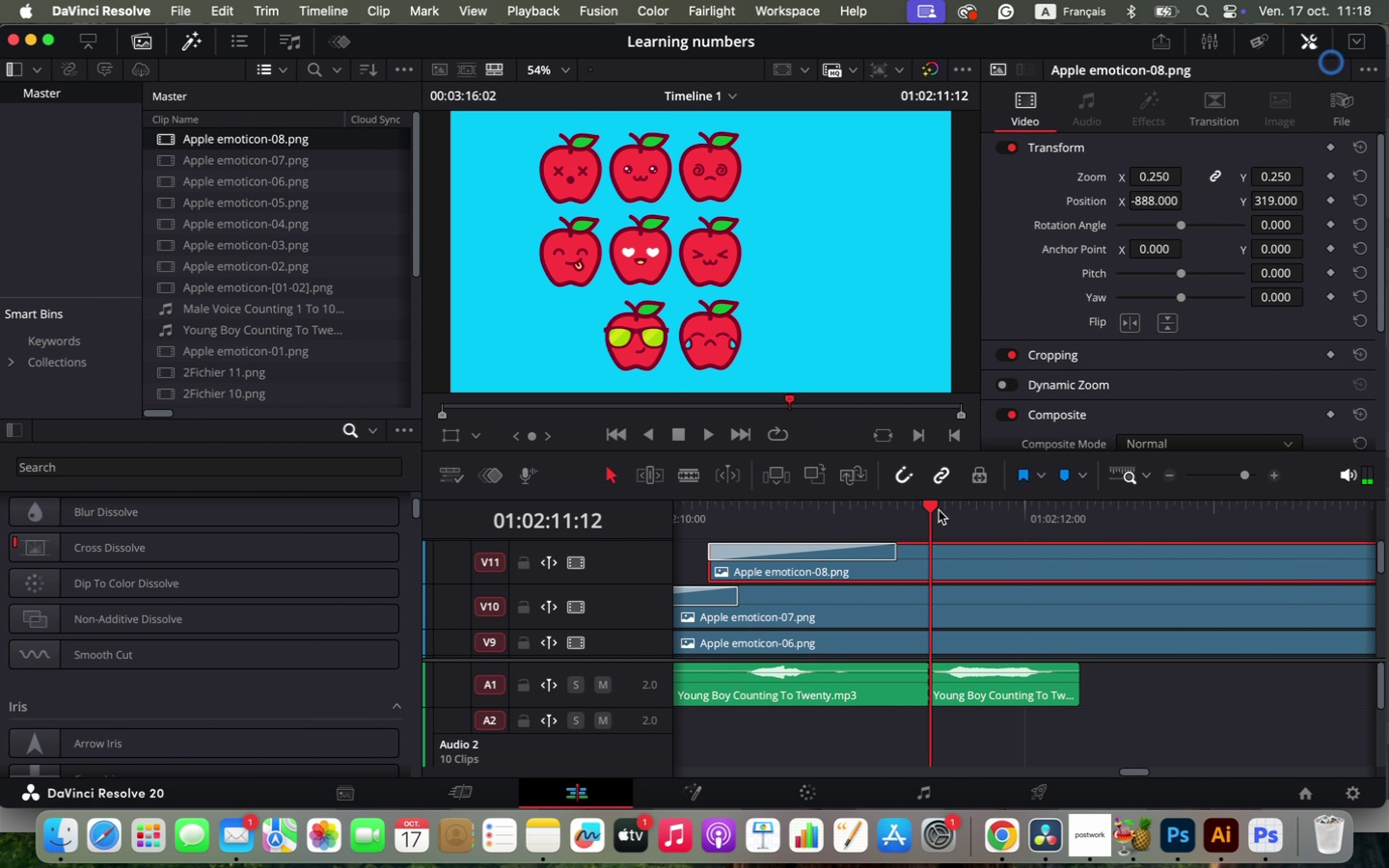 
left_click([69, 825])
 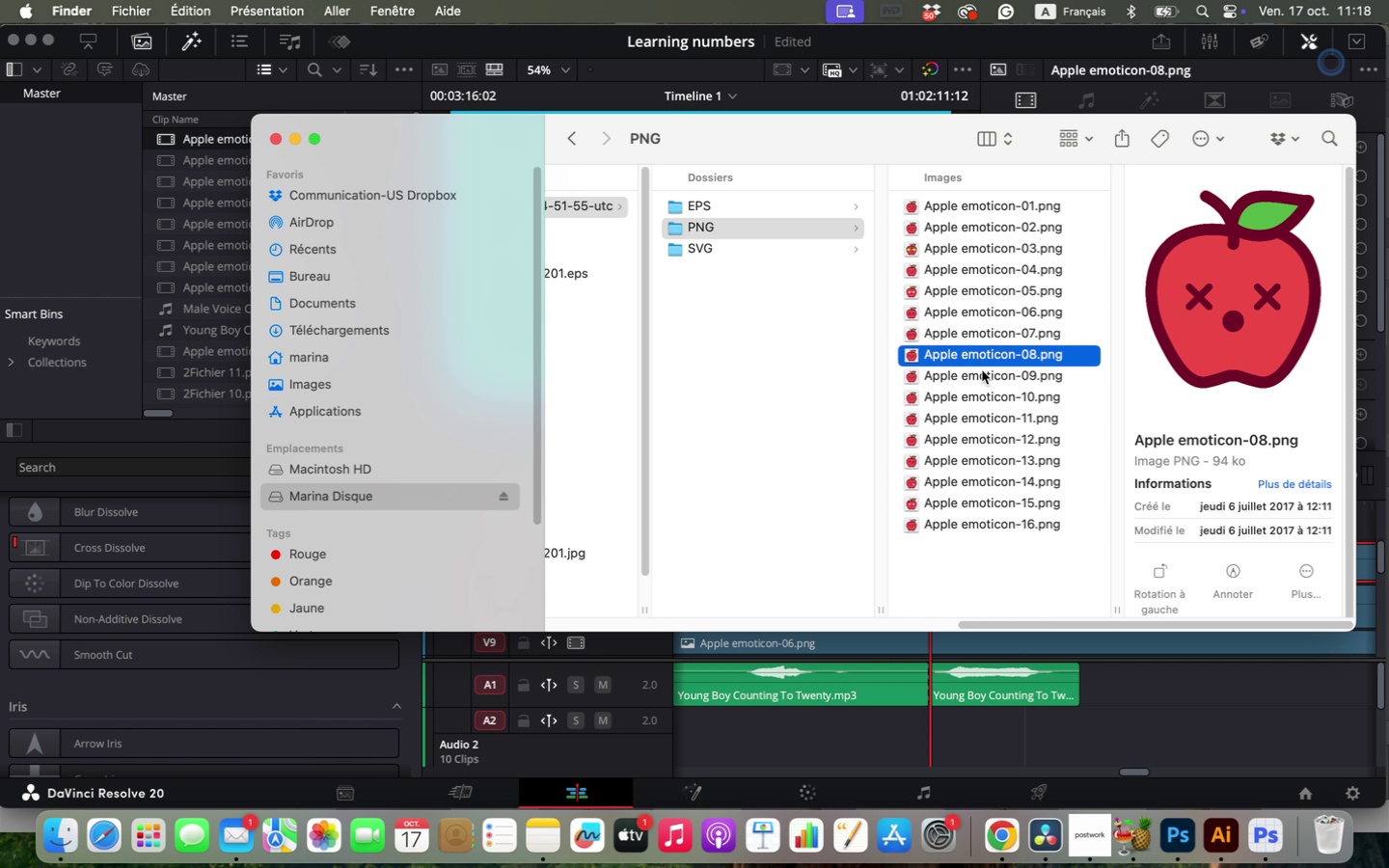 
left_click([982, 370])
 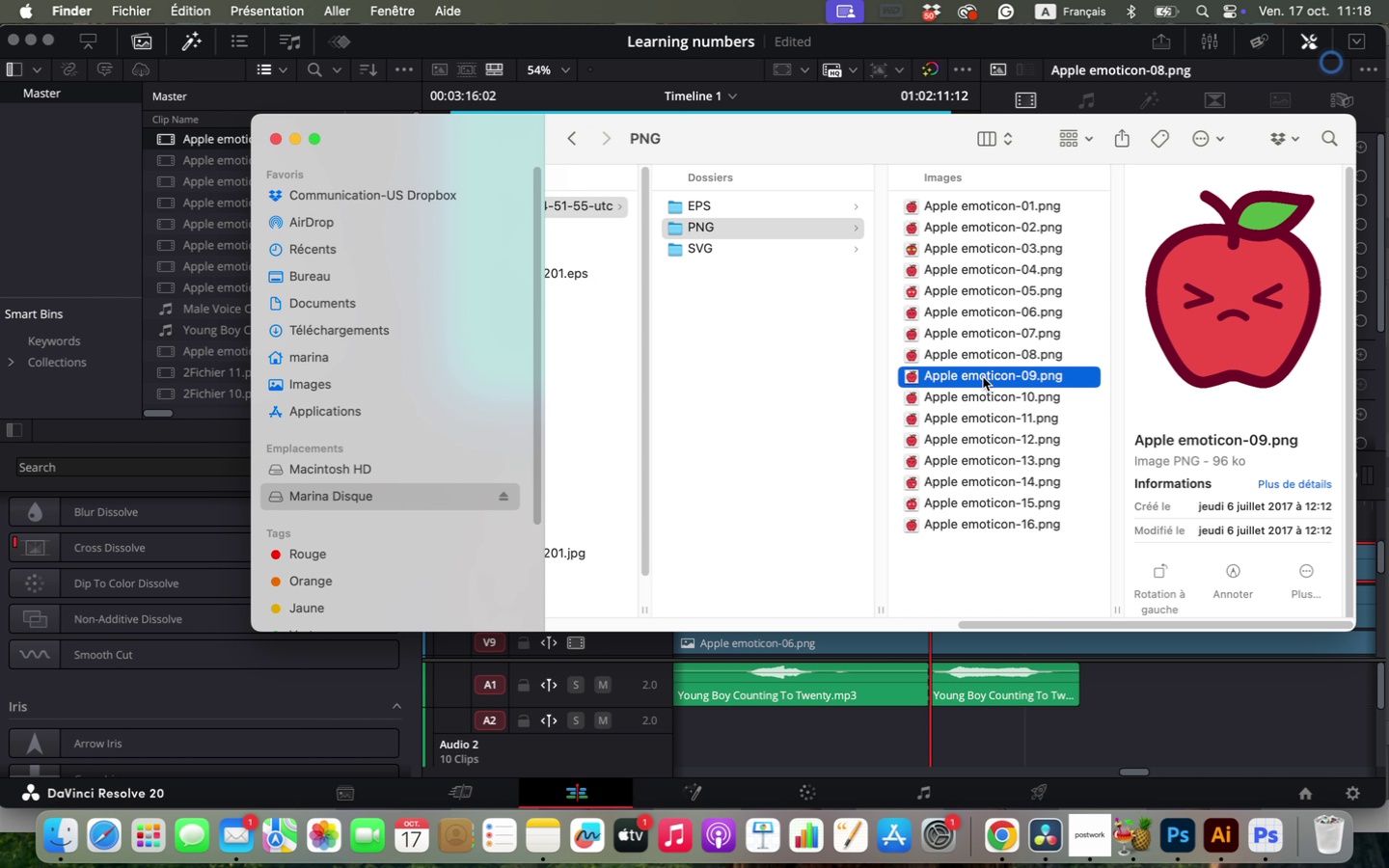 
left_click([984, 393])
 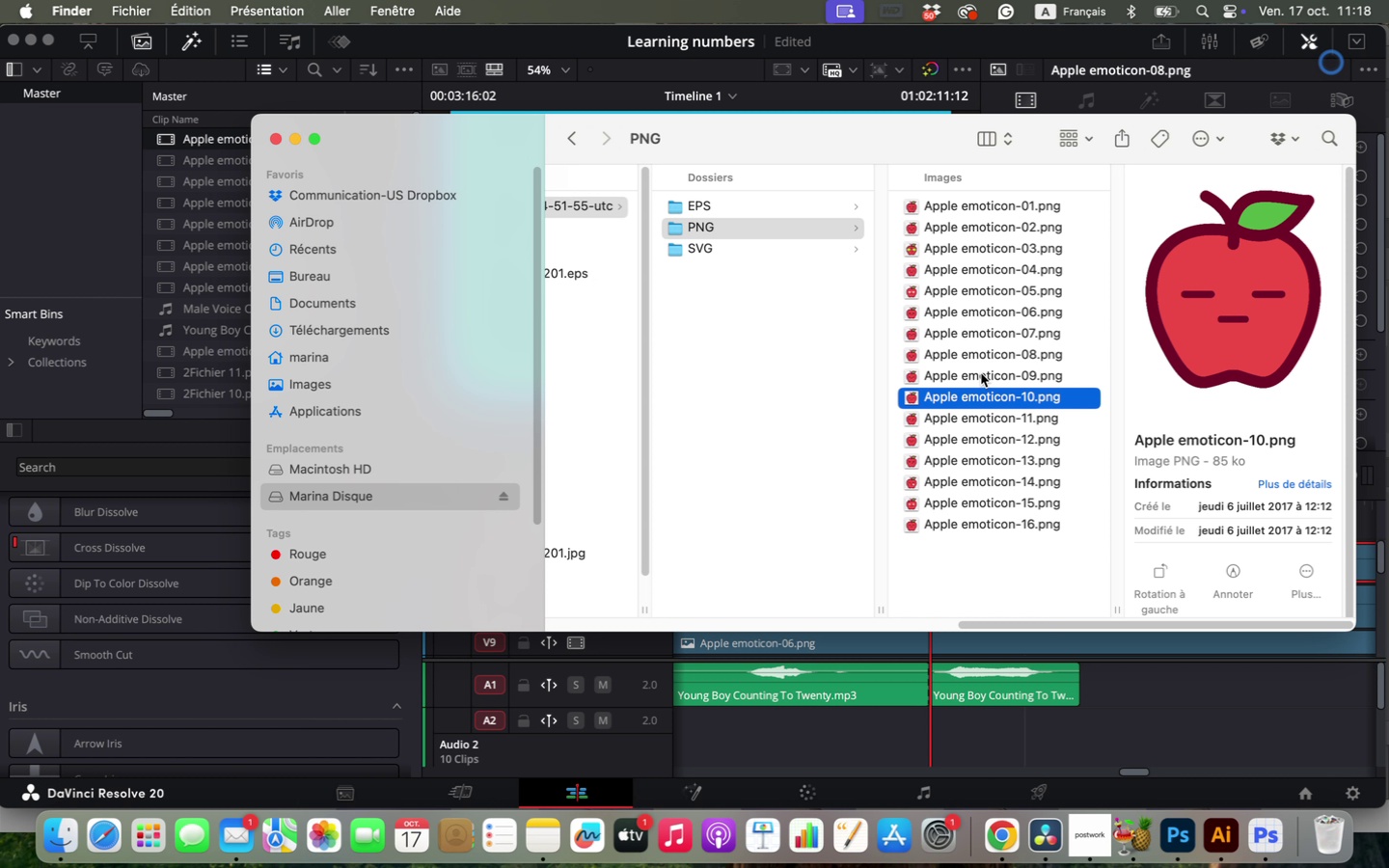 
left_click([981, 373])
 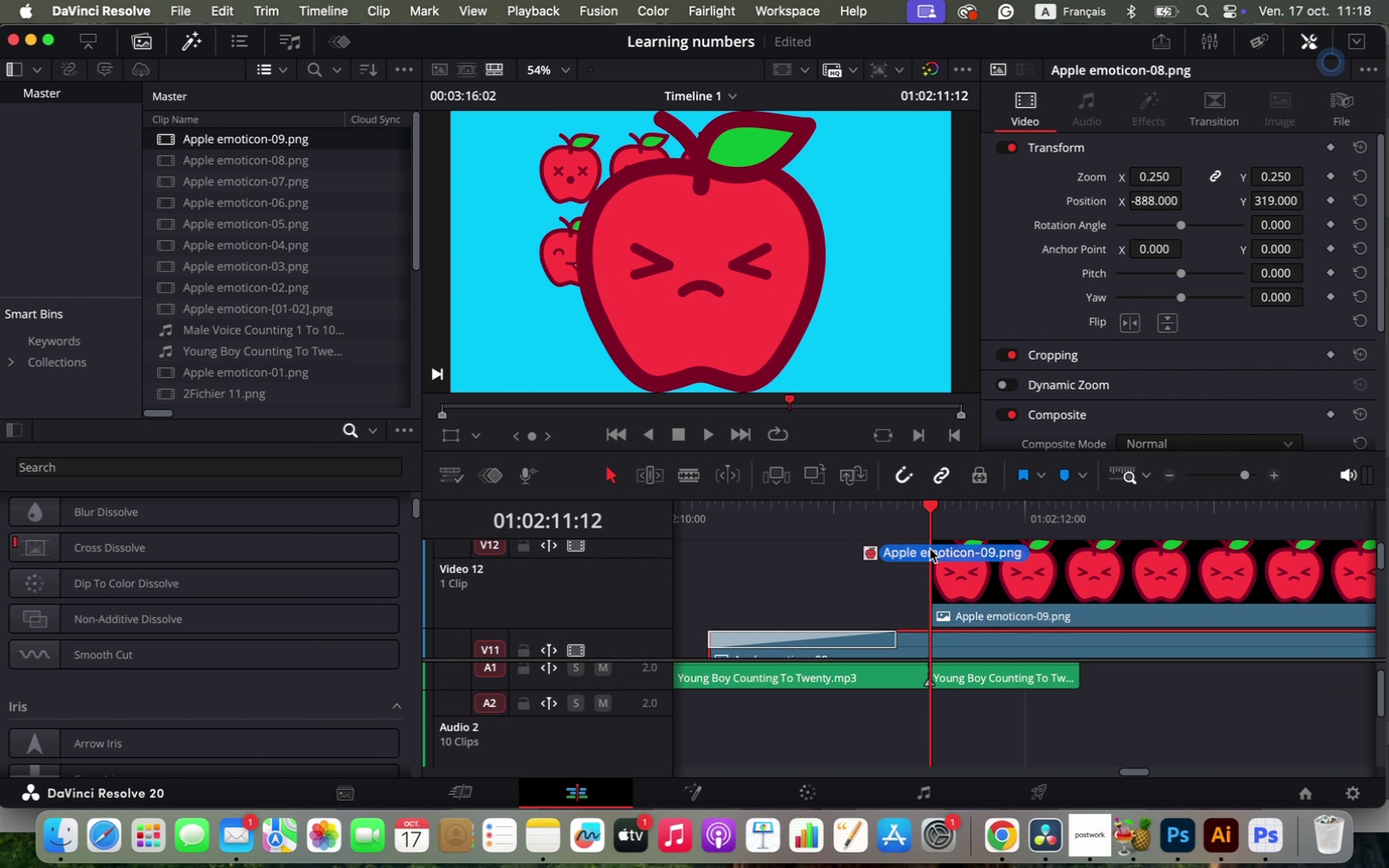 
left_click_drag(start_coordinate=[970, 372], to_coordinate=[930, 549])
 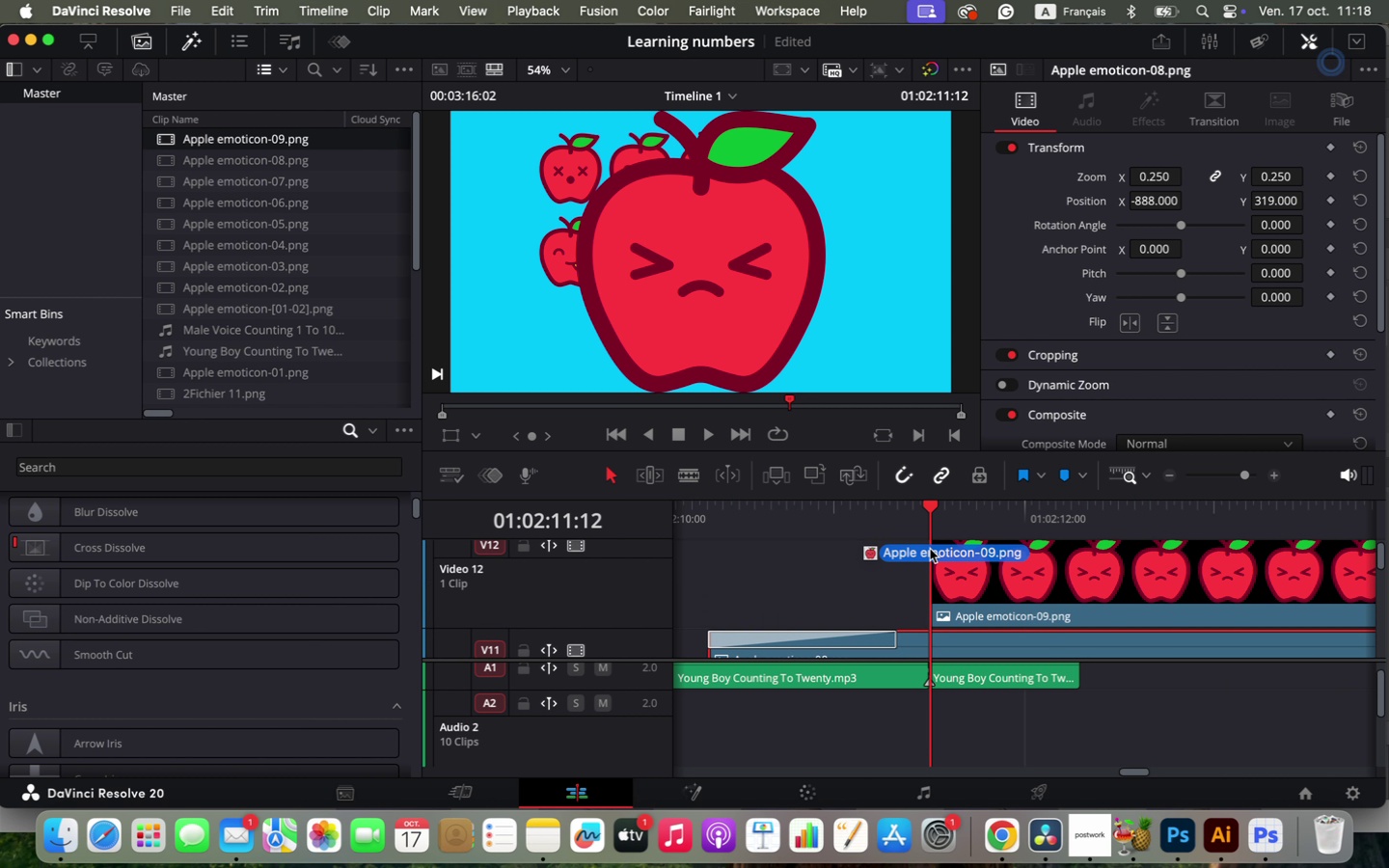 
left_click([940, 641])
 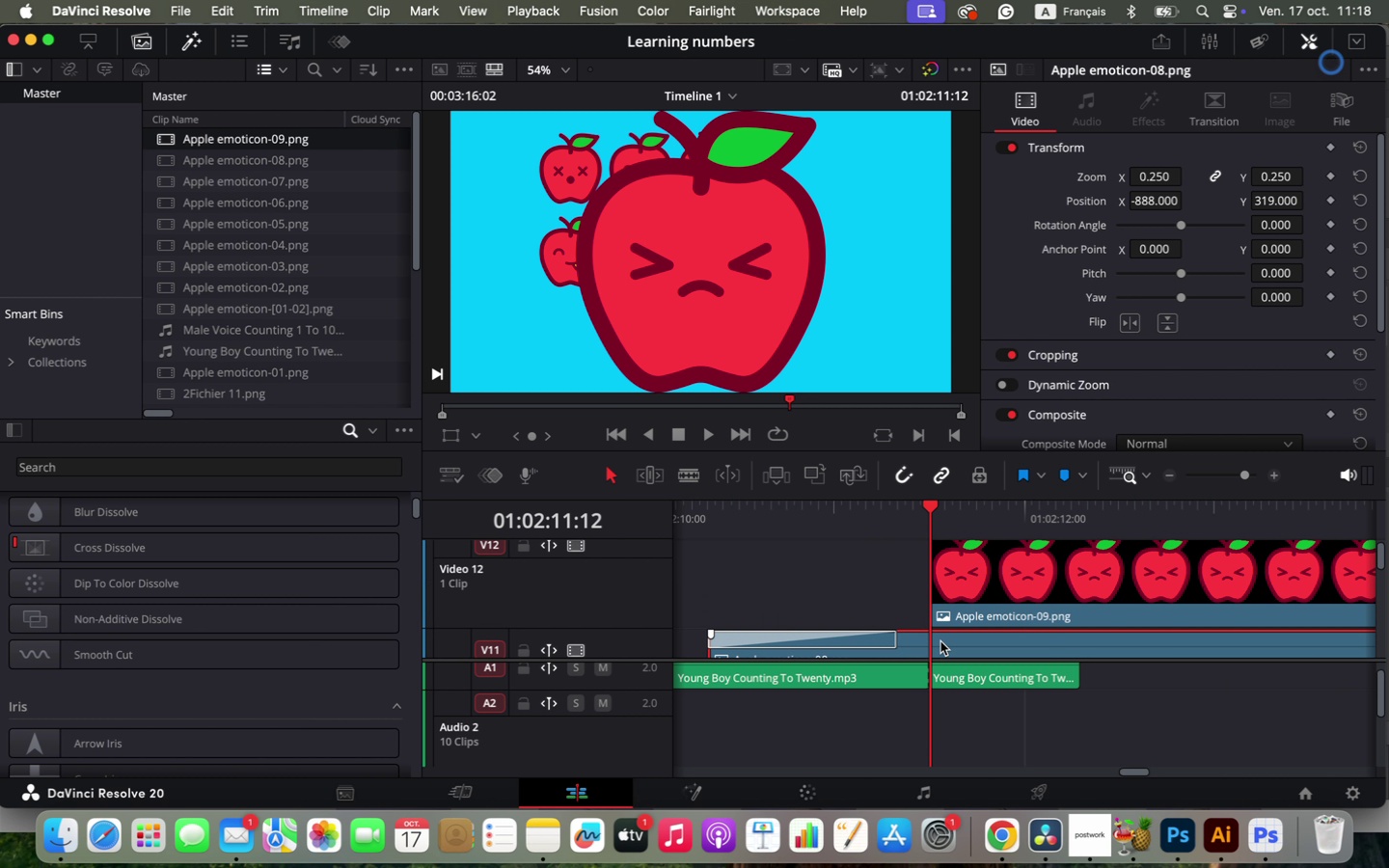 
left_click_drag(start_coordinate=[985, 595], to_coordinate=[966, 595])
 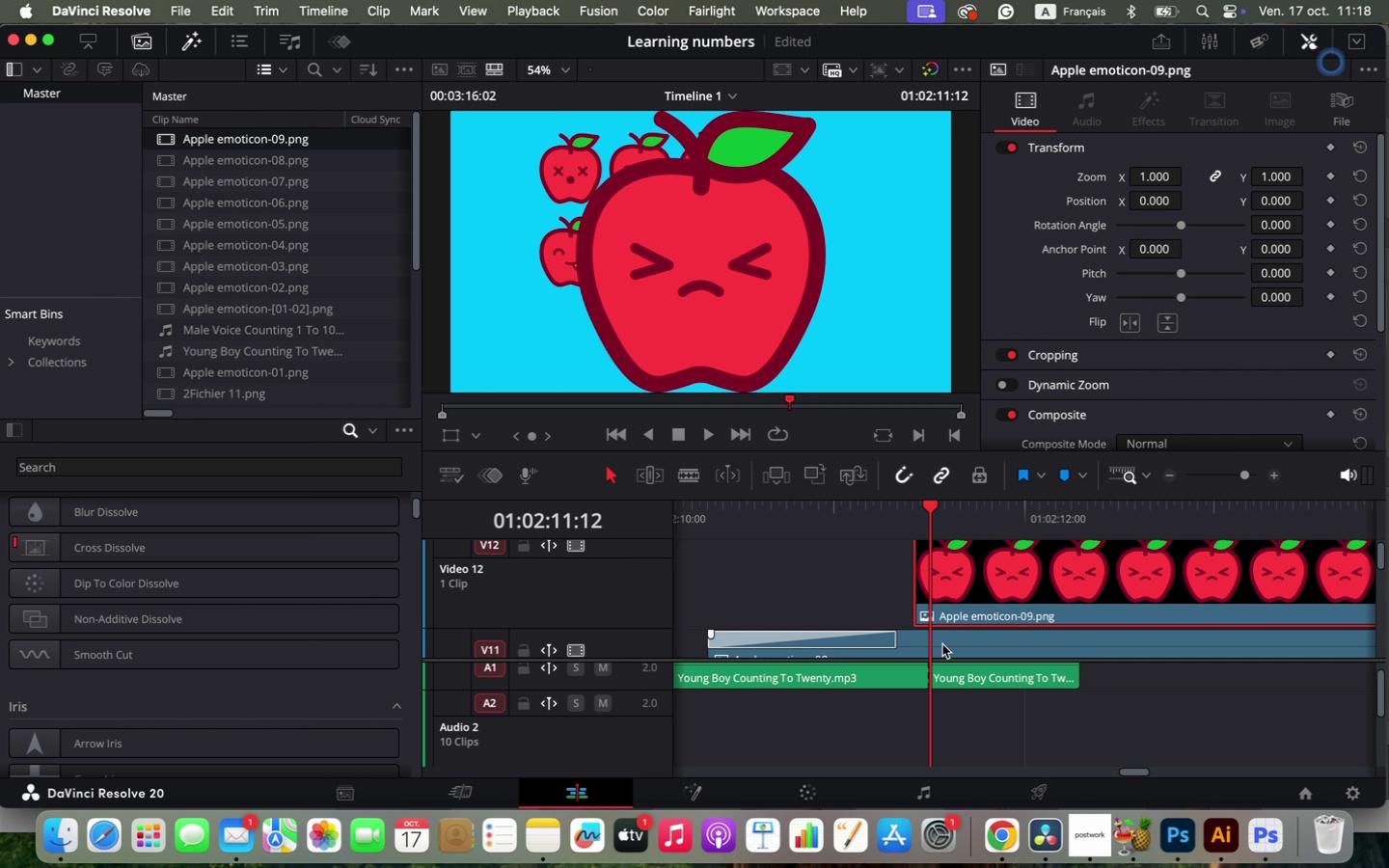 
left_click([942, 644])
 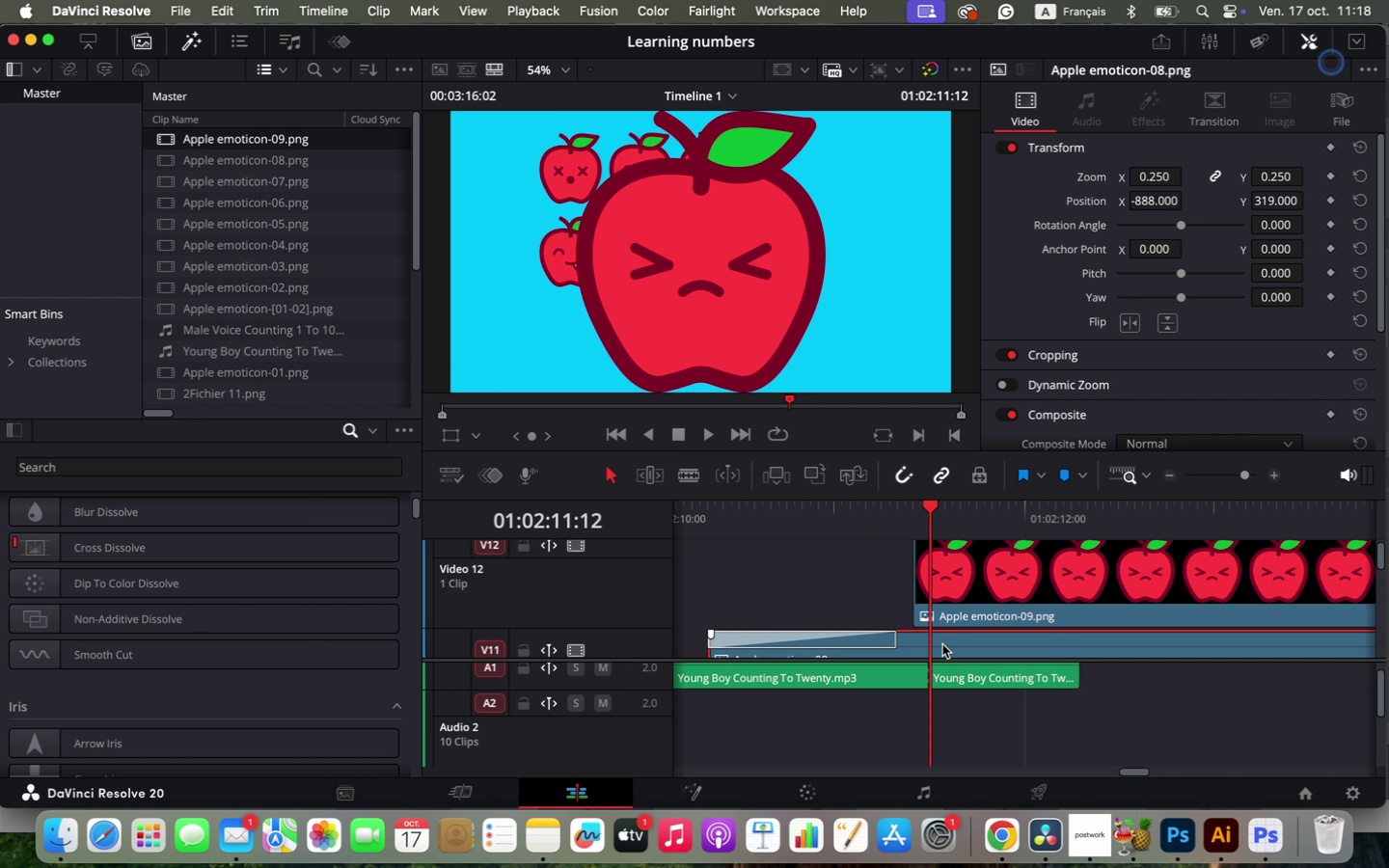 
key(Meta+C)
 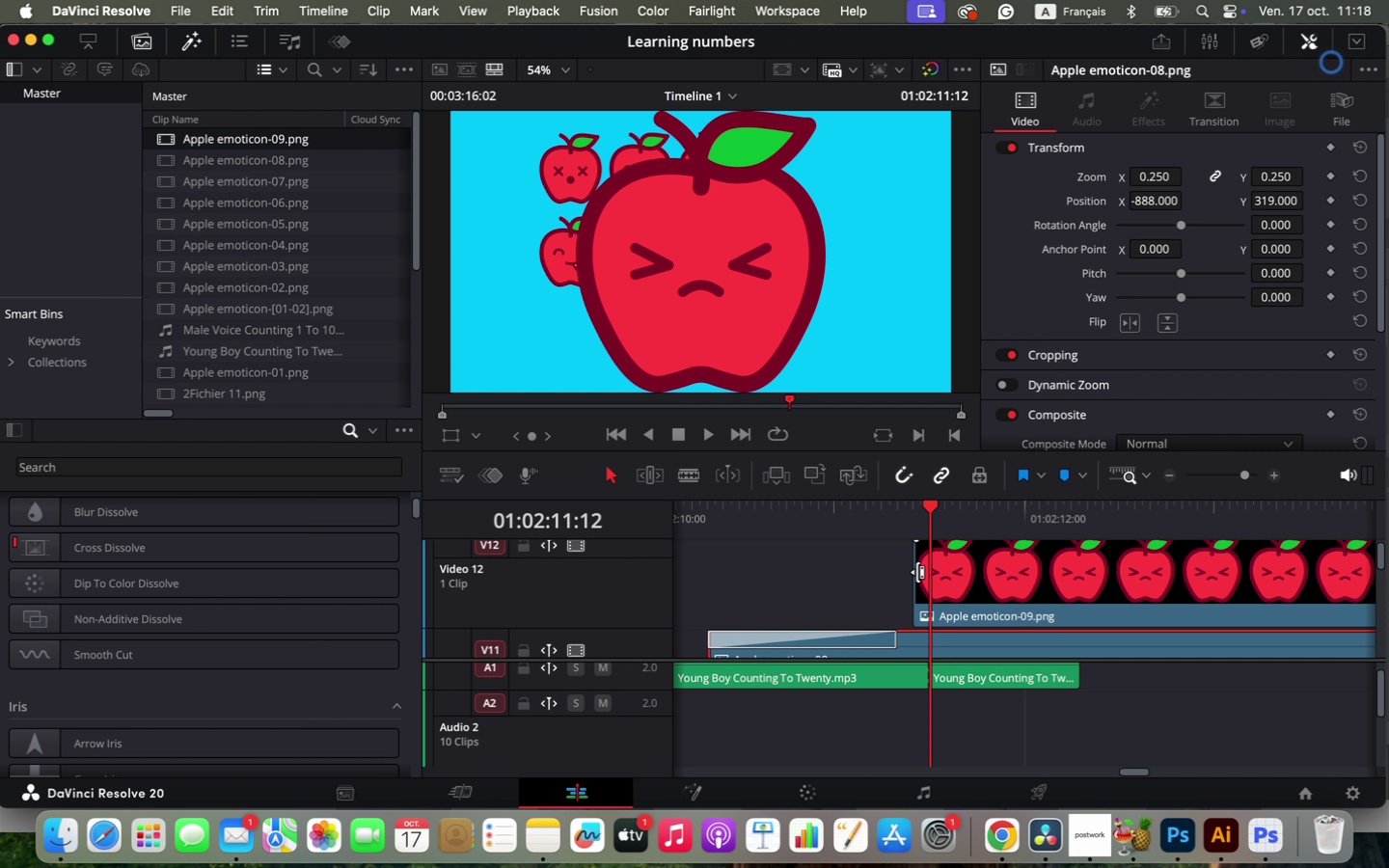 
right_click([917, 572])
 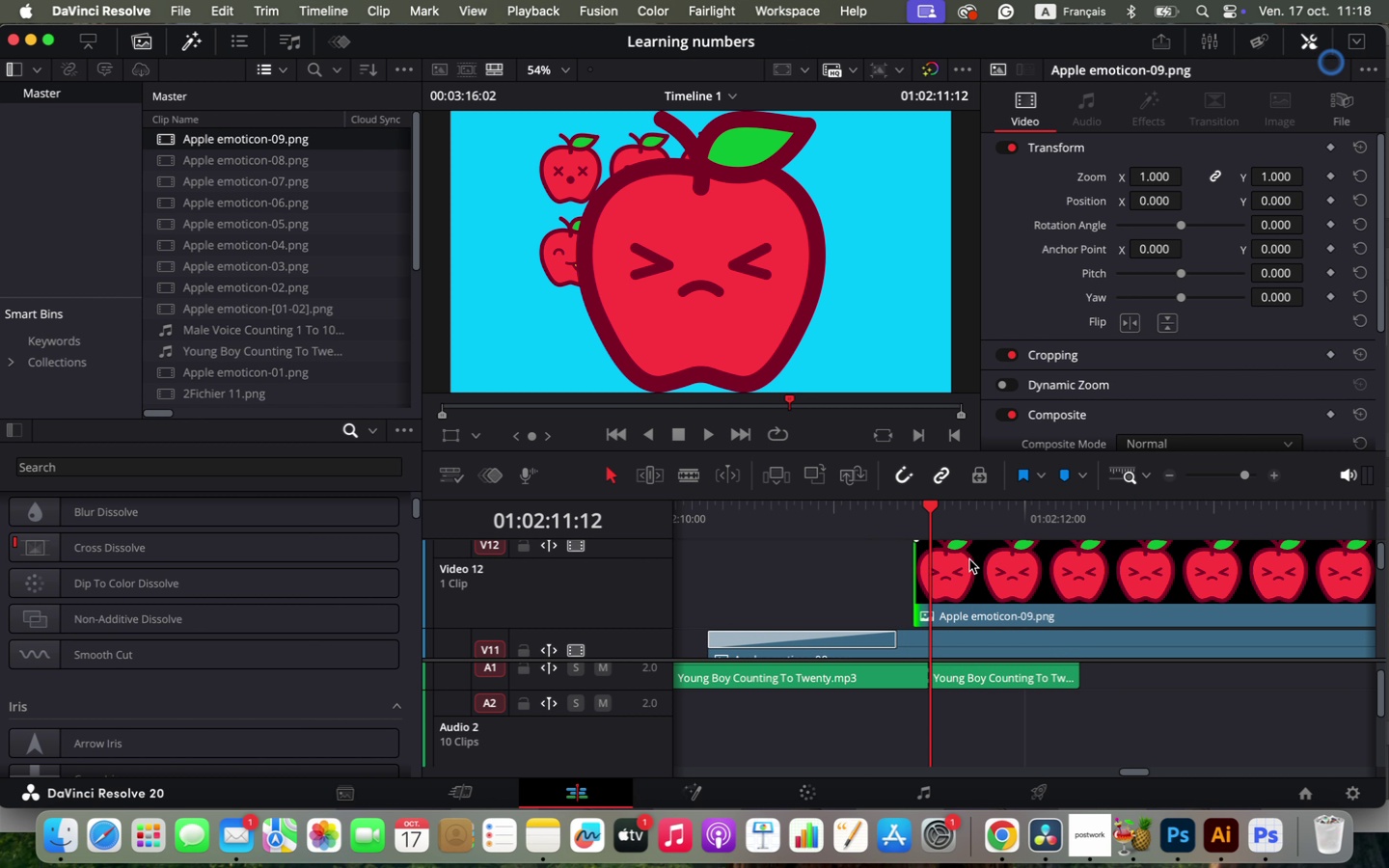 
double_click([969, 559])
 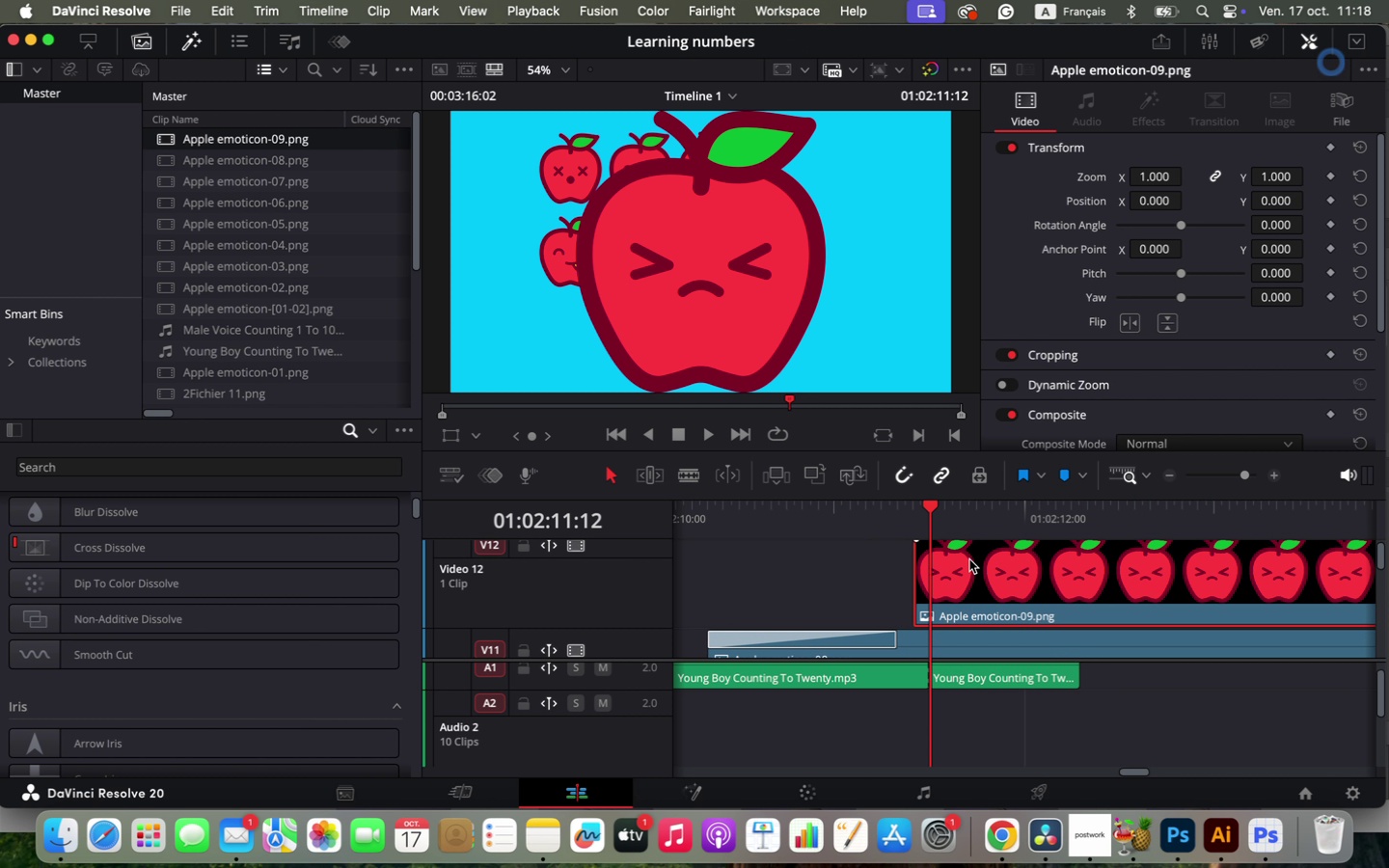 
key(Alt+V)
 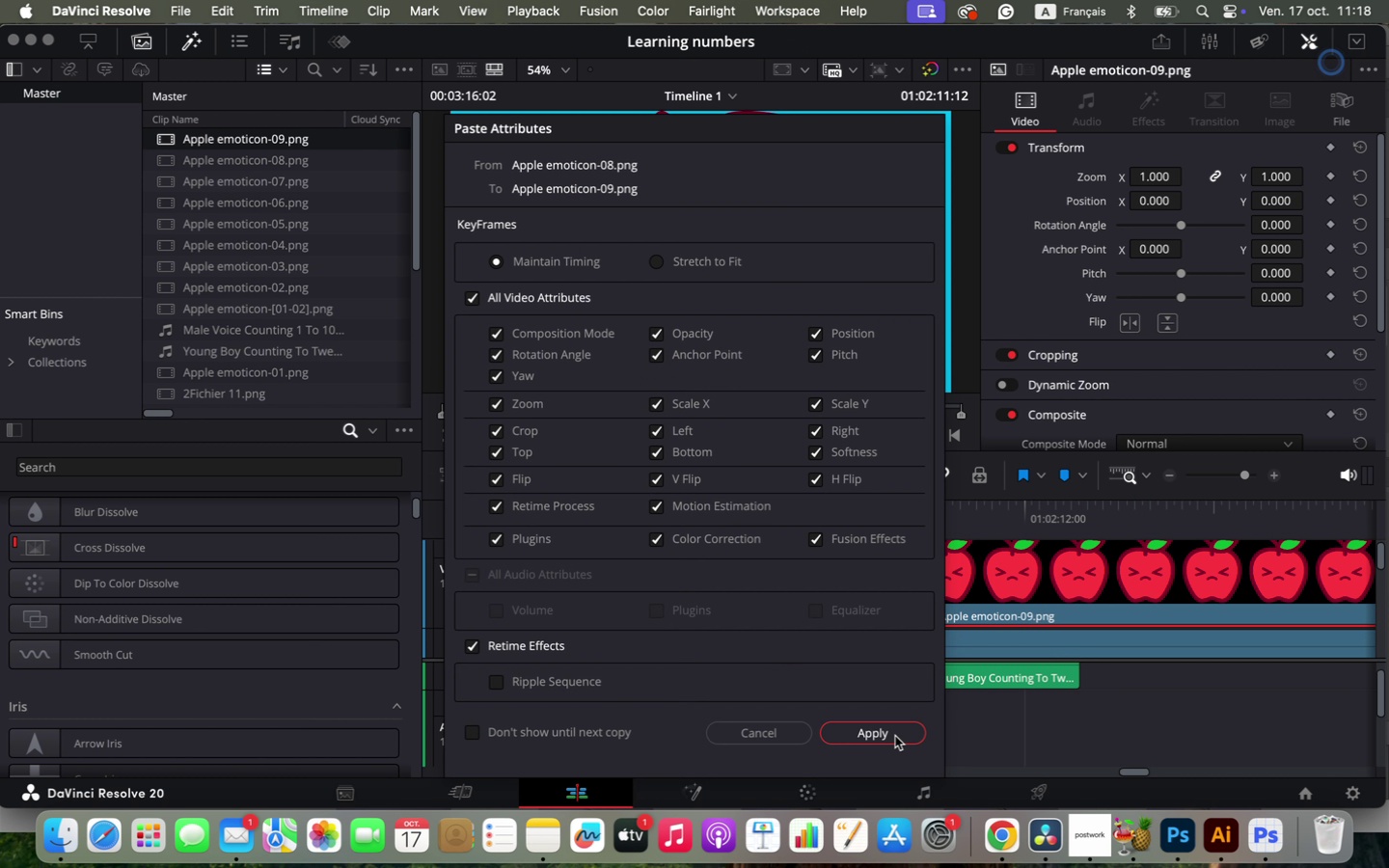 
left_click([894, 735])
 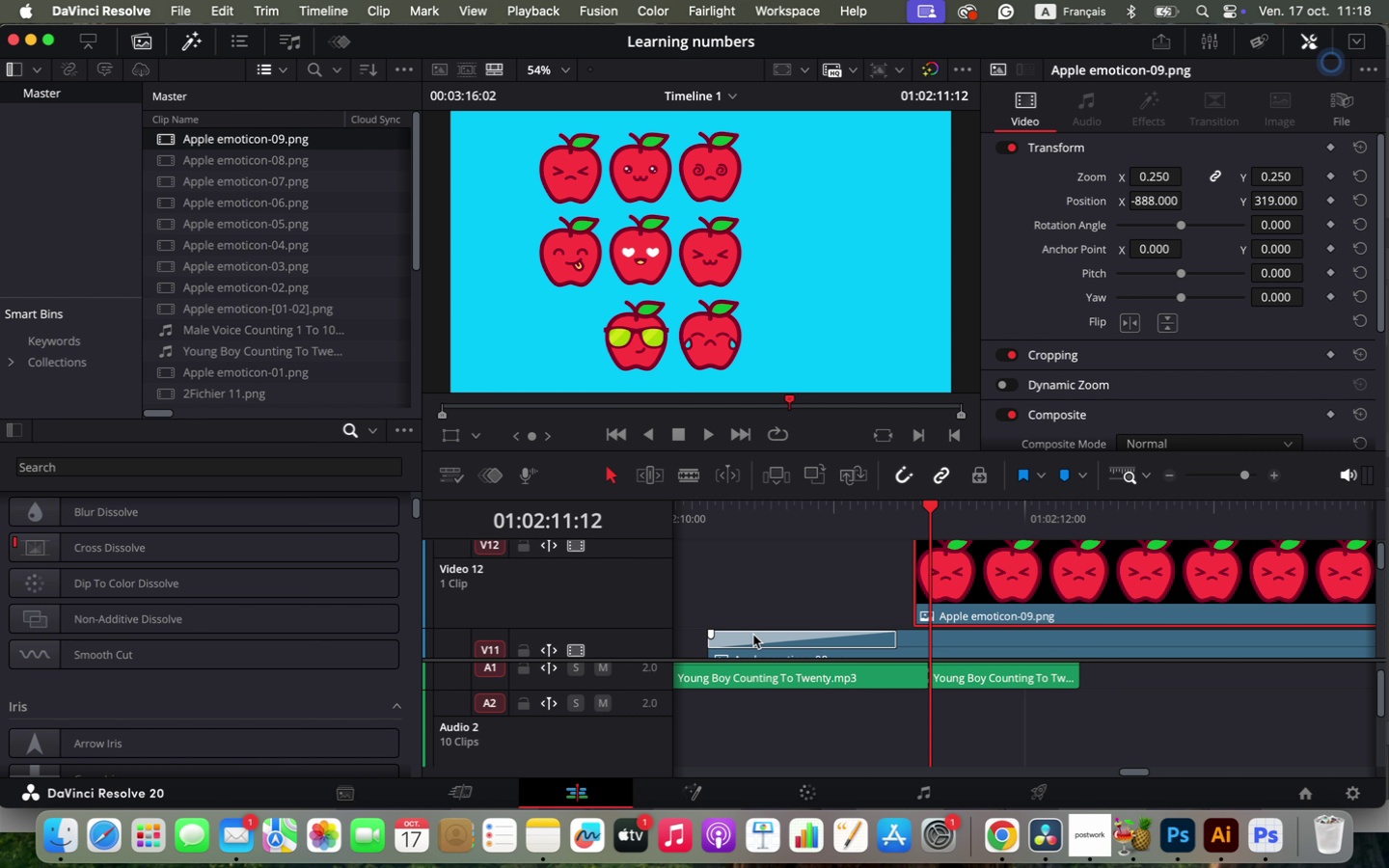 
left_click([753, 635])
 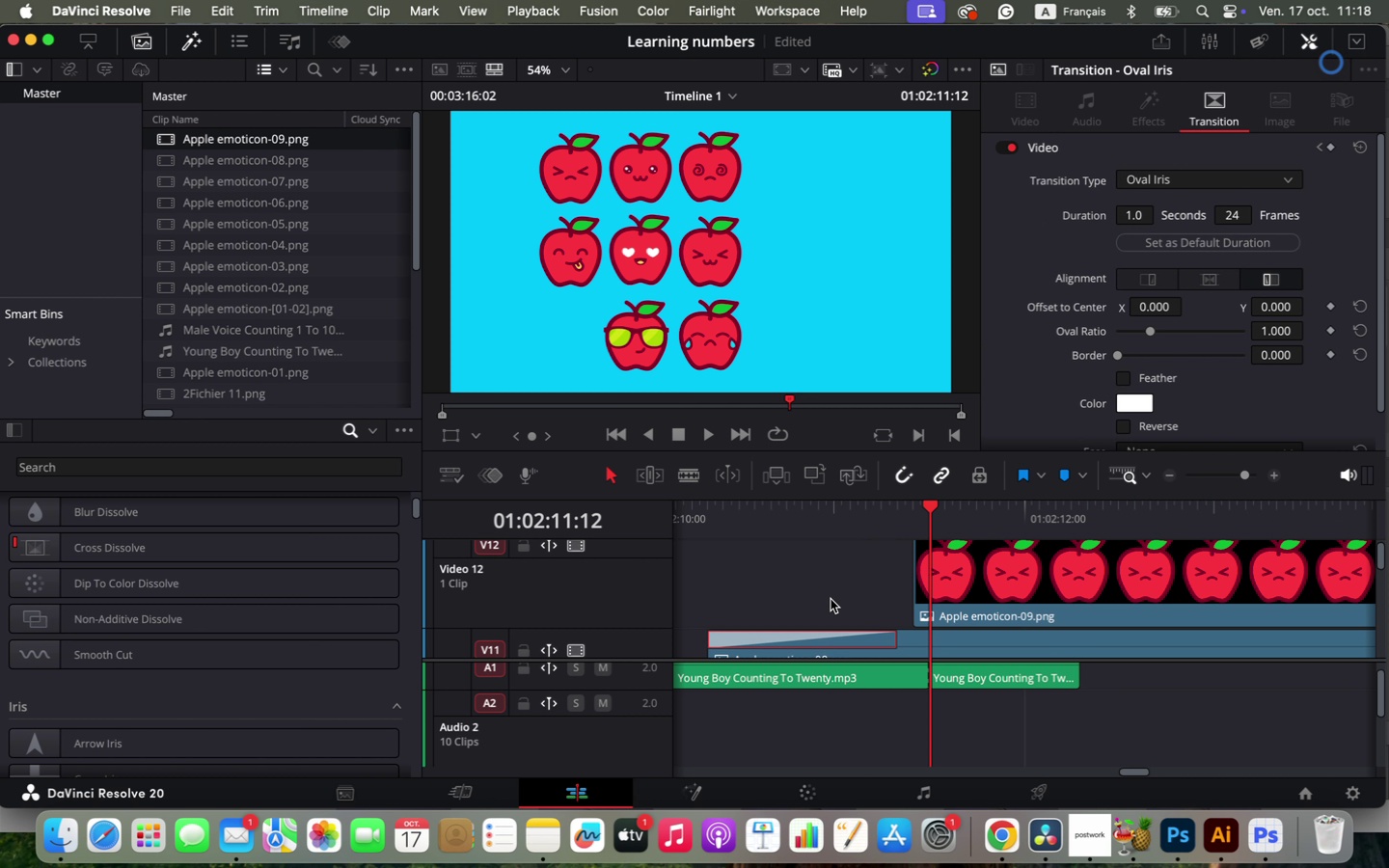 
key(Meta+C)
 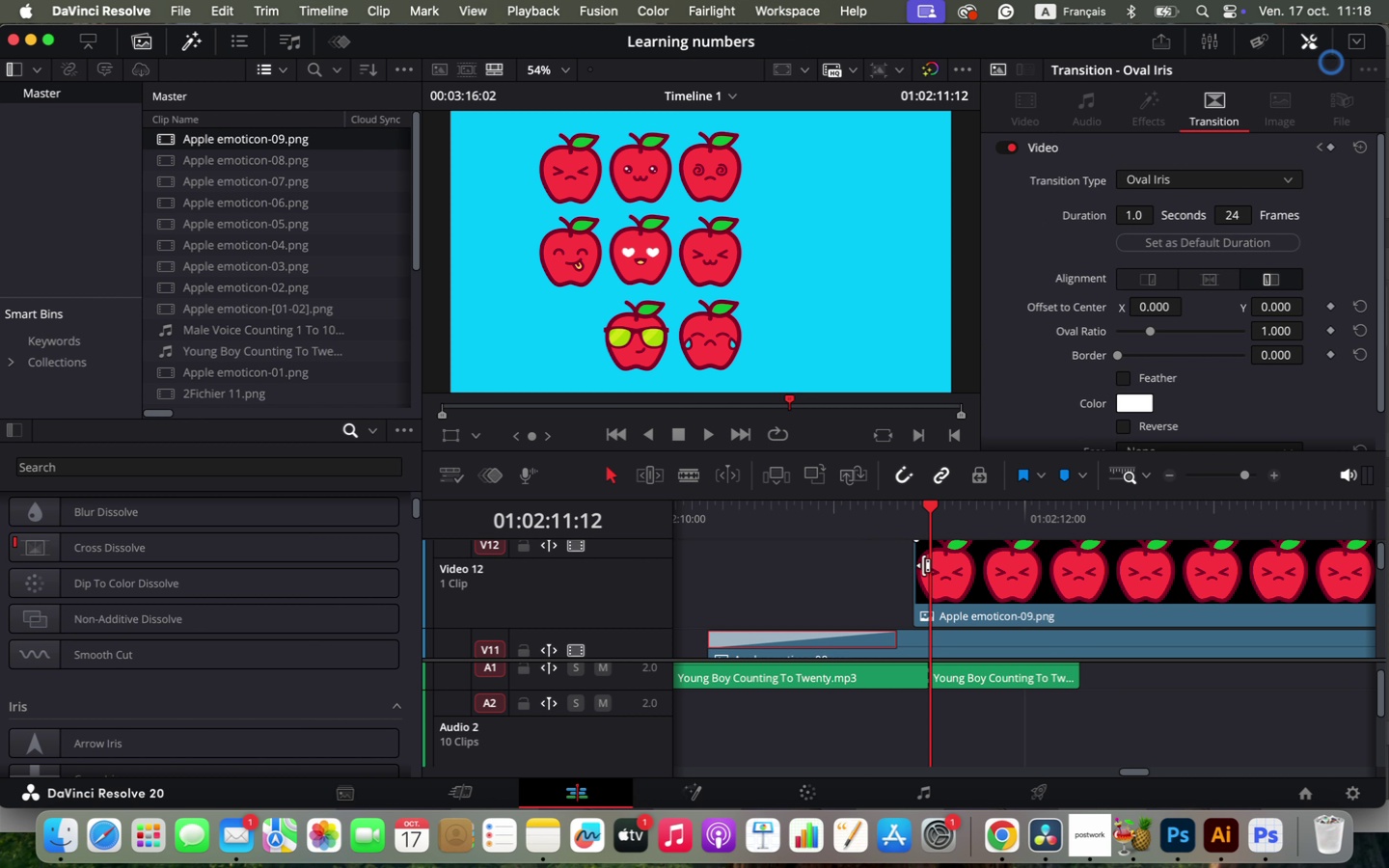 
left_click([923, 565])
 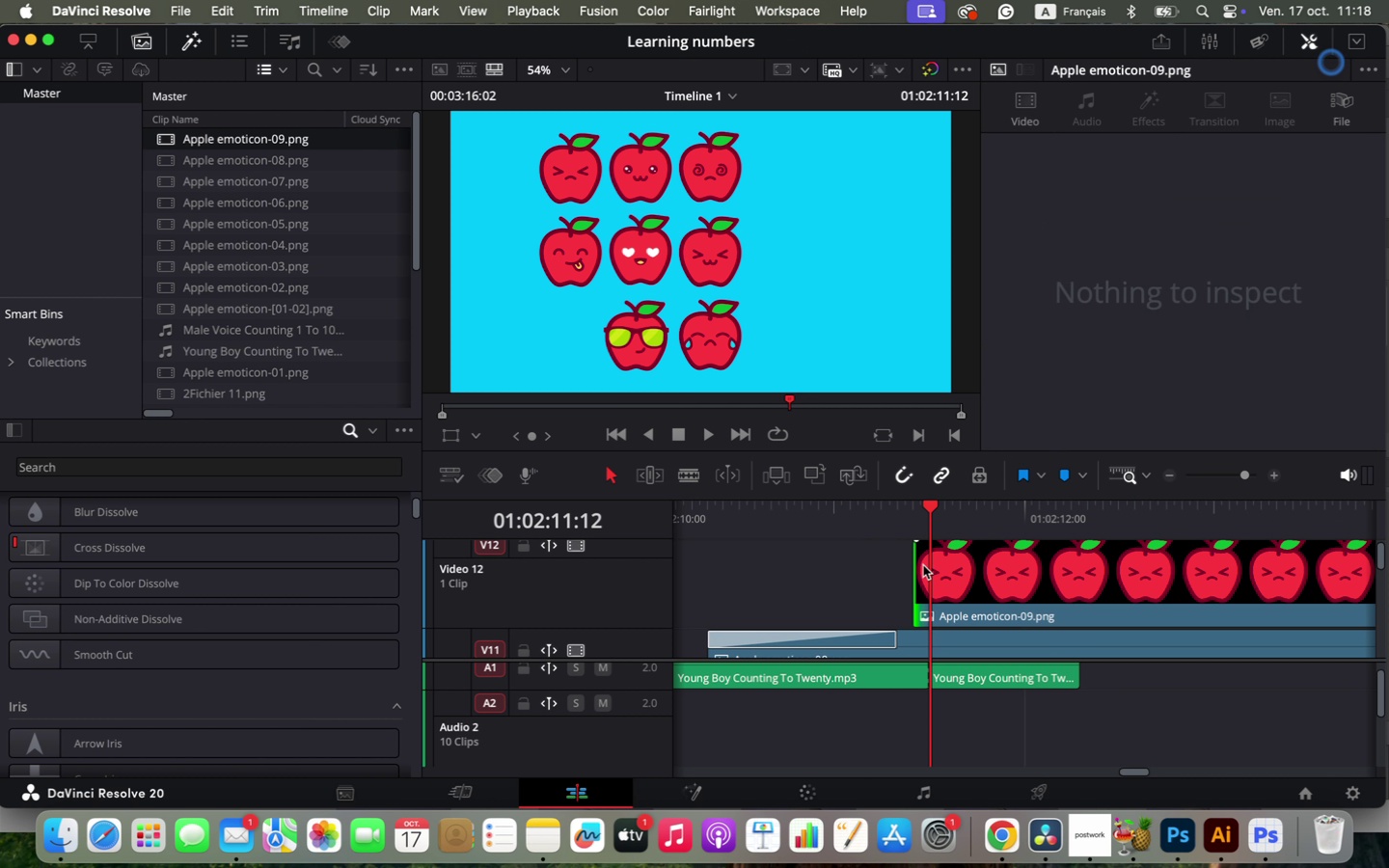 
right_click([923, 565])
 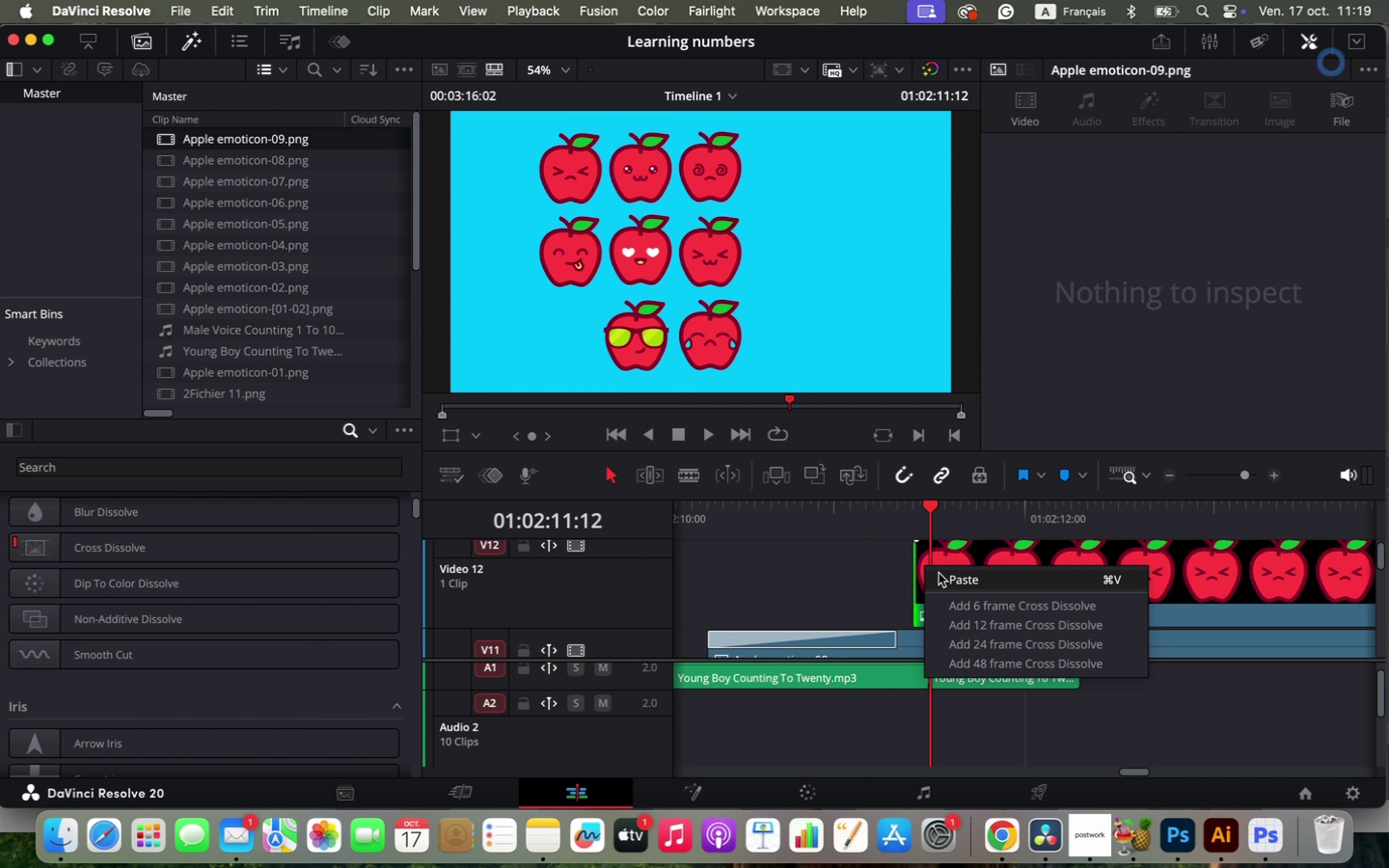 
left_click([939, 573])
 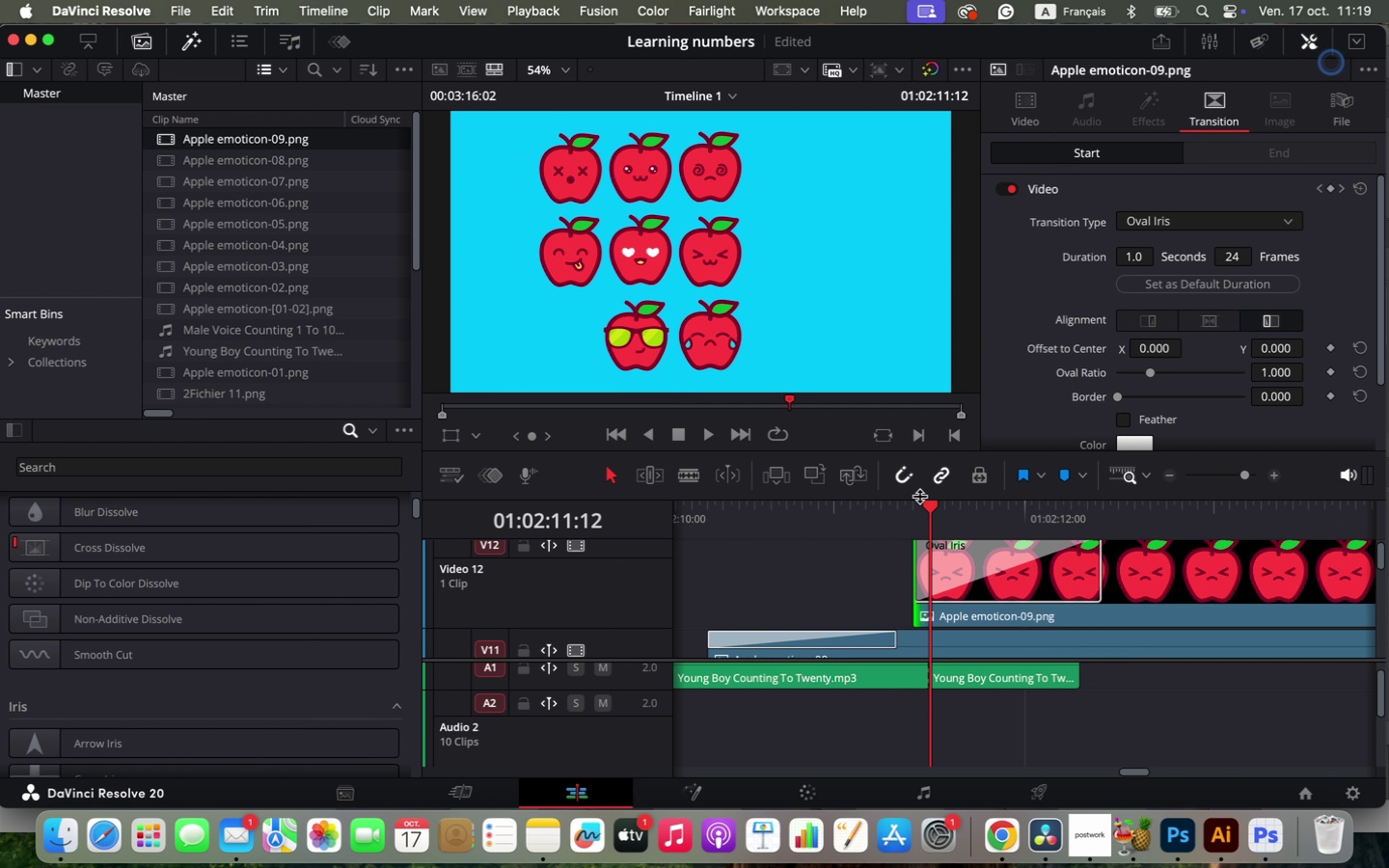 
left_click([910, 505])
 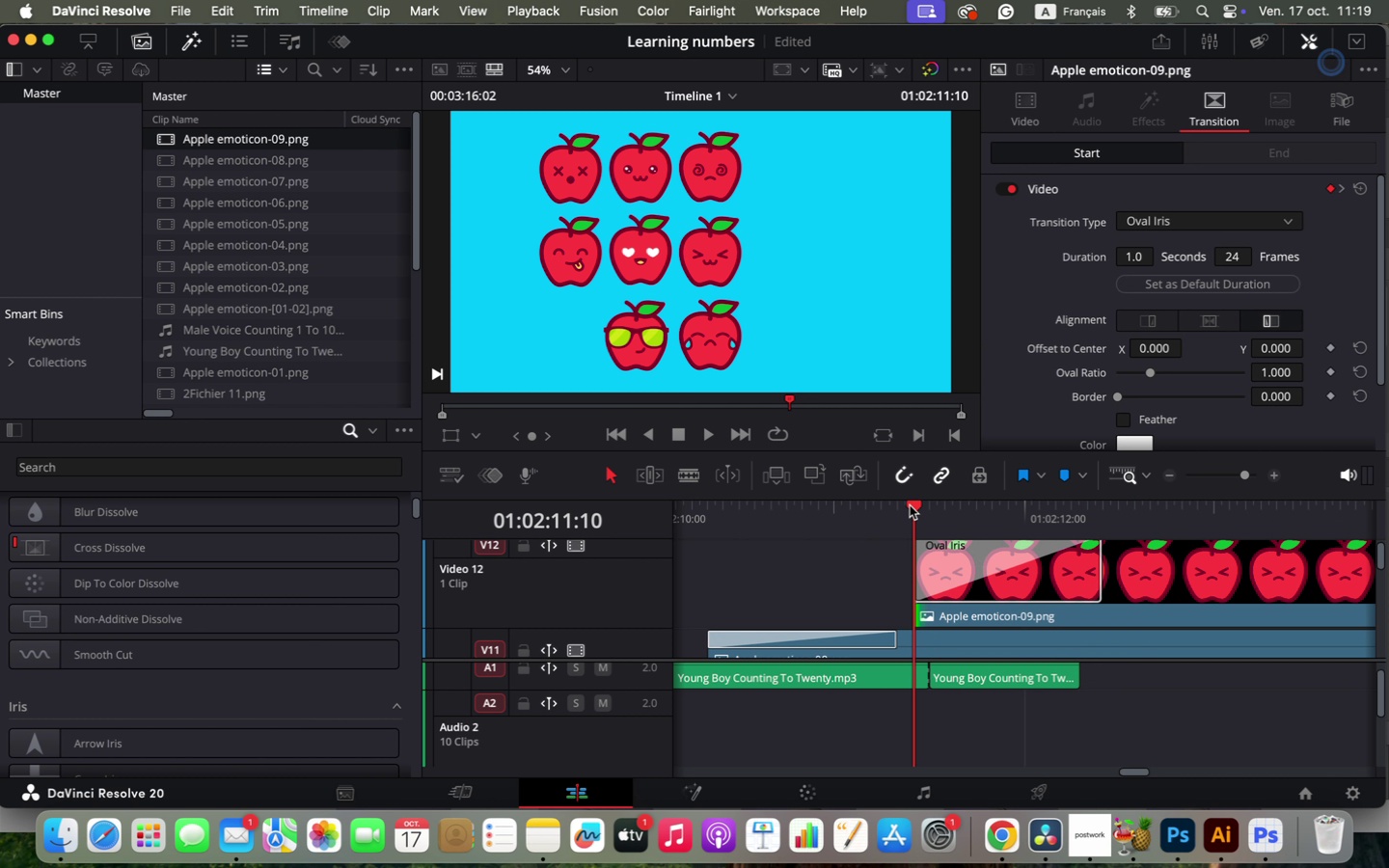 
key(Space)
 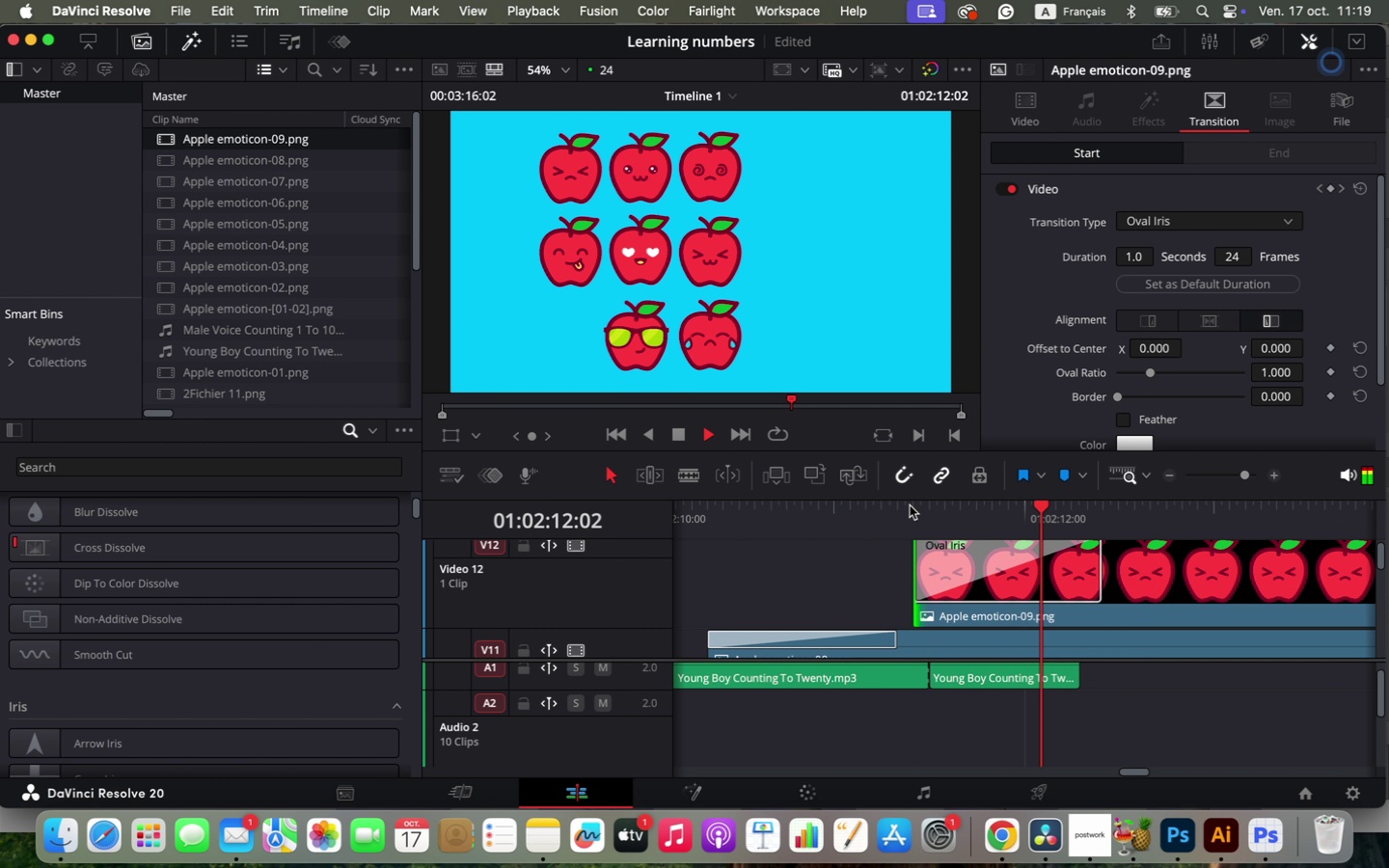 
key(Space)
 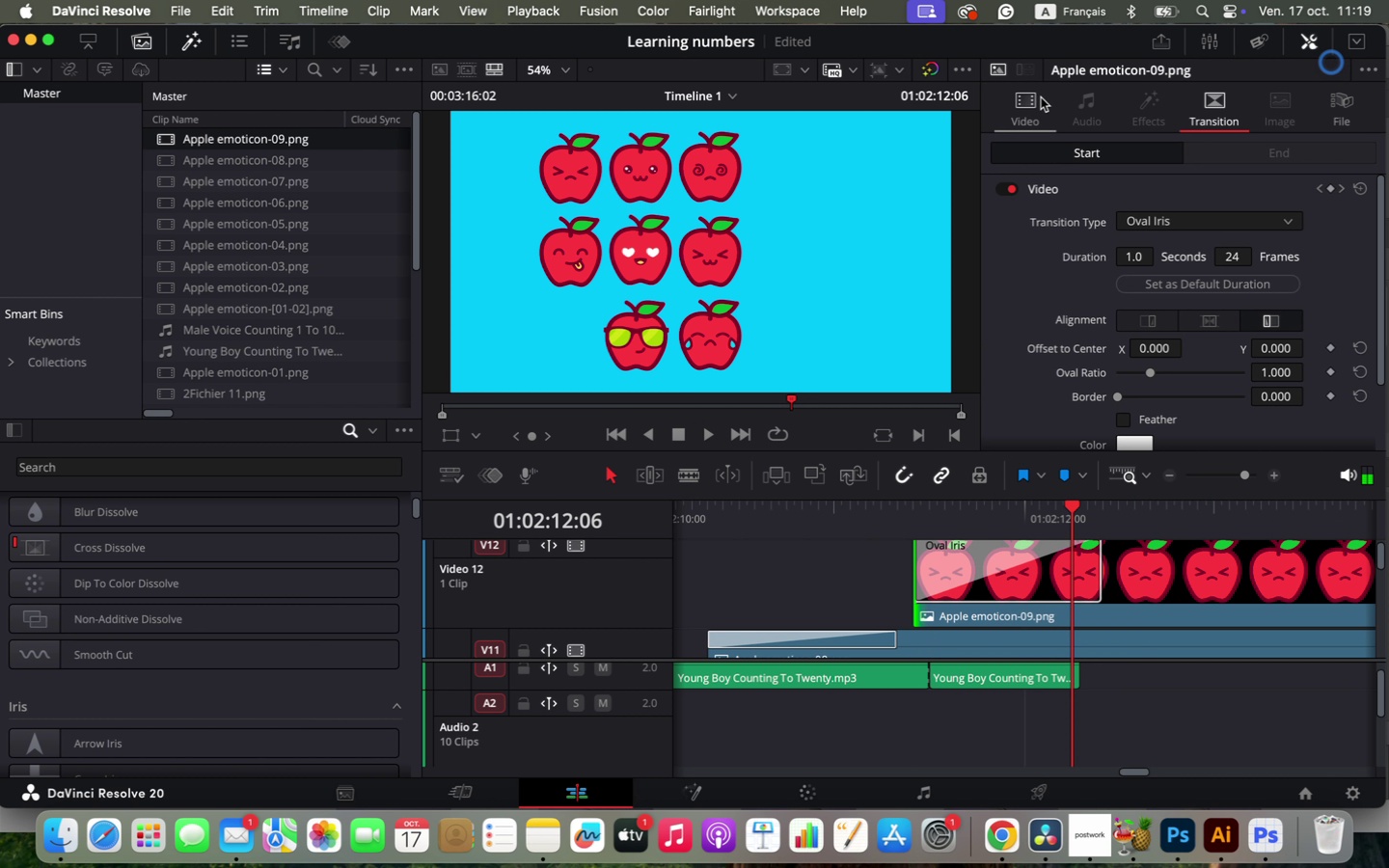 
left_click([1030, 104])
 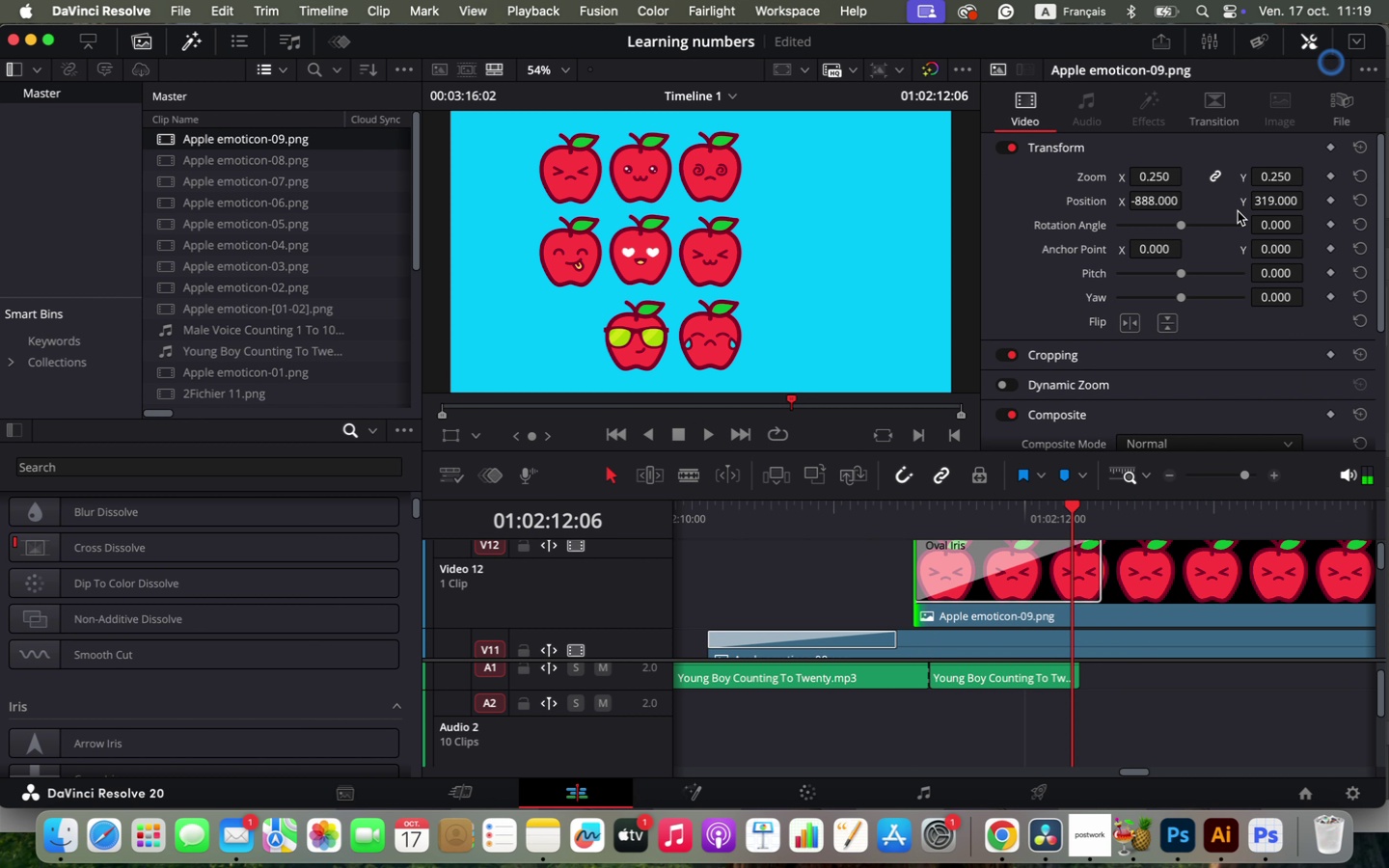 
left_click_drag(start_coordinate=[1158, 203], to_coordinate=[1079, 212])
 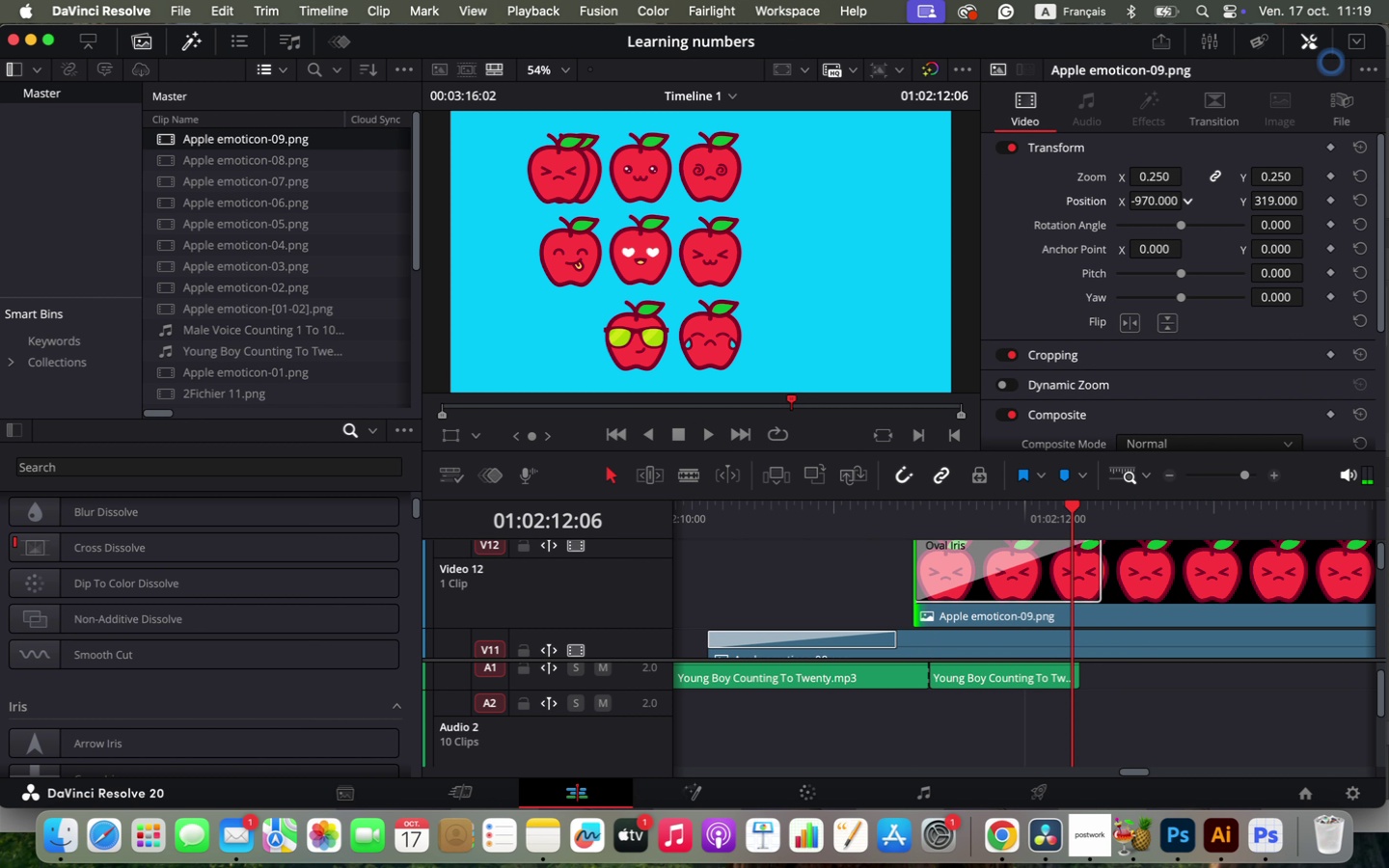 
key(Meta+W)
 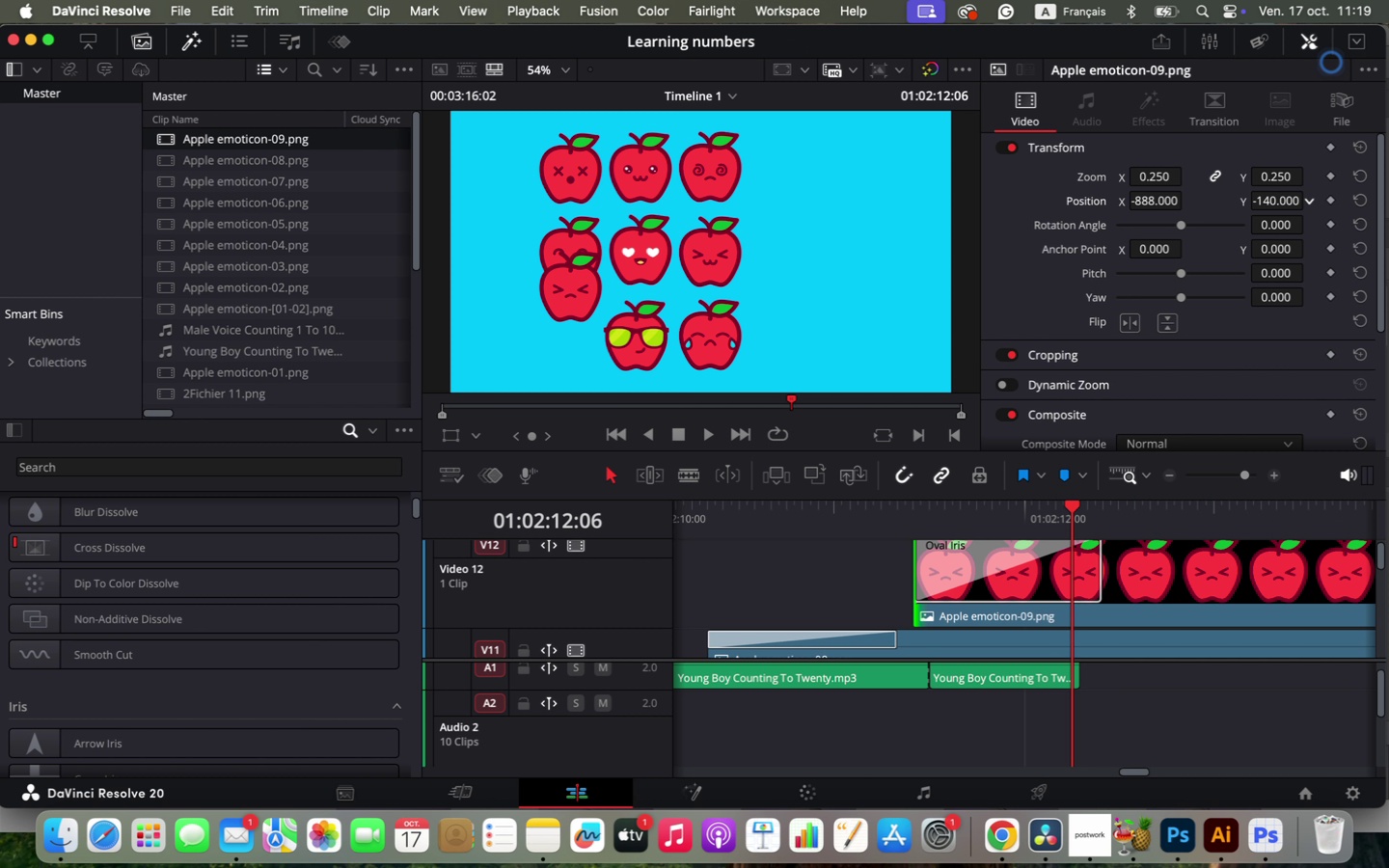 
left_click_drag(start_coordinate=[1270, 200], to_coordinate=[639, 528])
 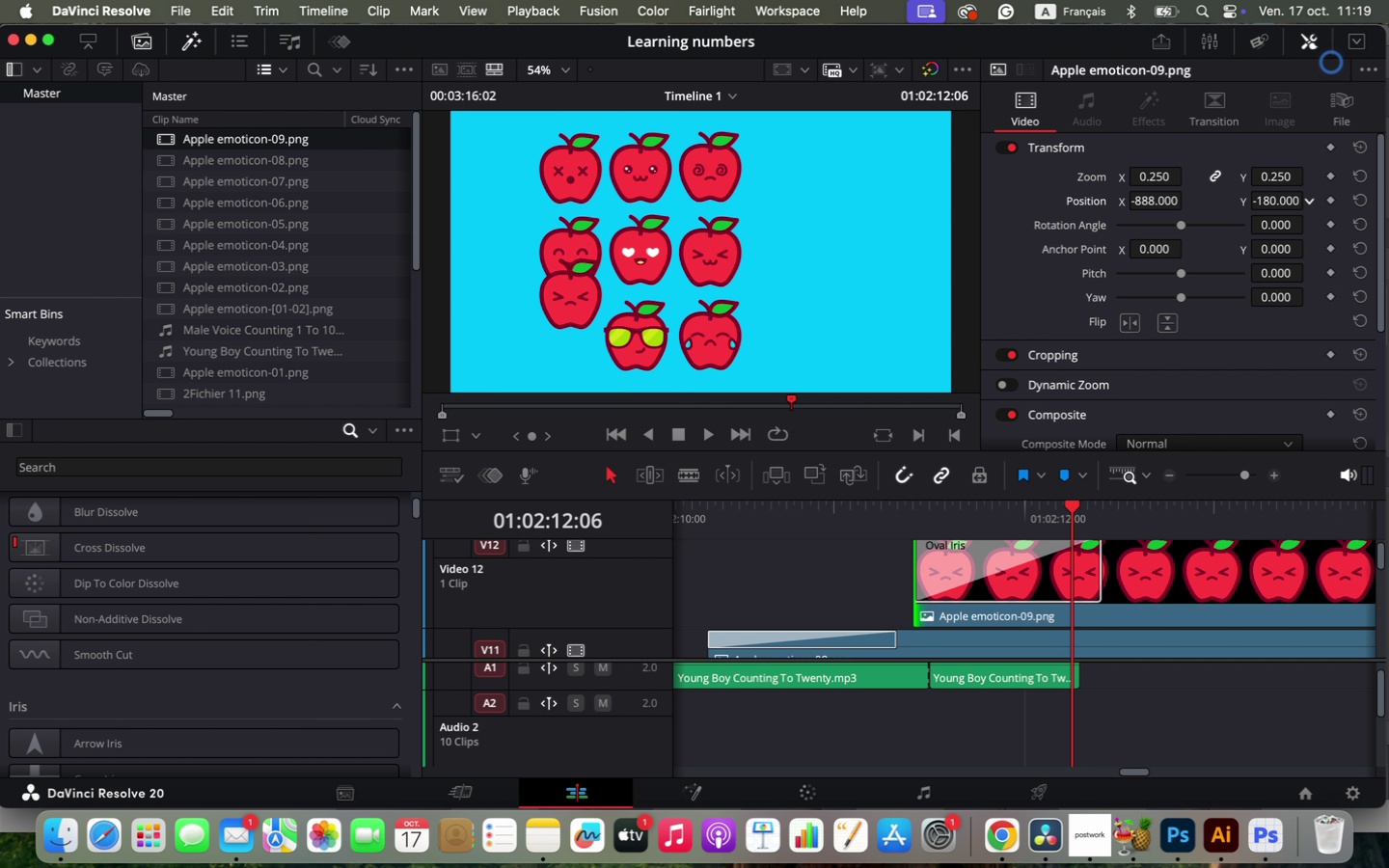 
left_click_drag(start_coordinate=[1281, 198], to_coordinate=[1147, 312])
 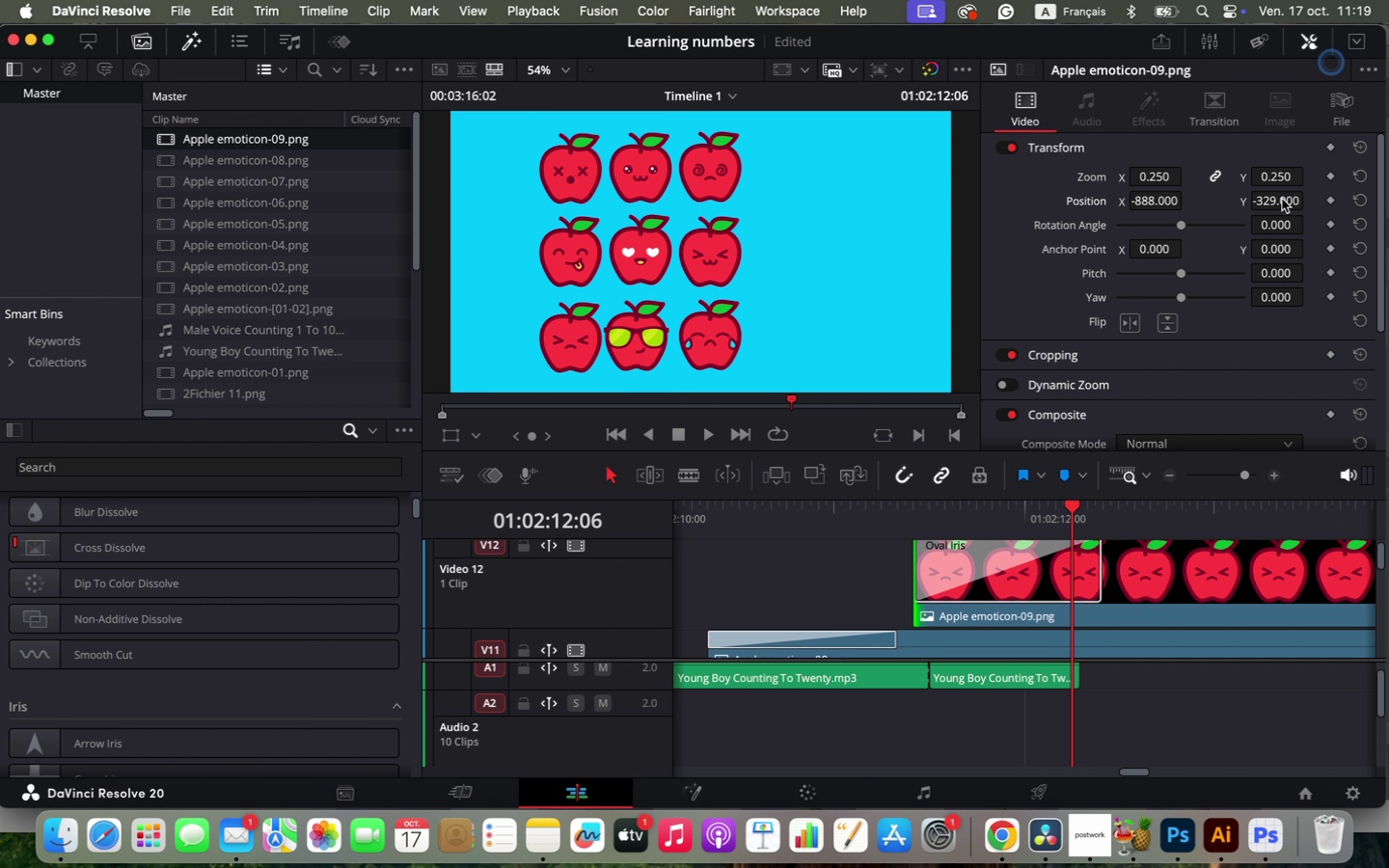 
left_click_drag(start_coordinate=[1150, 202], to_coordinate=[1118, 203])
 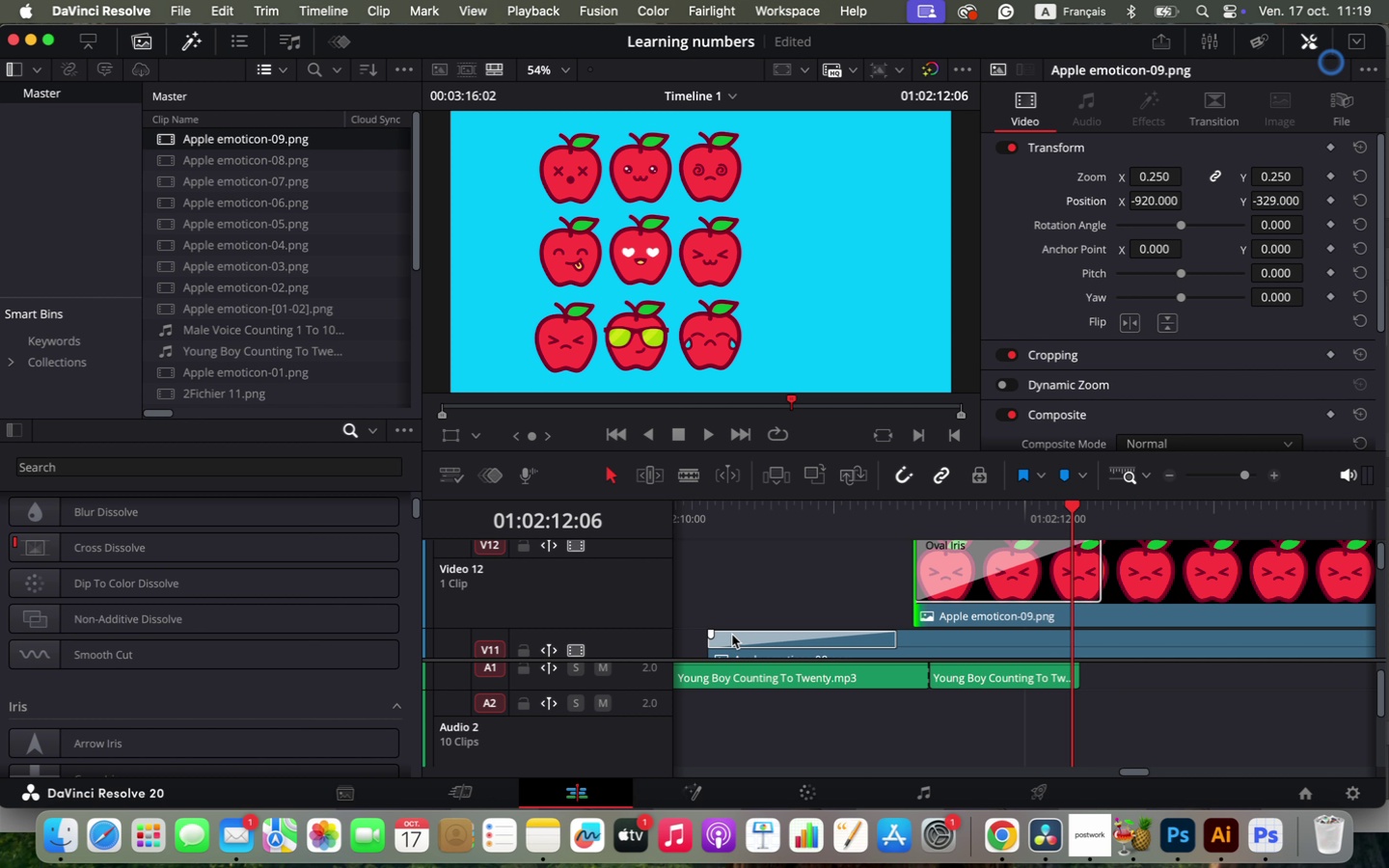 
hold_key(key=OptionLeft, duration=1.58)
scroll: coordinate [1092, 584], scroll_direction: down, amount: 23.0
 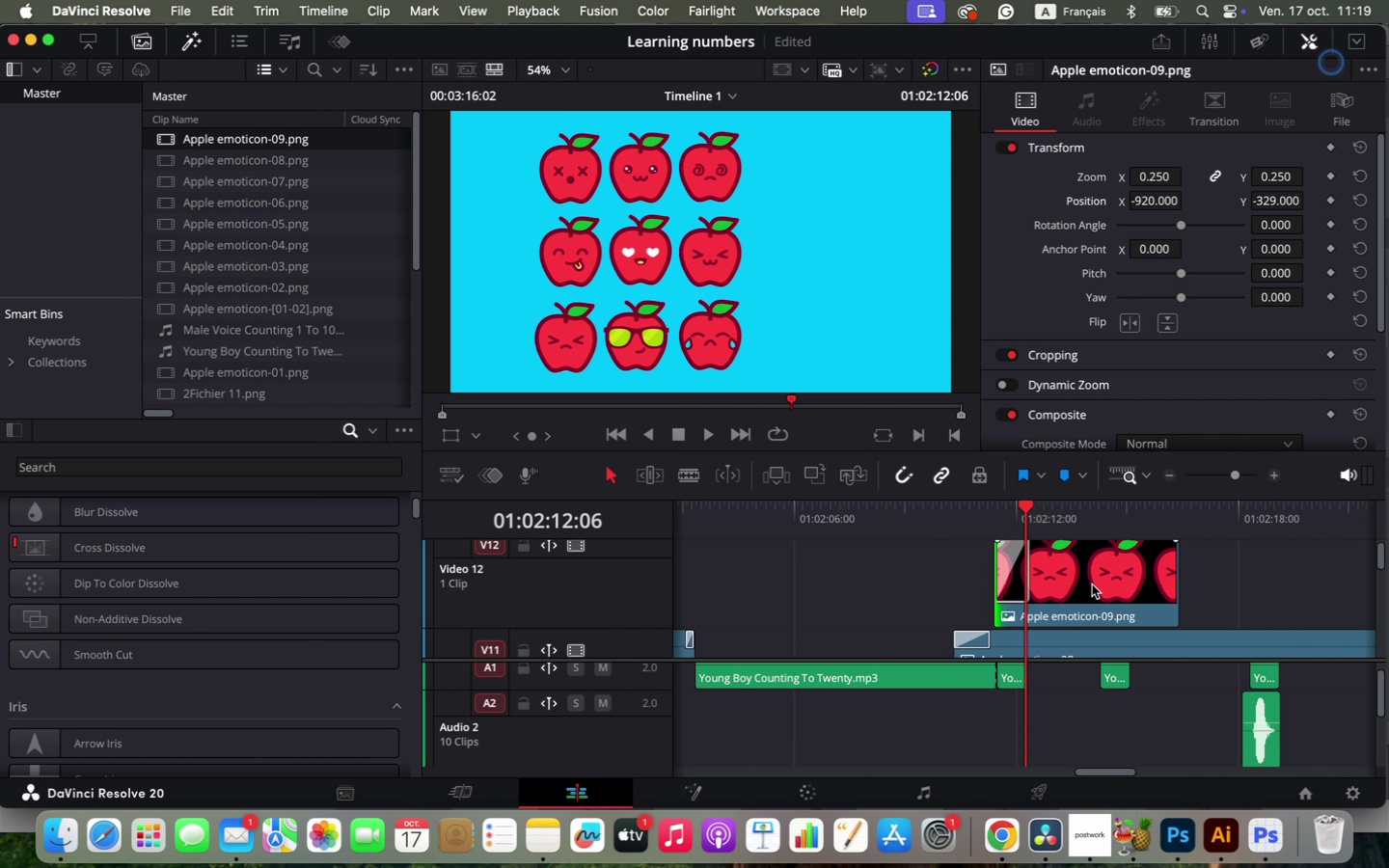 
hold_key(key=OptionLeft, duration=0.55)
scroll: coordinate [1183, 596], scroll_direction: down, amount: 2.0
 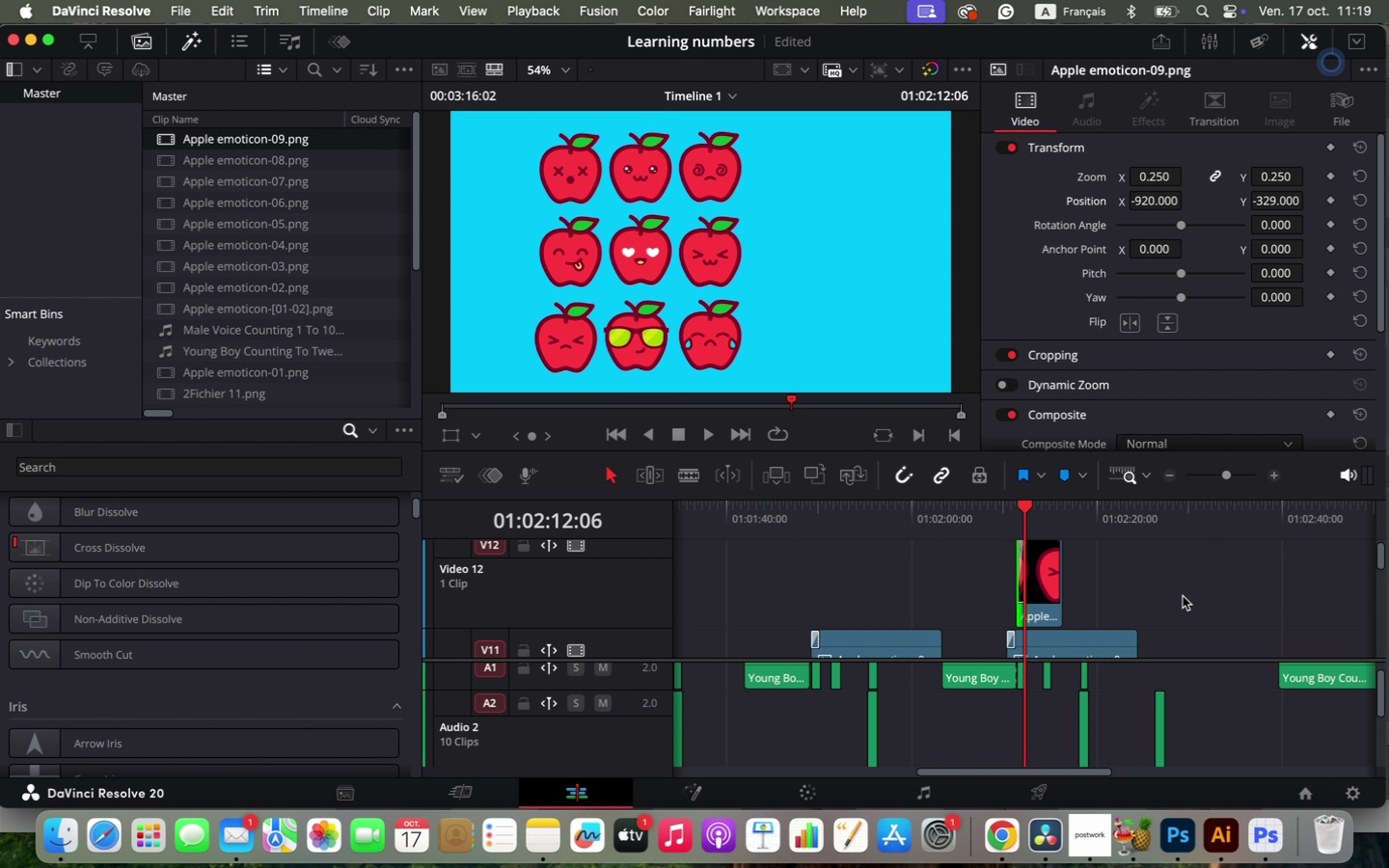 
left_click_drag(start_coordinate=[1055, 583], to_coordinate=[1130, 585])
 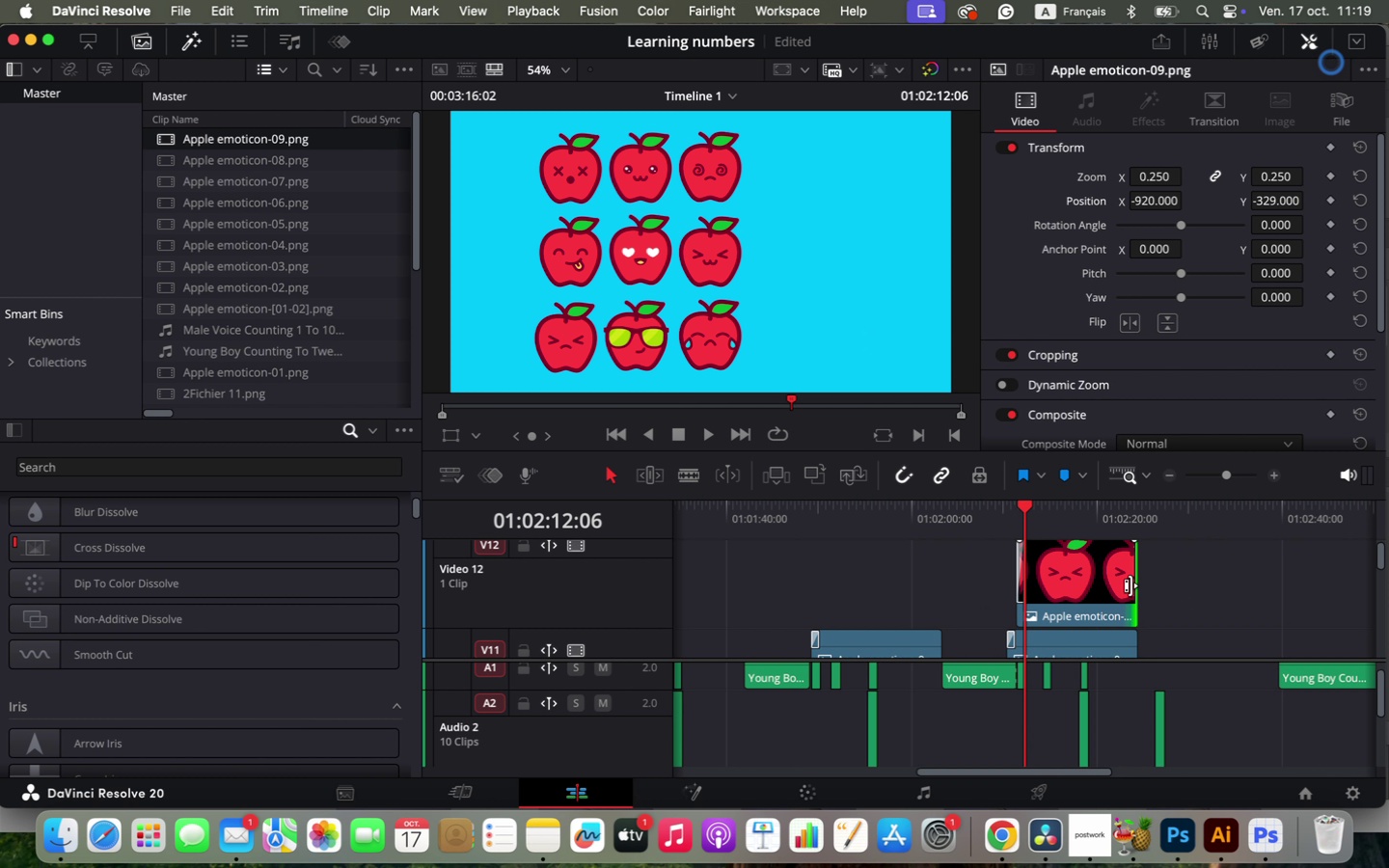 
key(Alt+OptionLeft)
 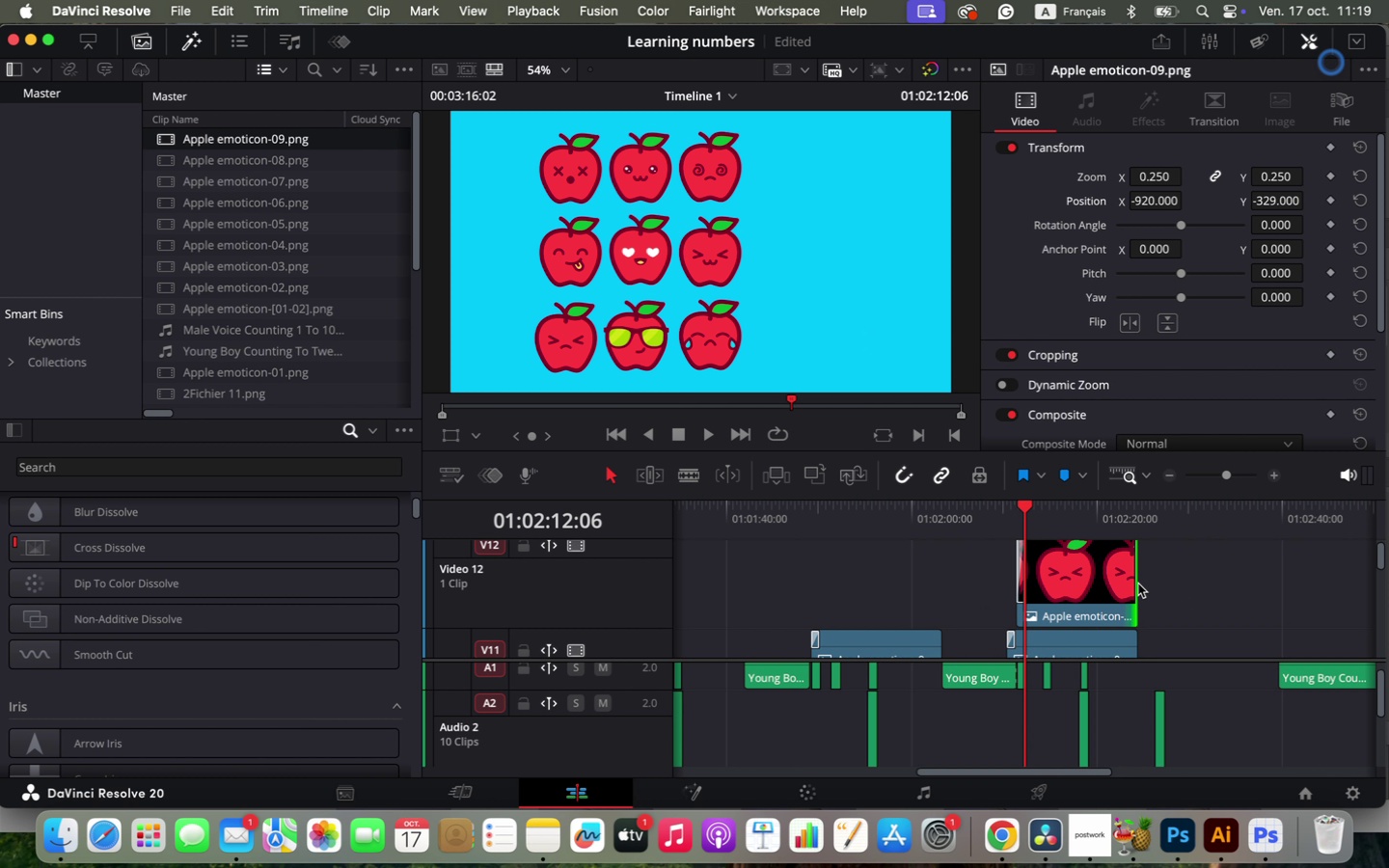 
left_click([1126, 516])
 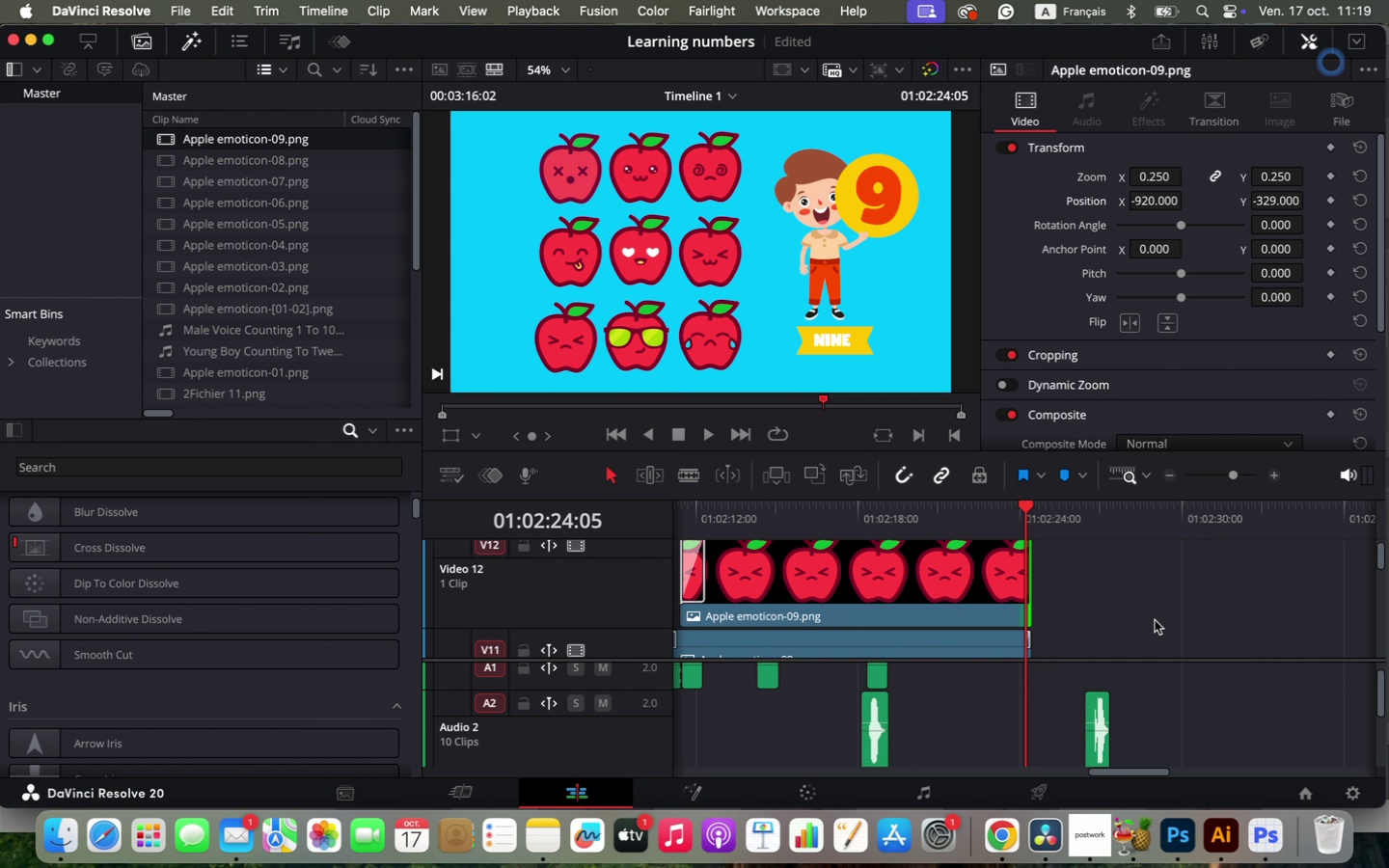 
hold_key(key=OptionLeft, duration=1.73)
scroll: coordinate [1089, 600], scroll_direction: up, amount: 35.0
 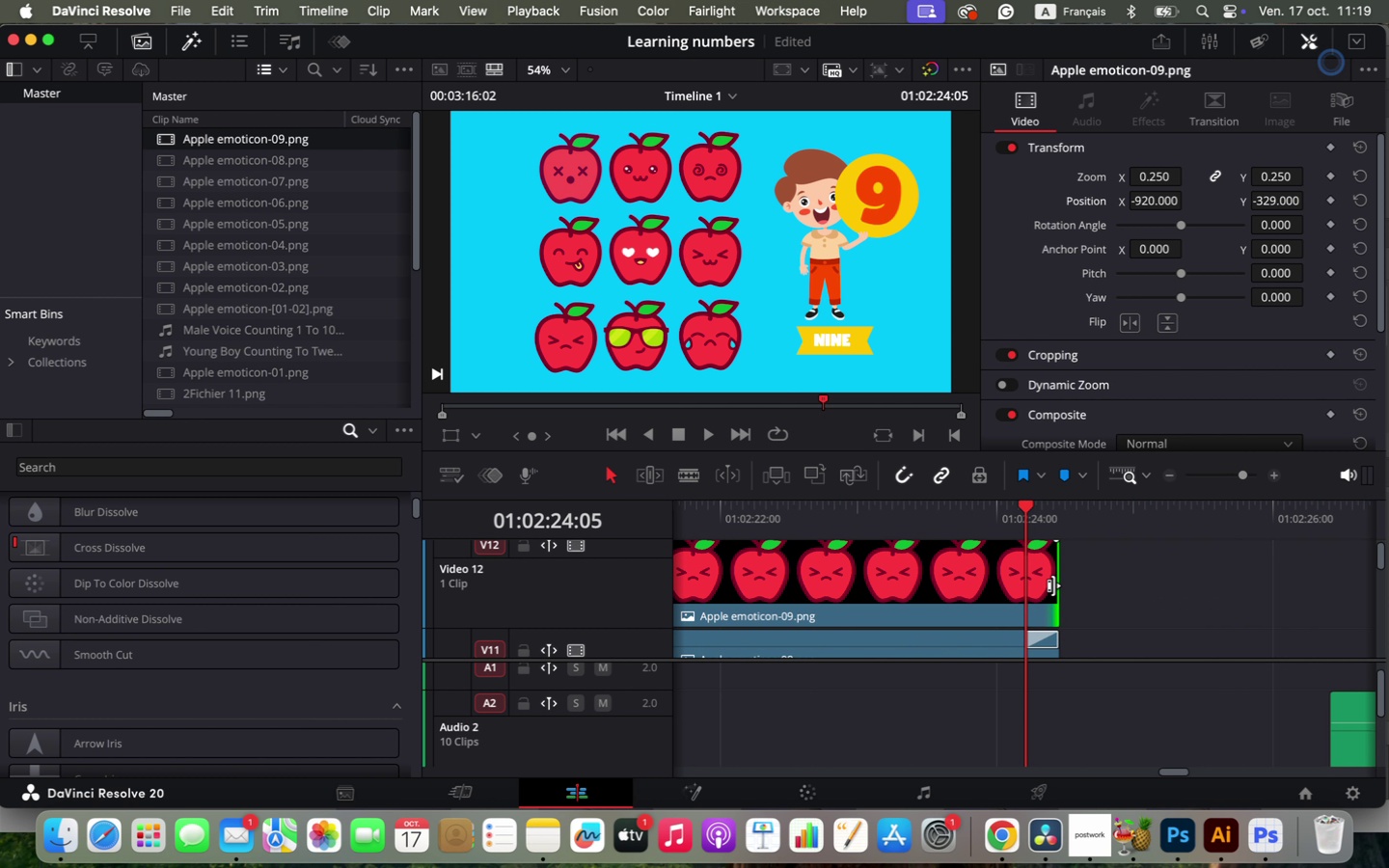 
right_click([1052, 585])
 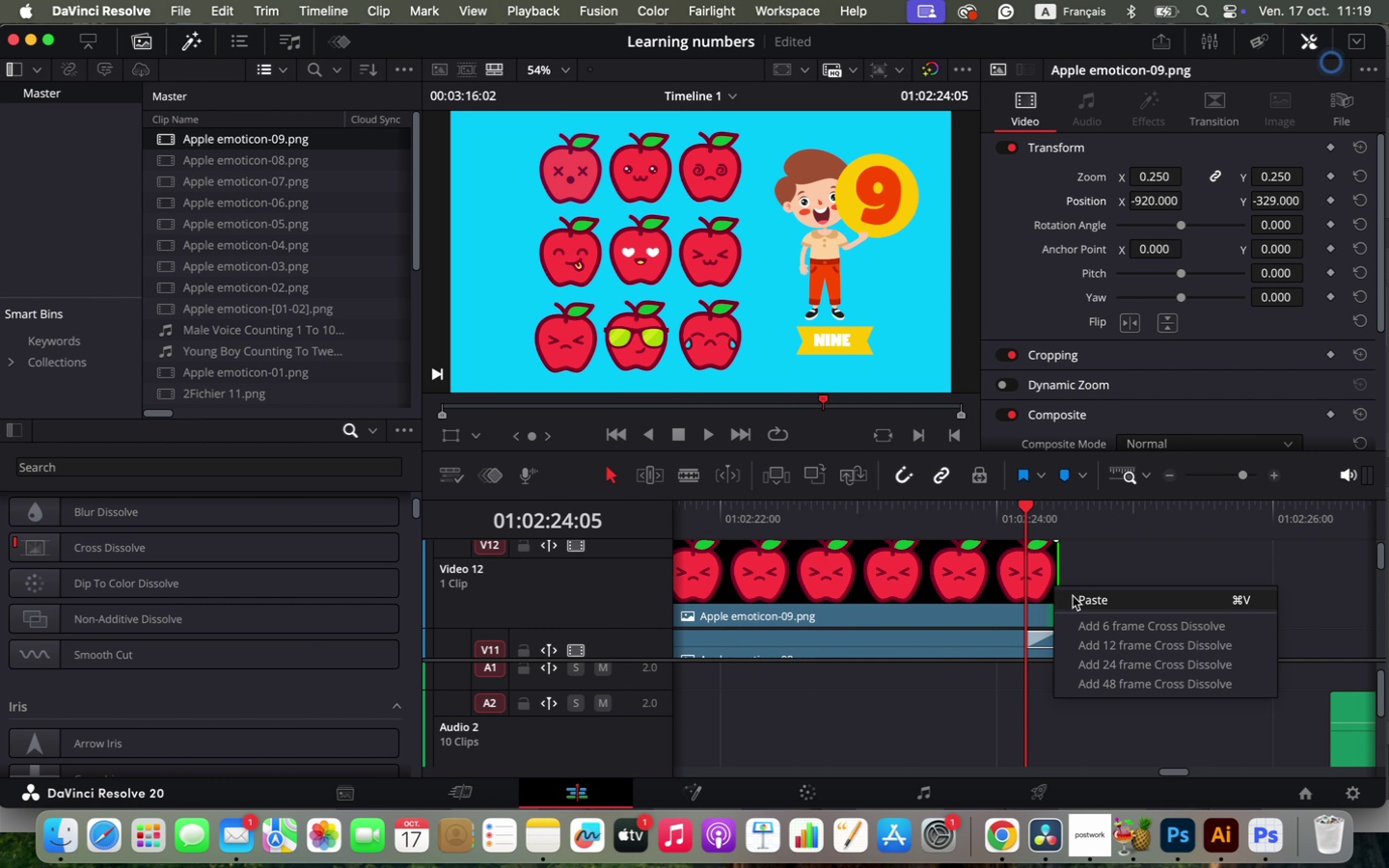 
left_click([1073, 596])
 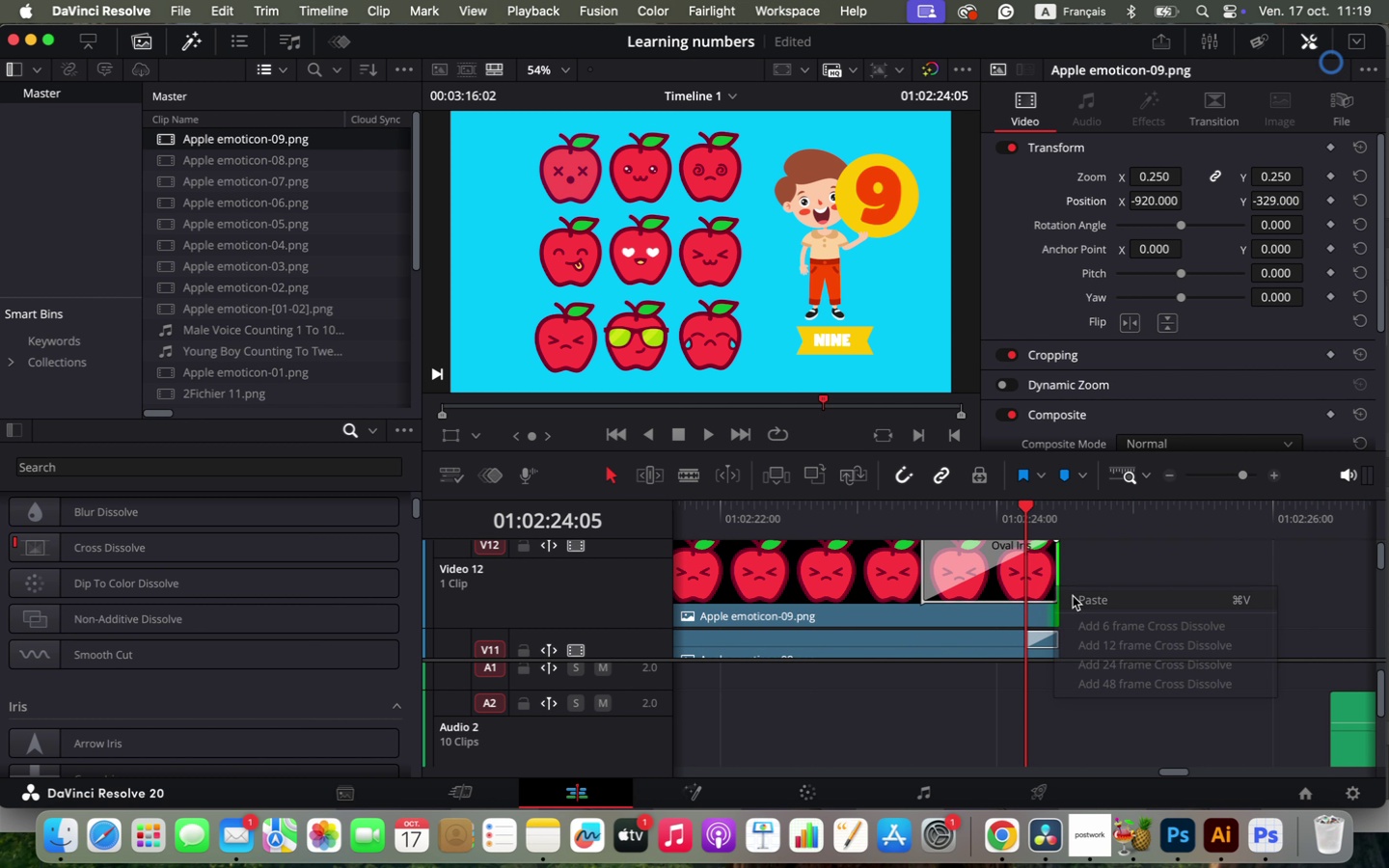 
key(Meta+W)
 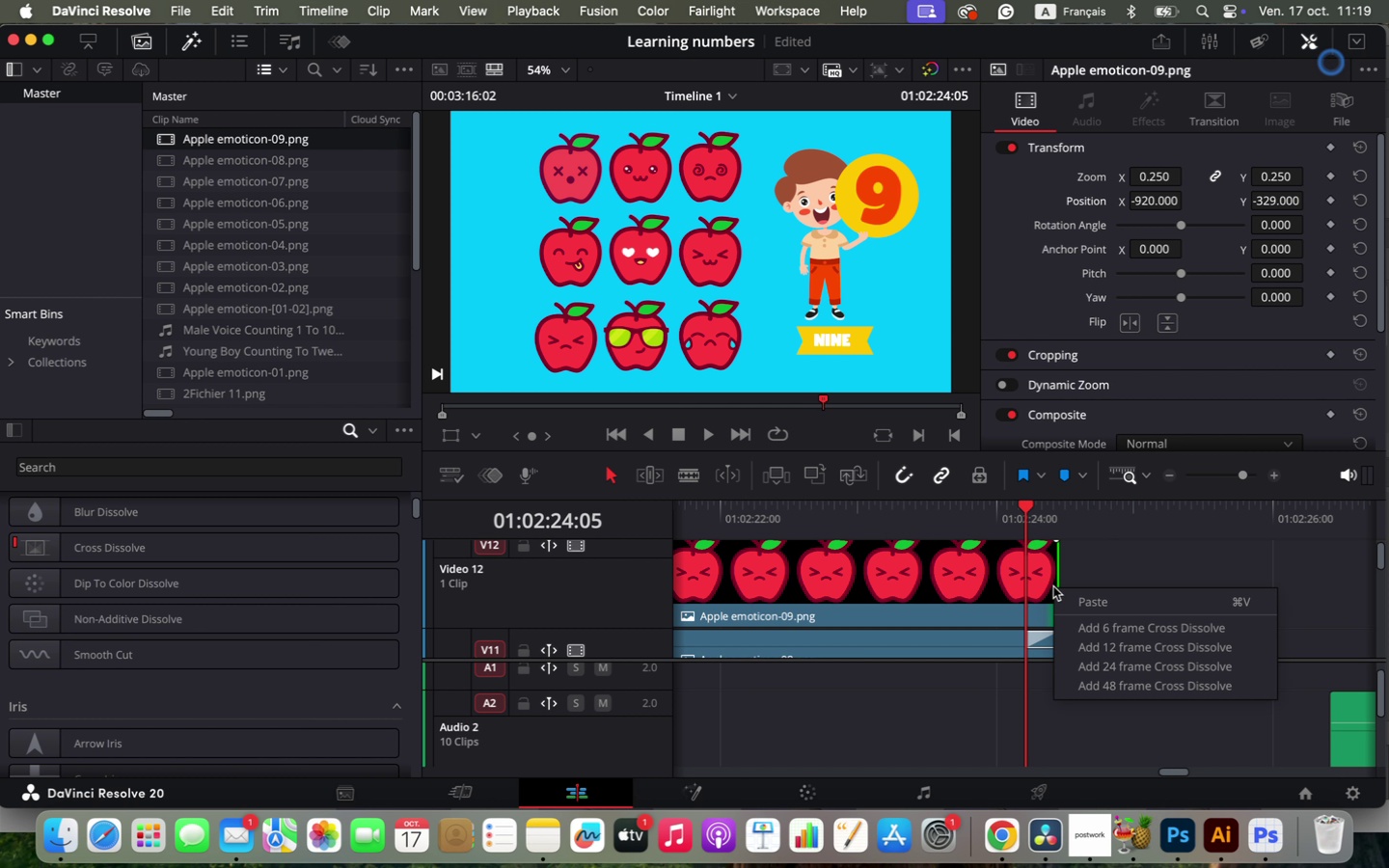 
right_click([1053, 586])
 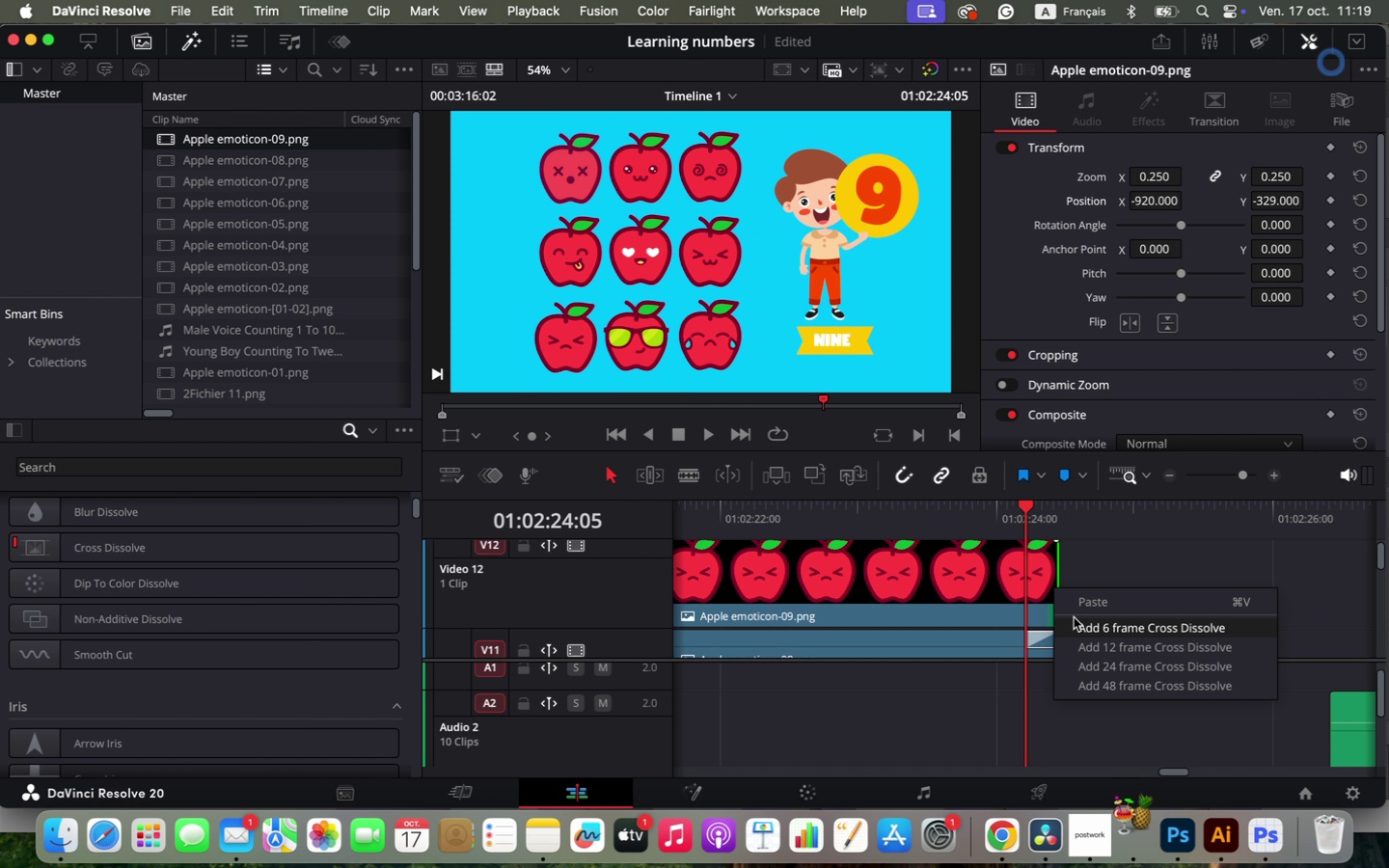 
left_click([1074, 617])
 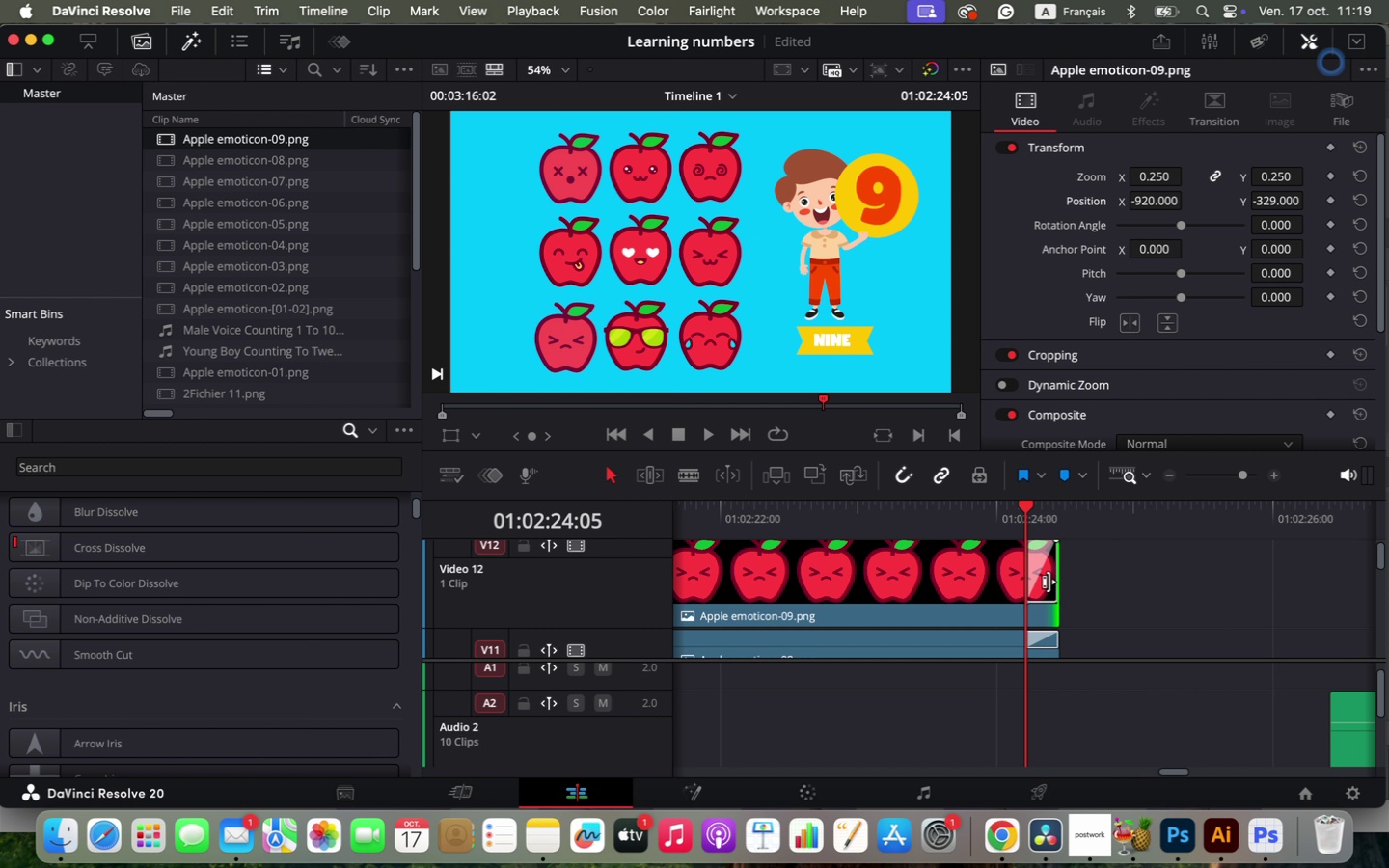 
key(Space)
 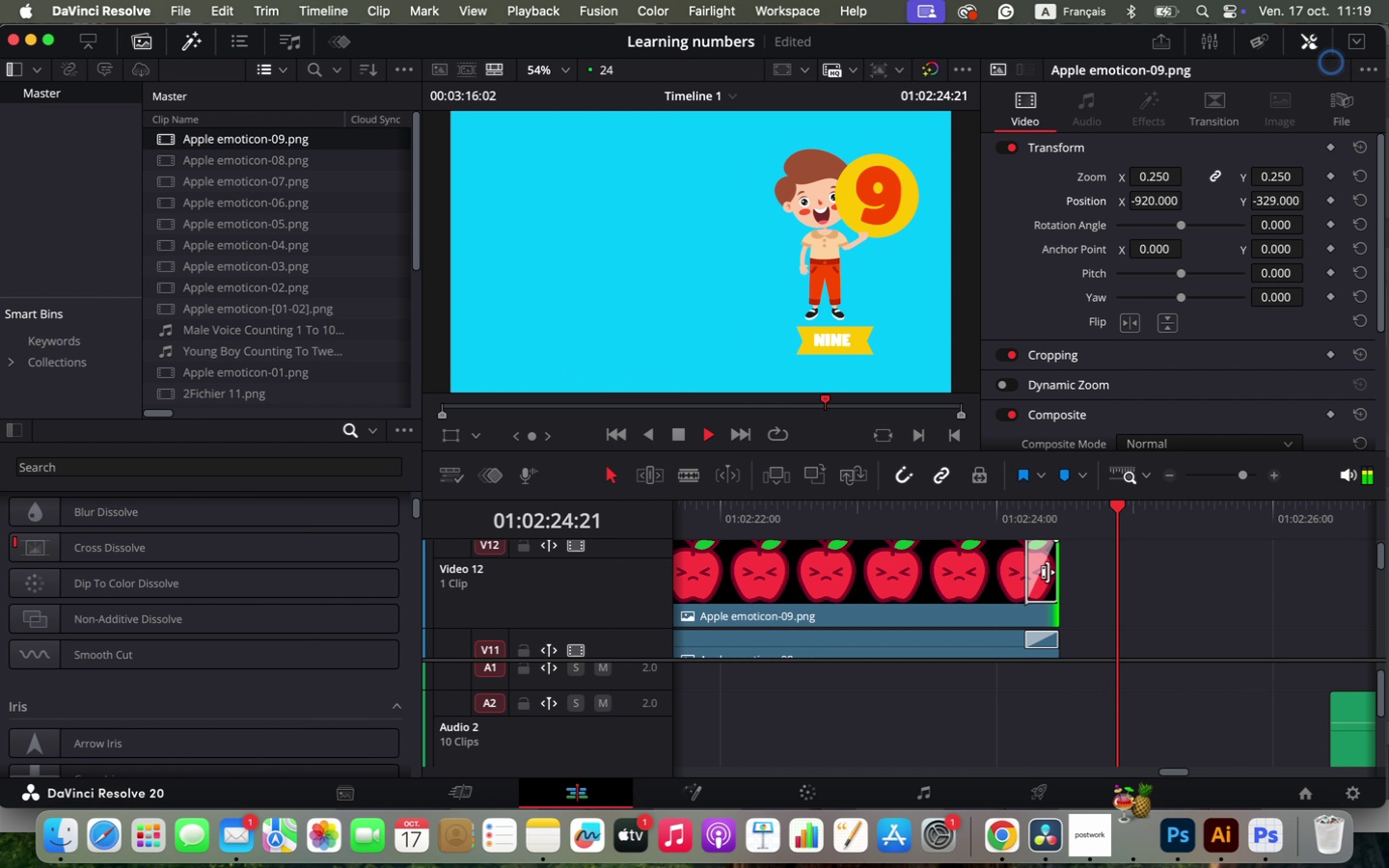 
key(Space)
 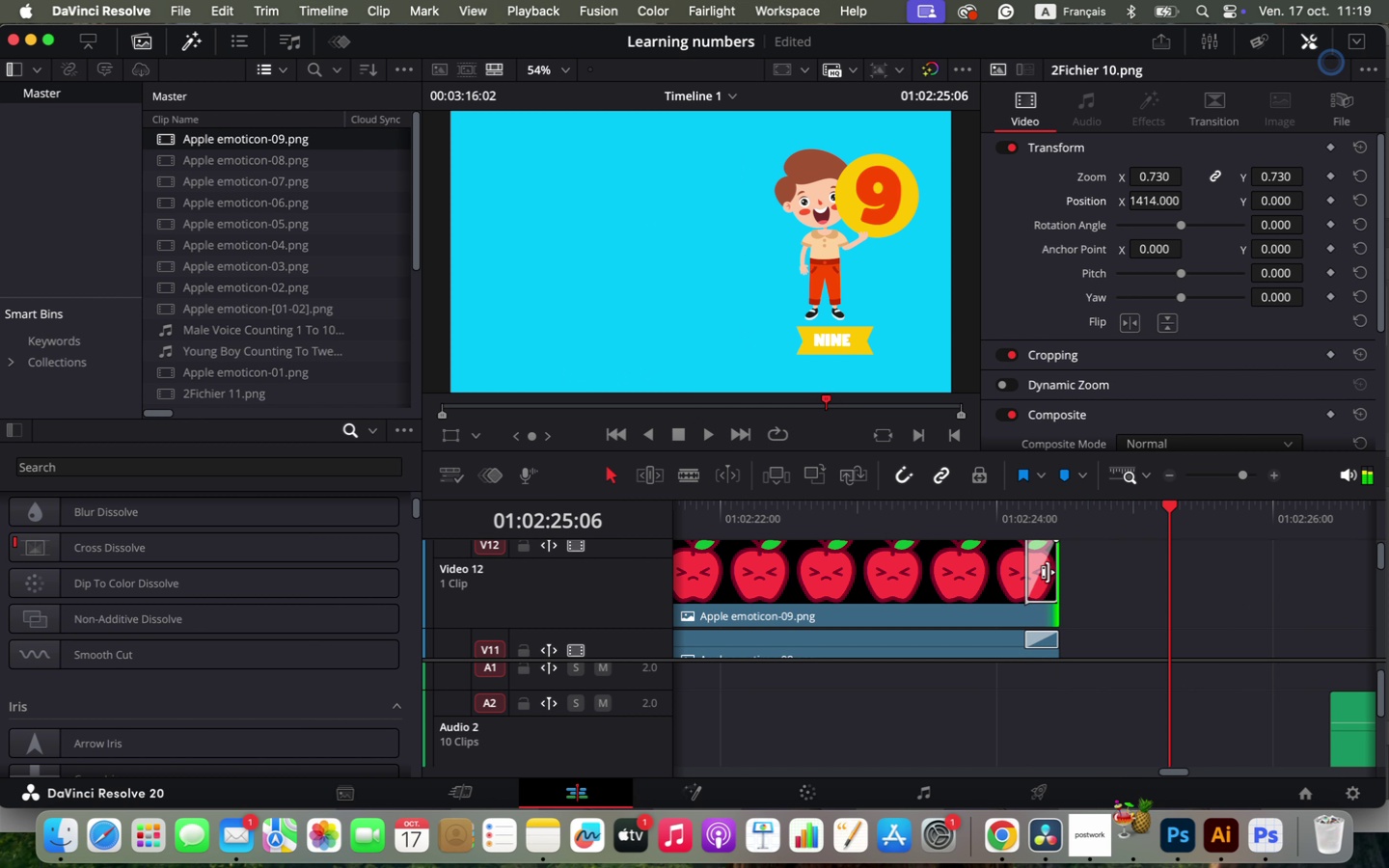 
hold_key(key=OptionLeft, duration=0.83)
scroll: coordinate [1110, 622], scroll_direction: down, amount: 2.0
 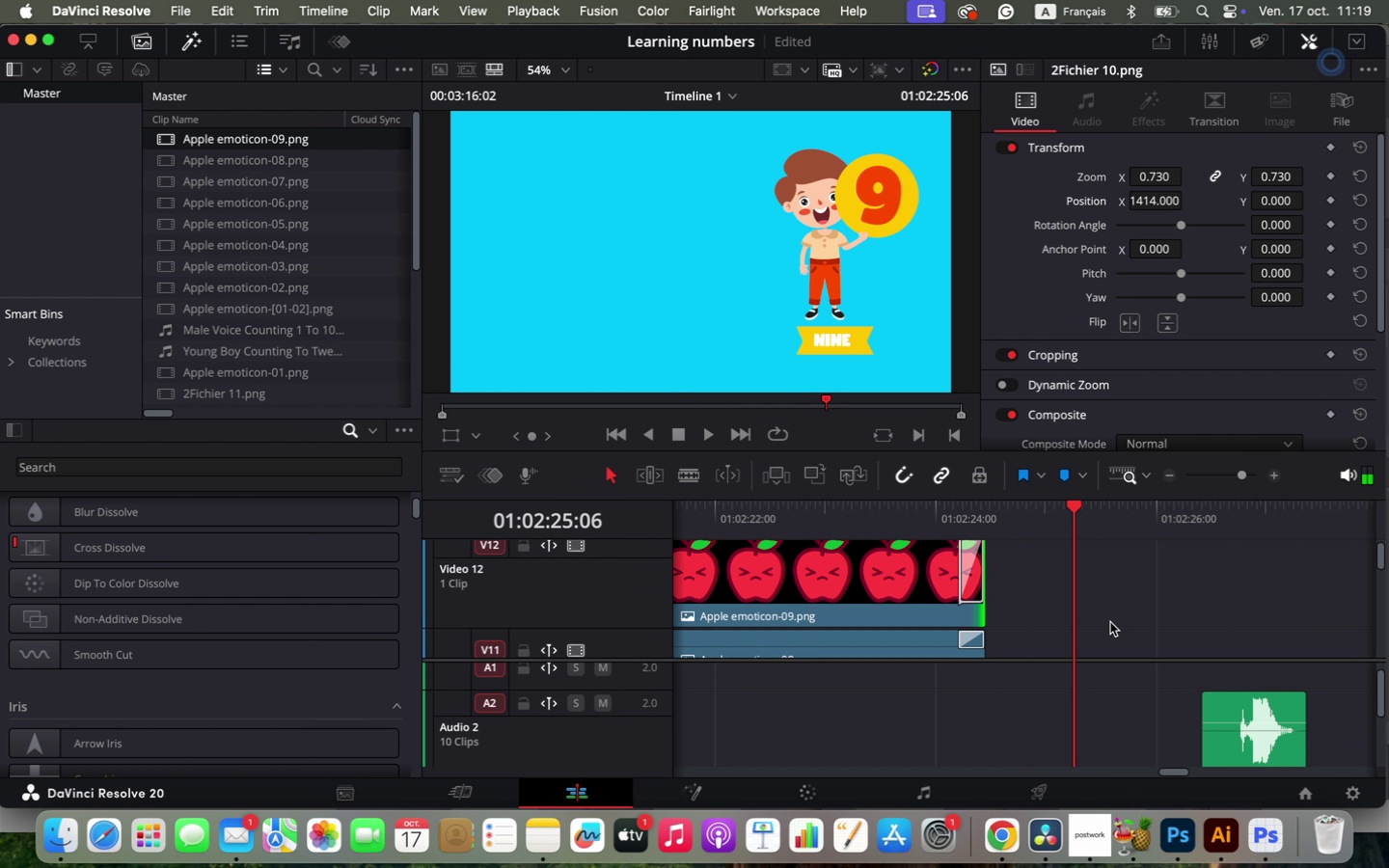 
hold_key(key=OptionLeft, duration=0.5)
scroll: coordinate [1017, 619], scroll_direction: down, amount: 5.0
 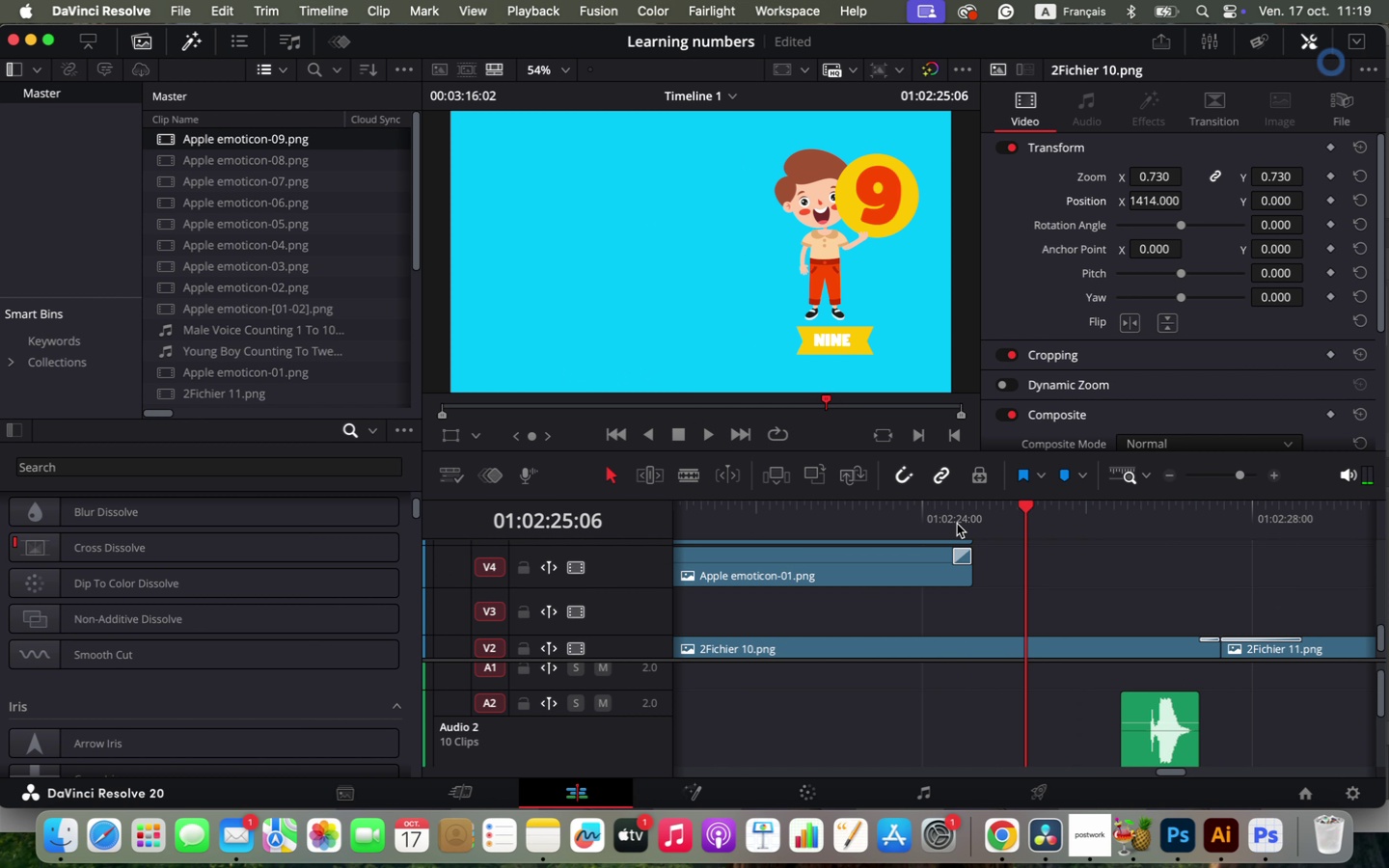 
left_click([955, 514])
 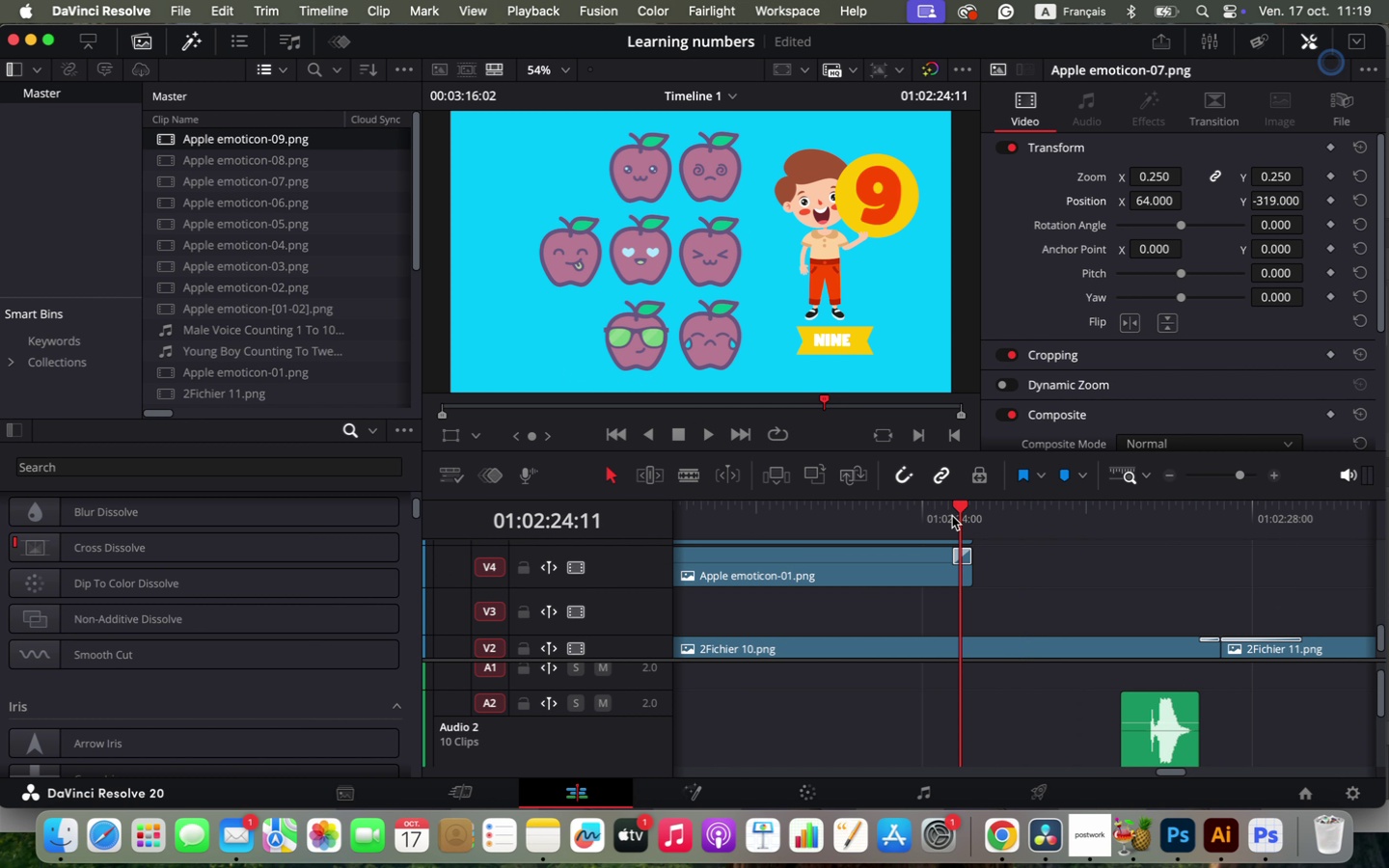 
left_click([944, 515])
 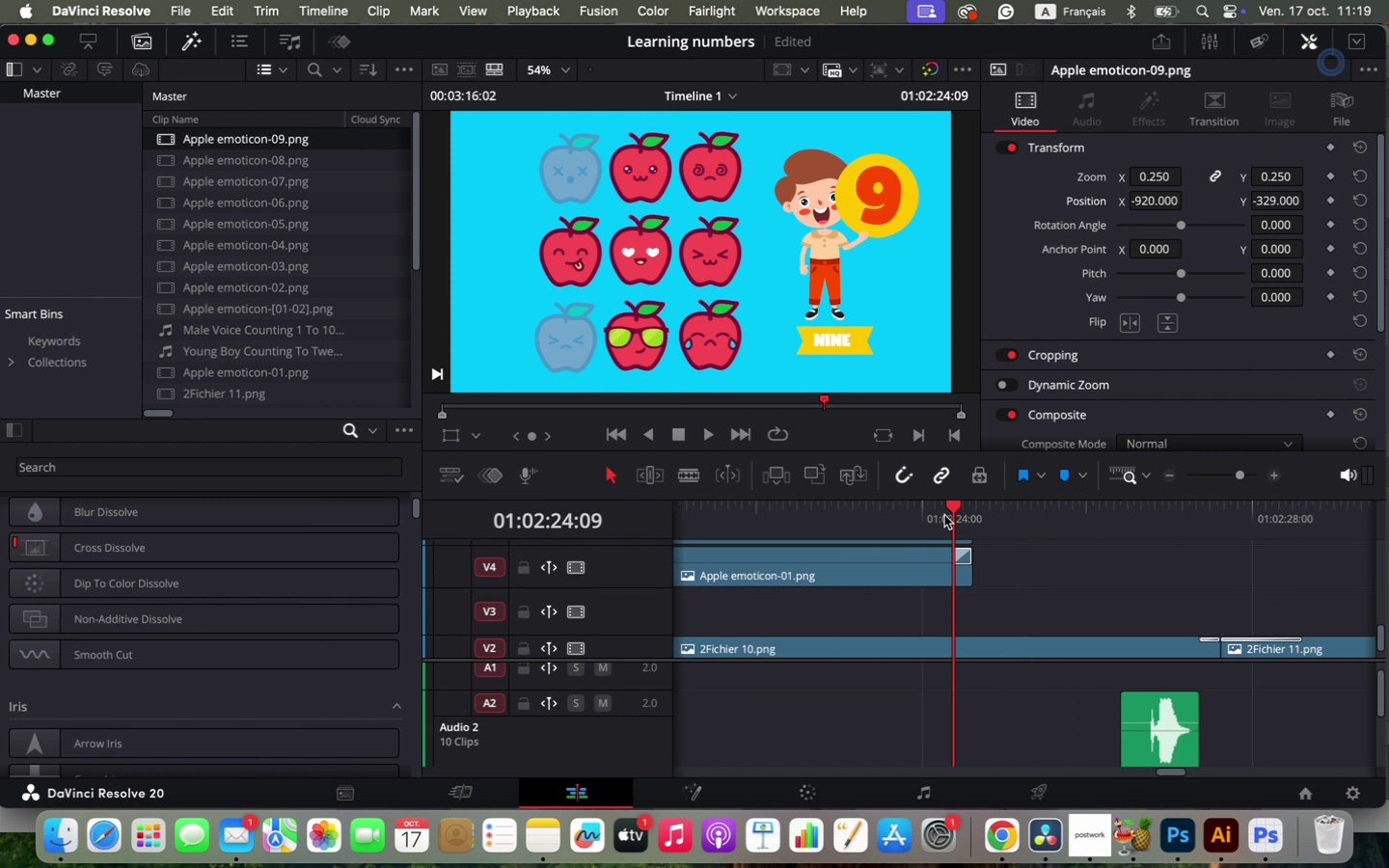 
key(Space)
 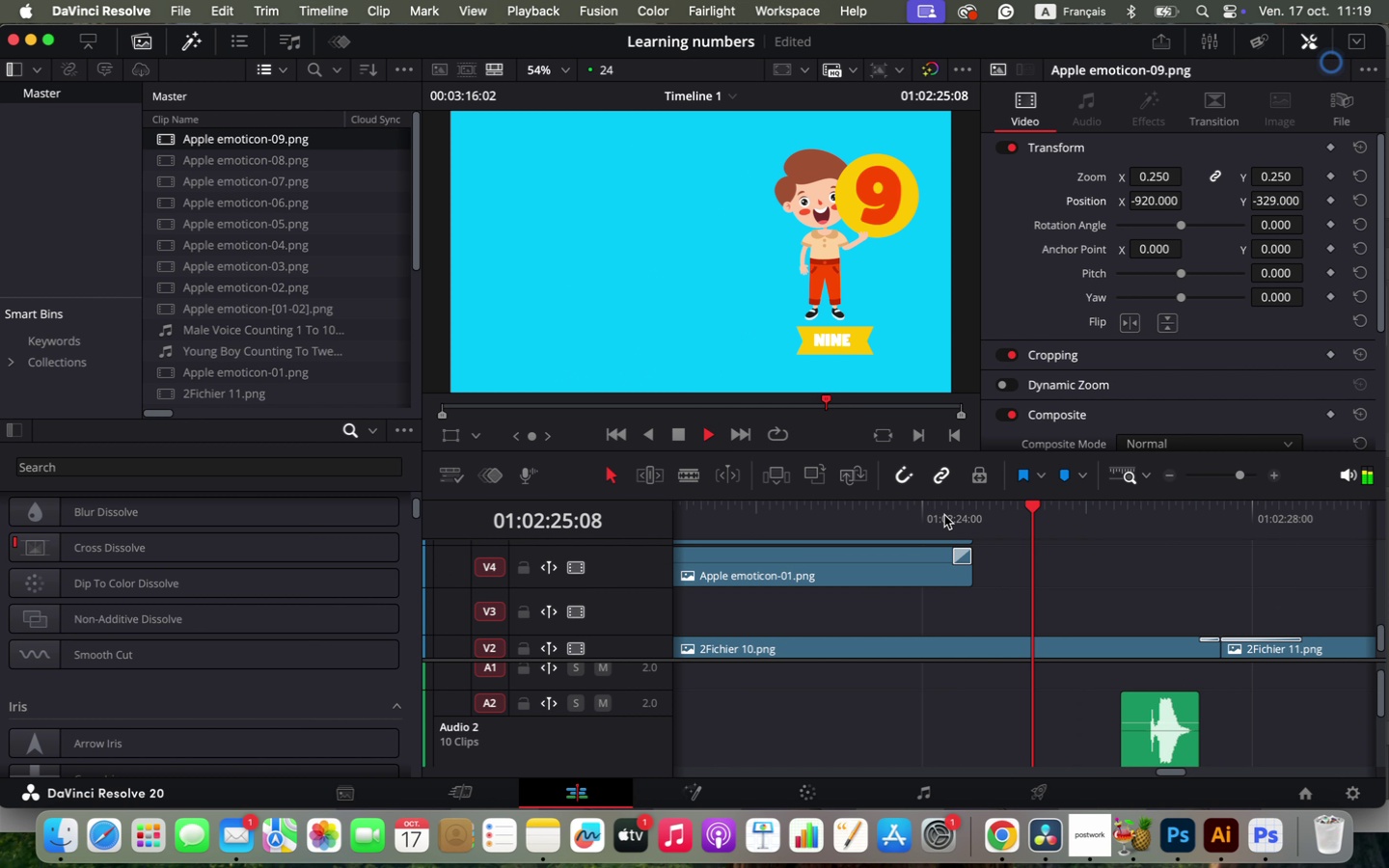 
left_click([944, 515])
 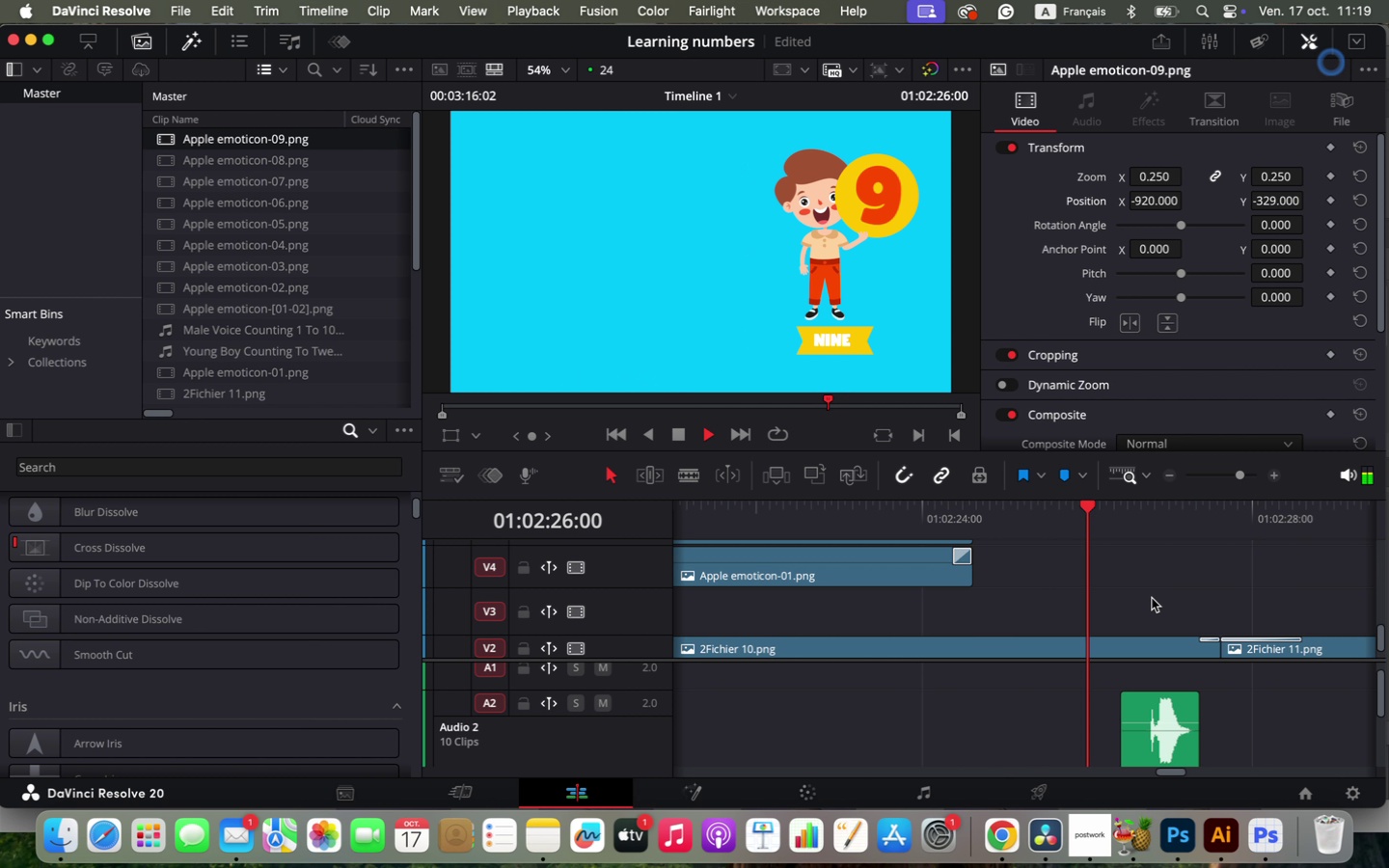 
key(Space)
 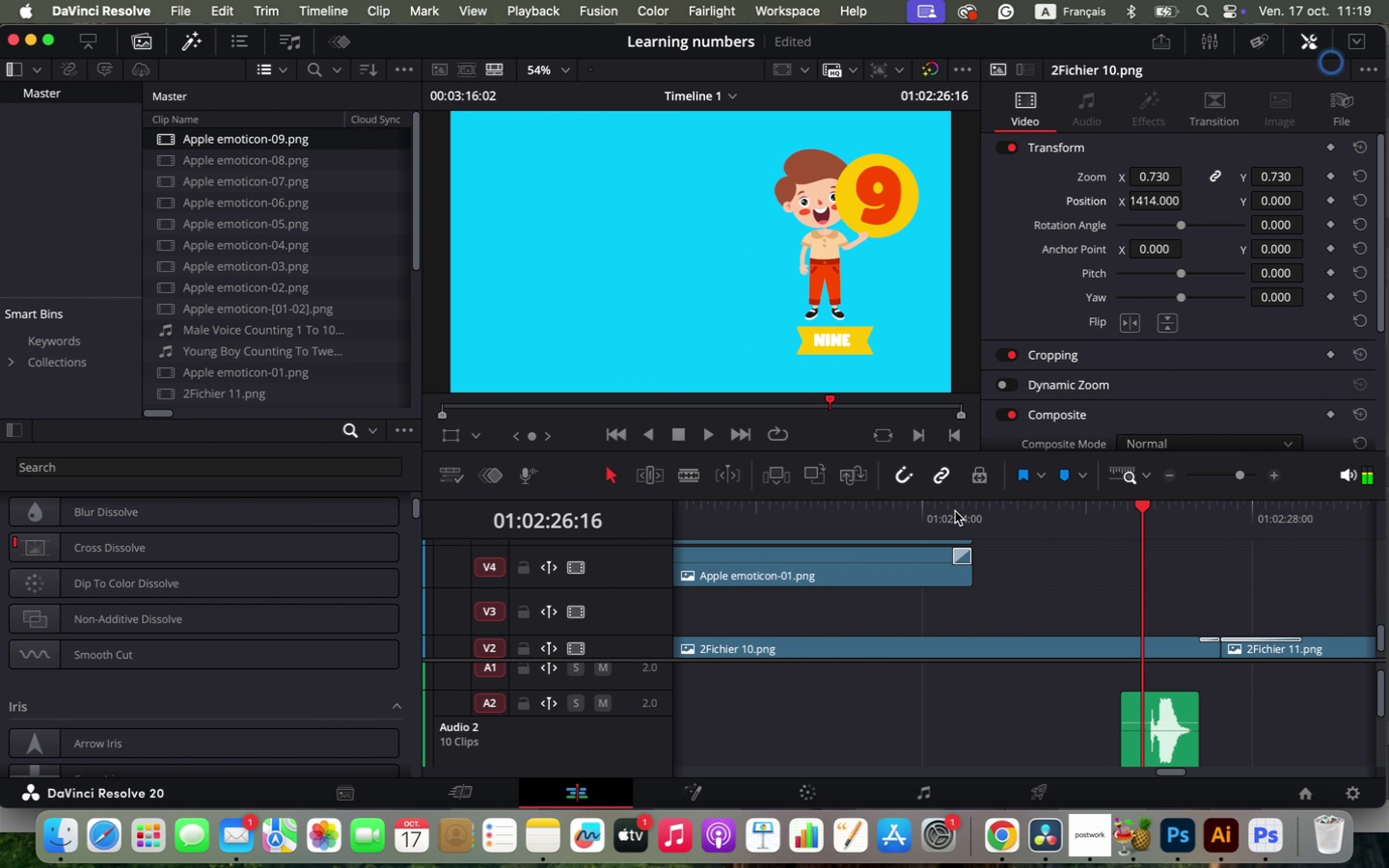 
left_click([955, 511])
 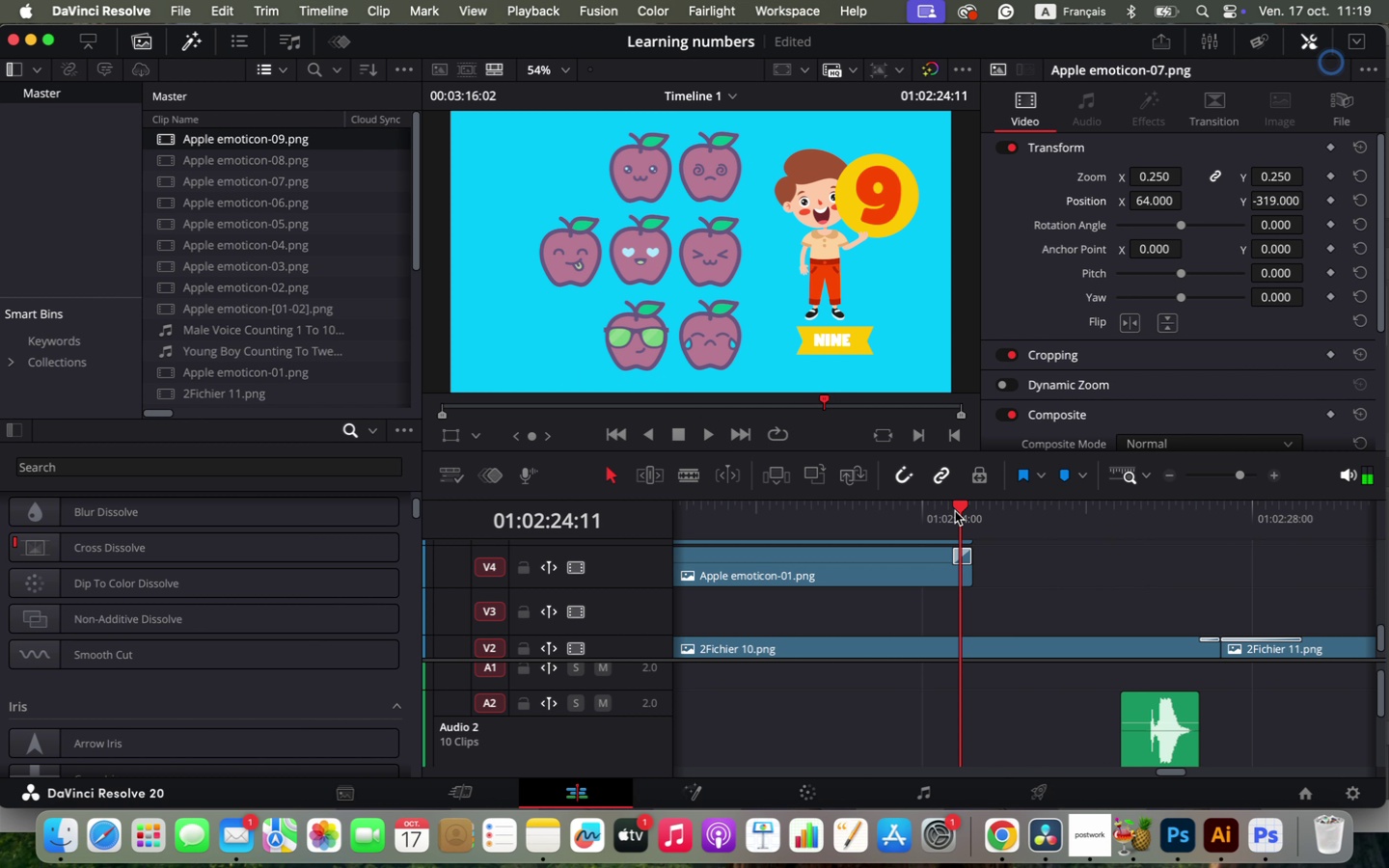 
key(Space)
 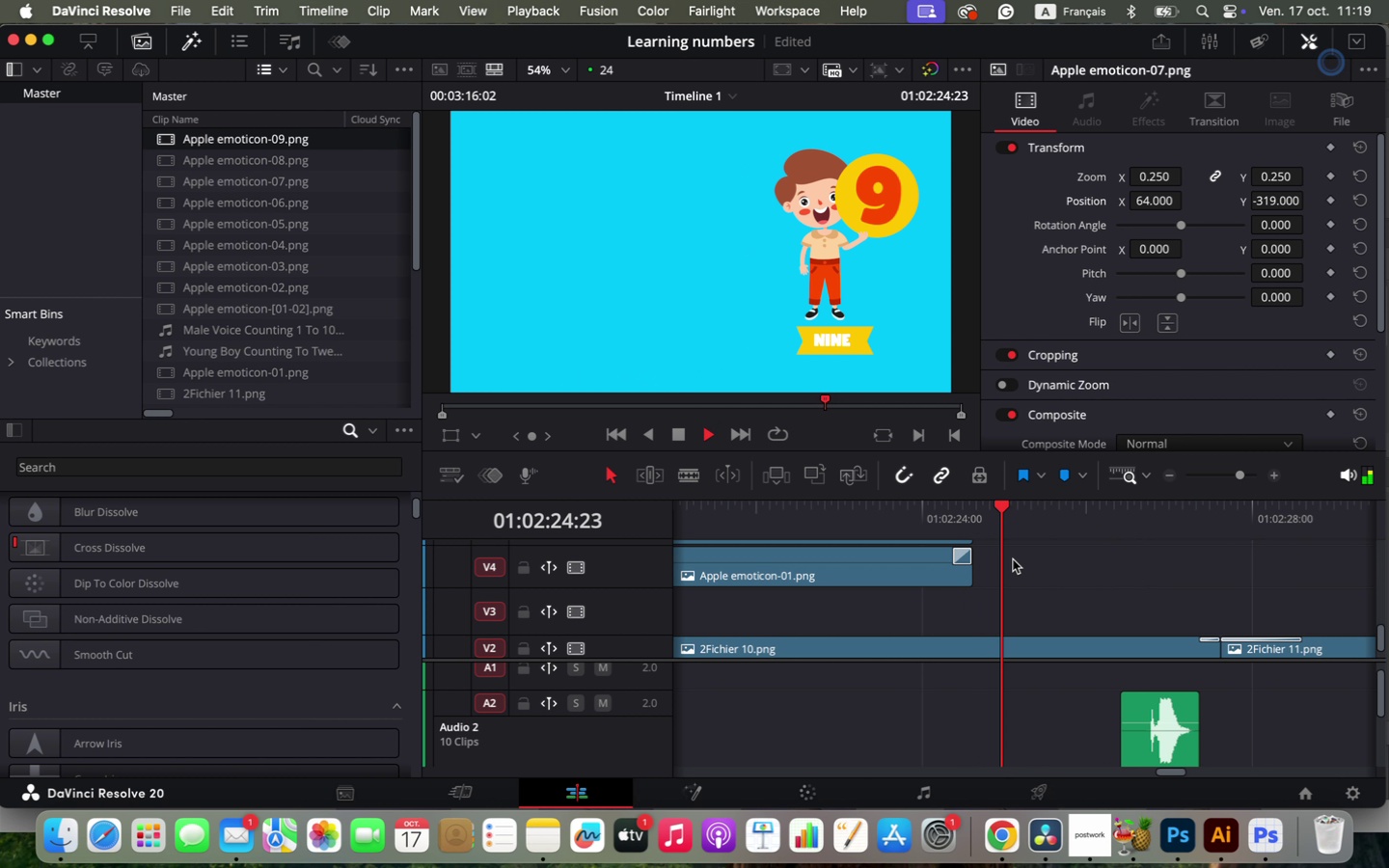 
key(Space)
 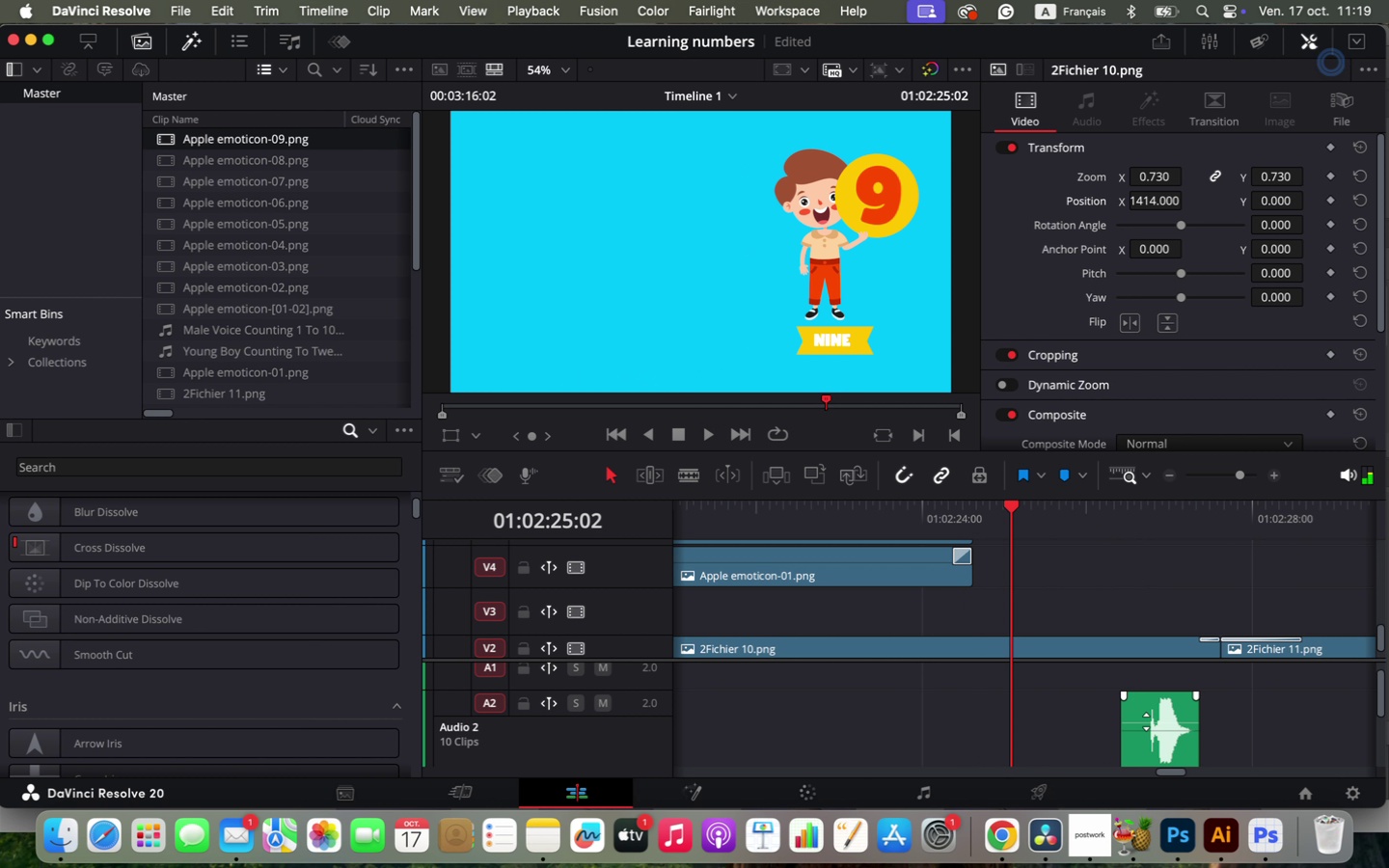 
scroll: coordinate [1138, 705], scroll_direction: up, amount: 3.0
 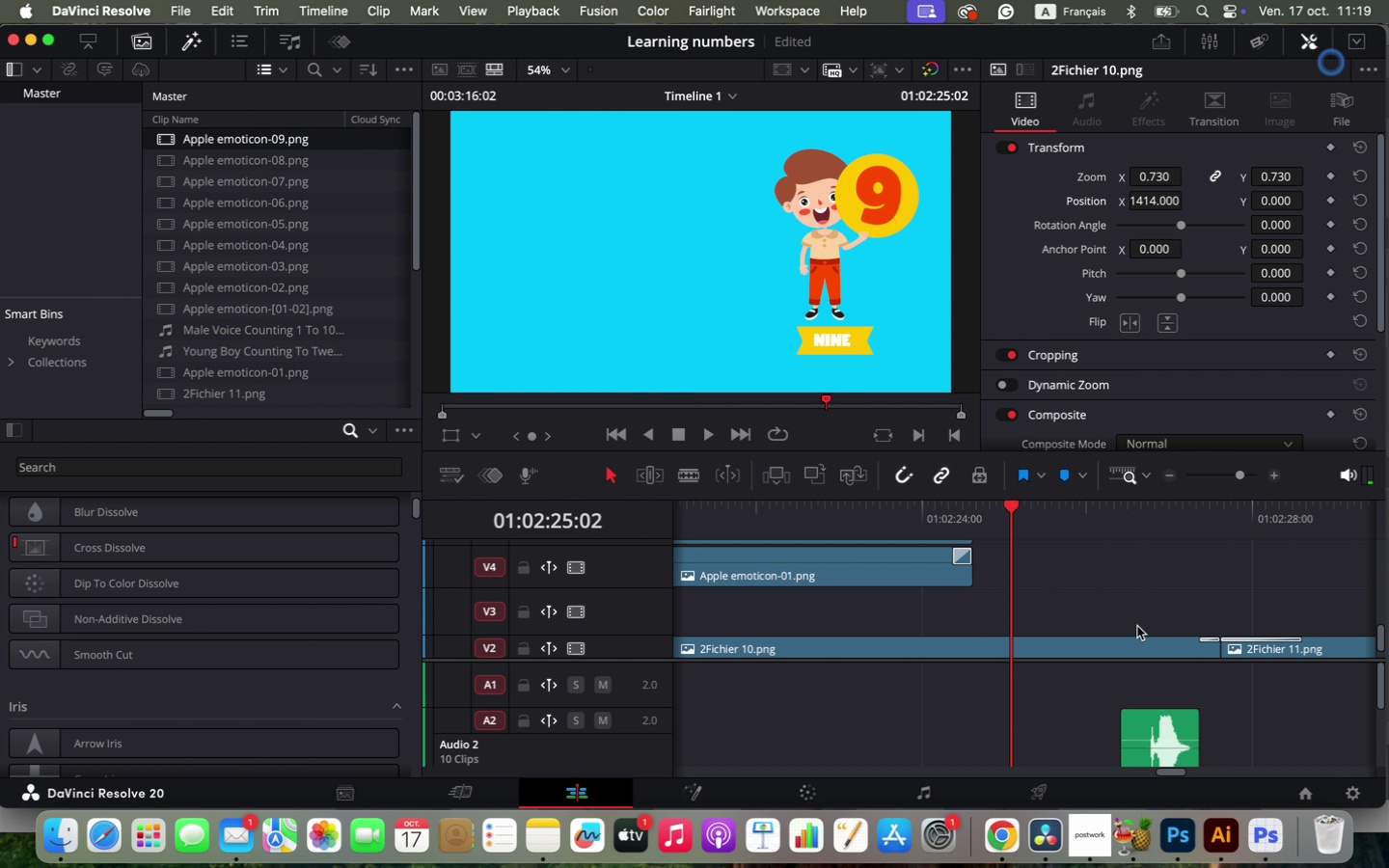 
hold_key(key=OptionLeft, duration=0.98)
scroll: coordinate [1143, 653], scroll_direction: down, amount: 4.0
 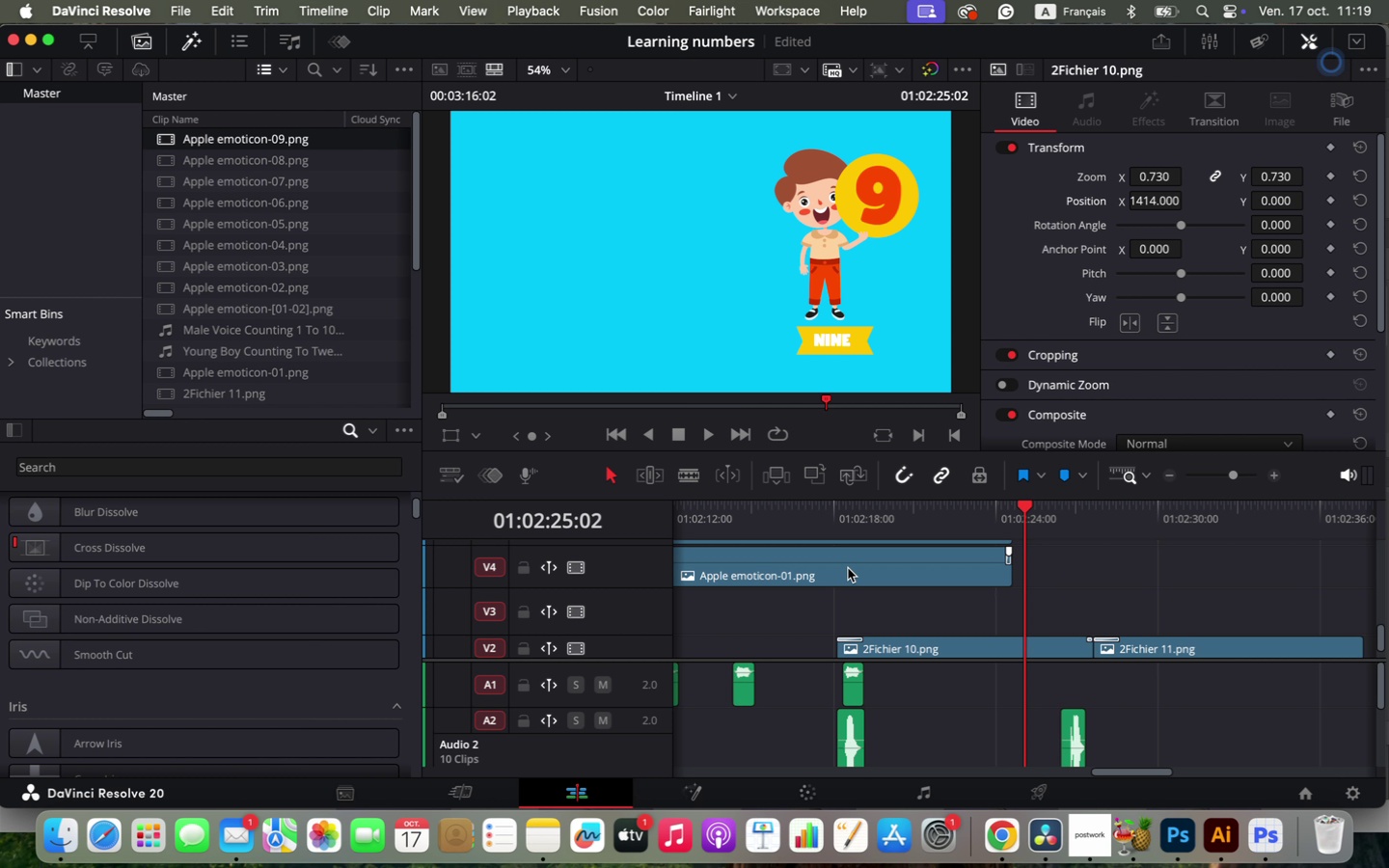 
left_click([836, 521])
 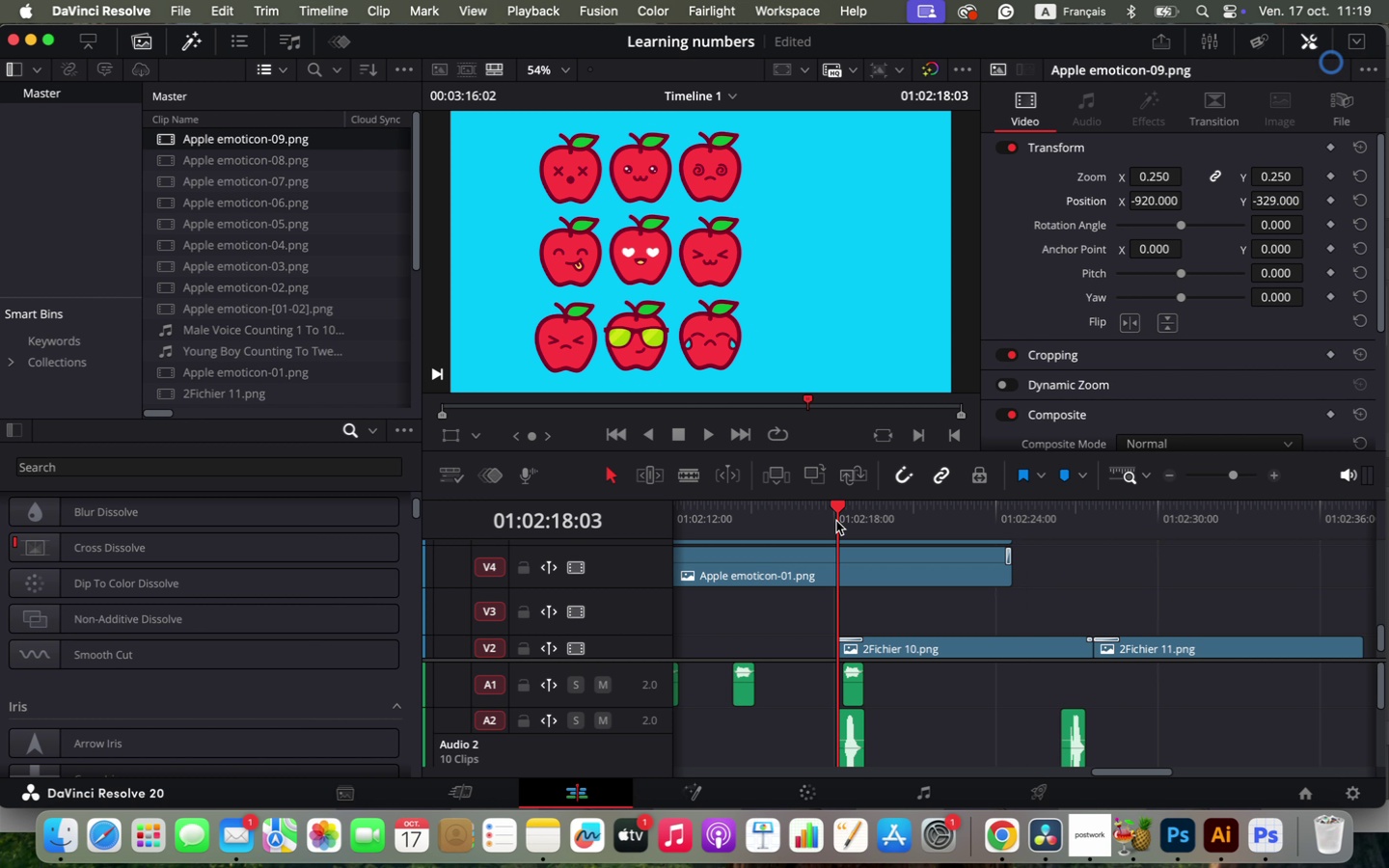 
key(Space)
 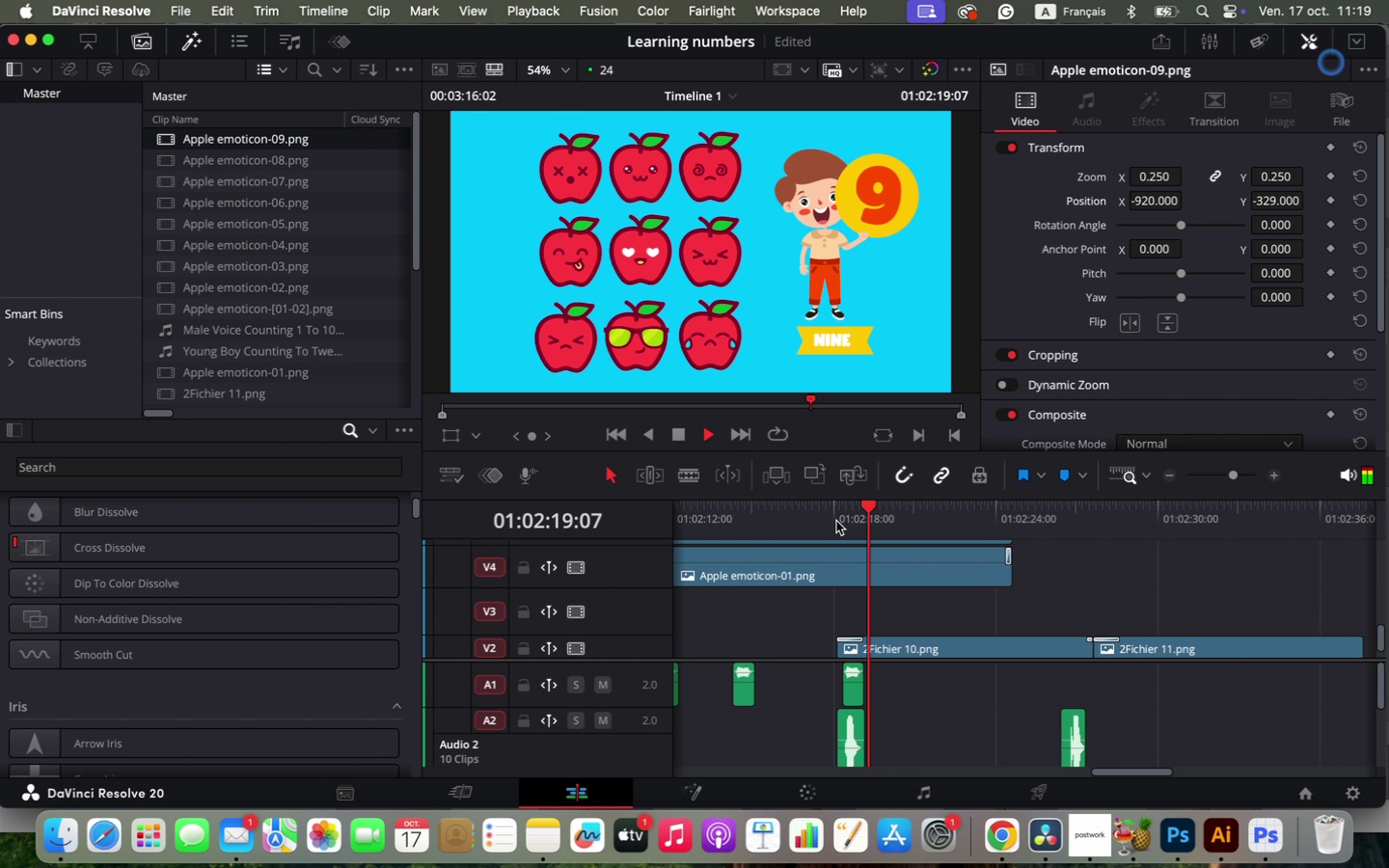 
key(Space)
 